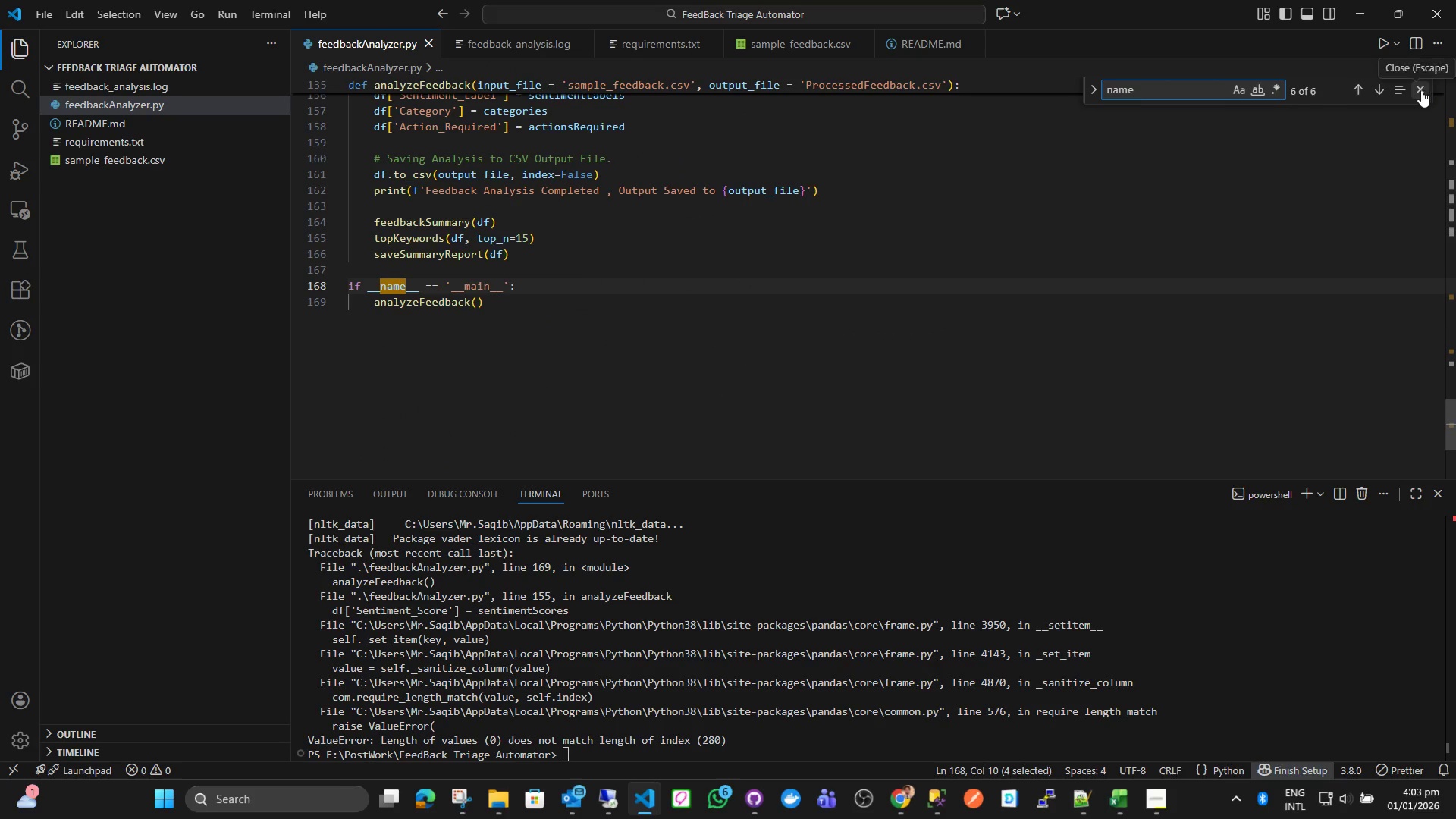 
left_click_drag(start_coordinate=[1183, 89], to_coordinate=[1061, 91])
 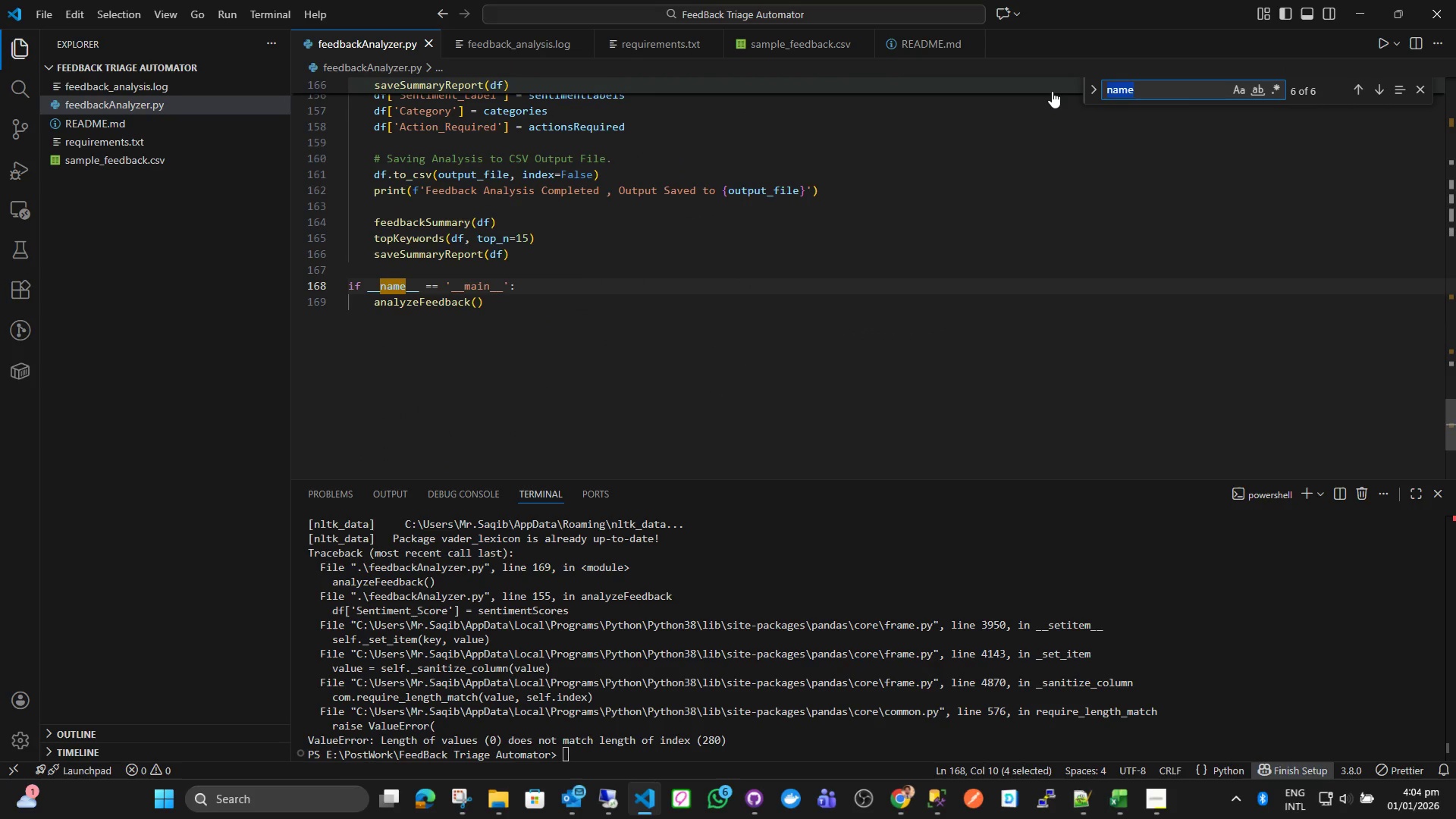 
type(Feedback))
key(Backspace)
type(_)
 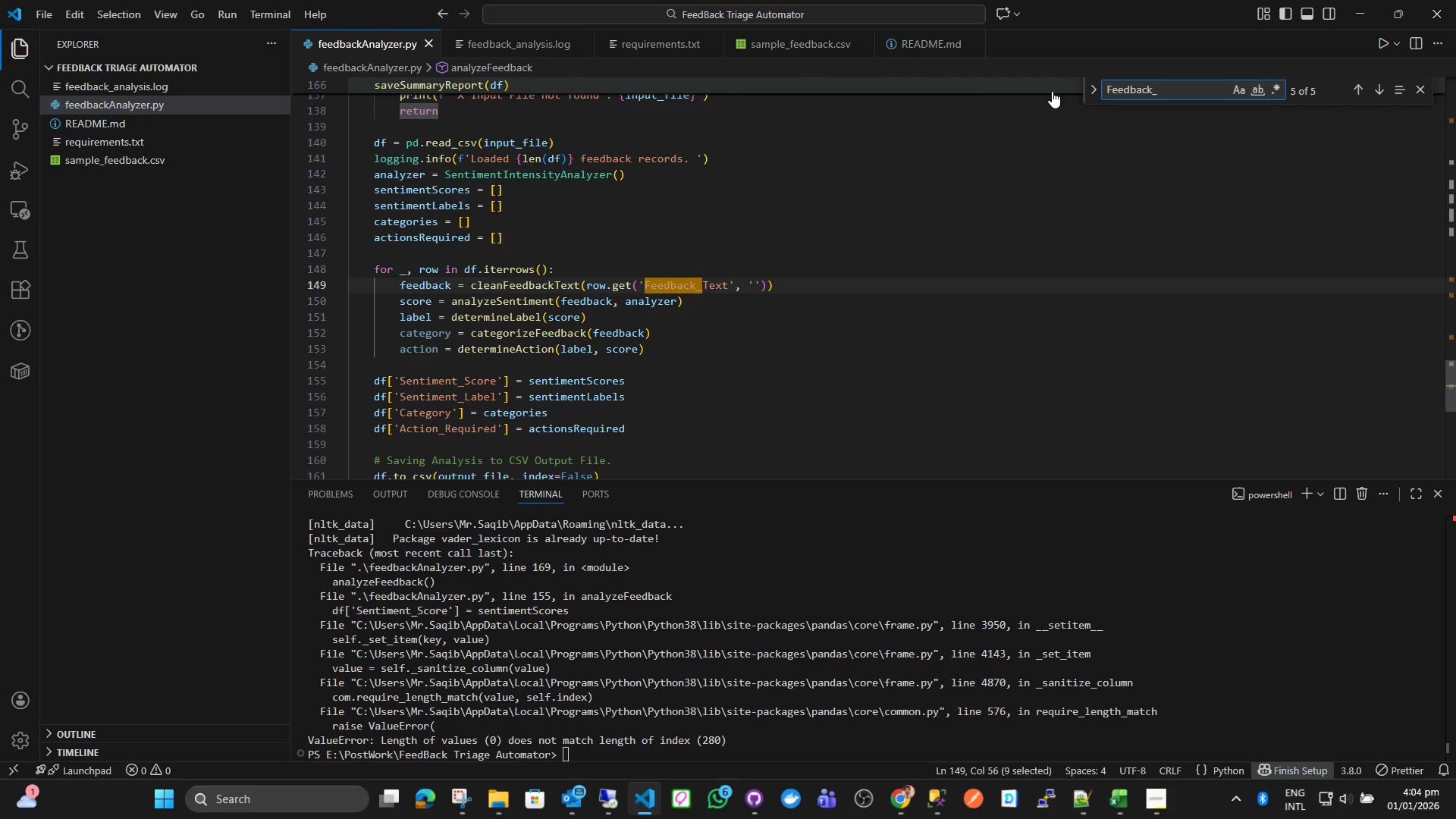 
 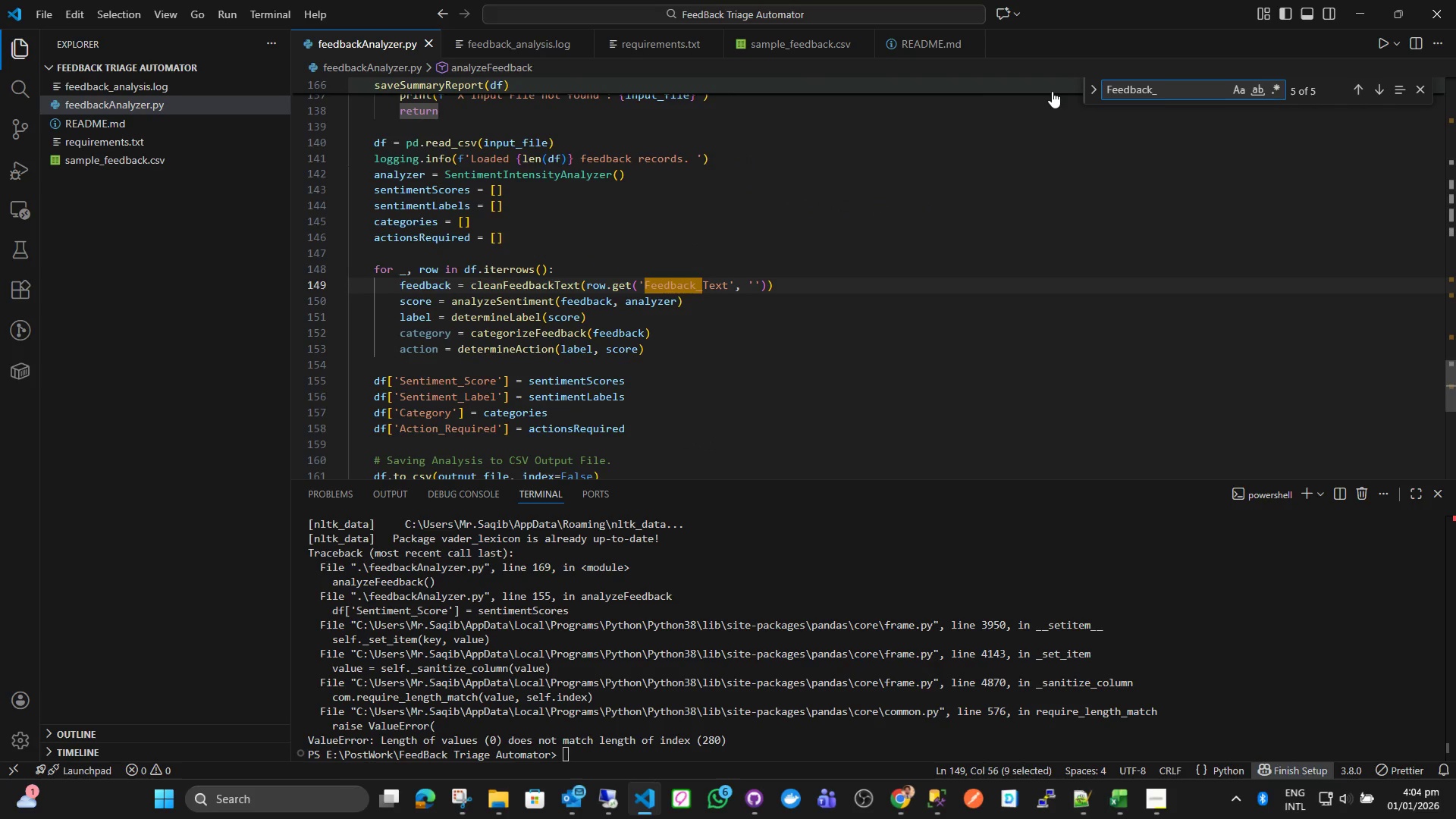 
hold_key(key=ShiftLeft, duration=0.45)
 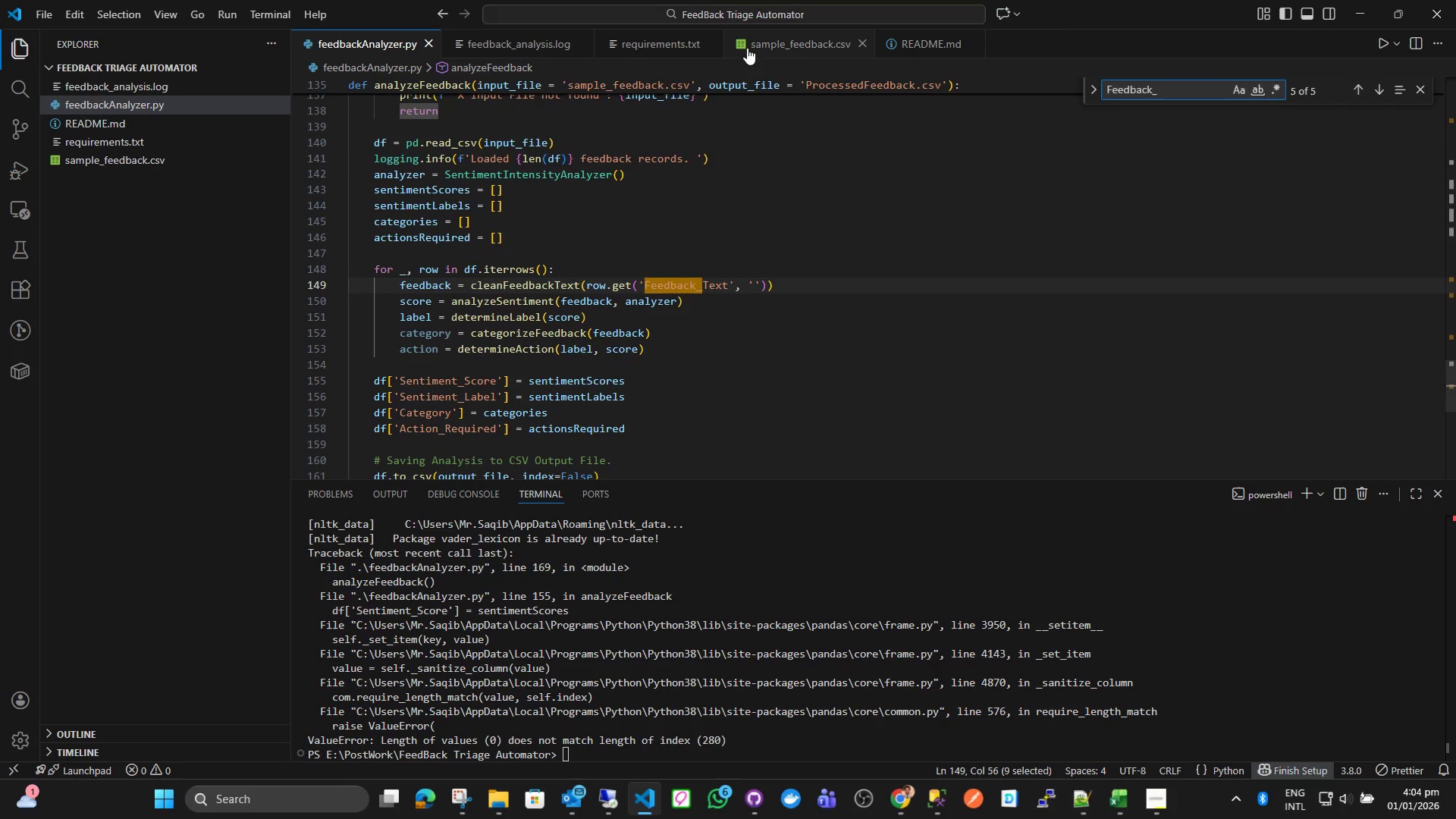 
middle_click([670, 39])
 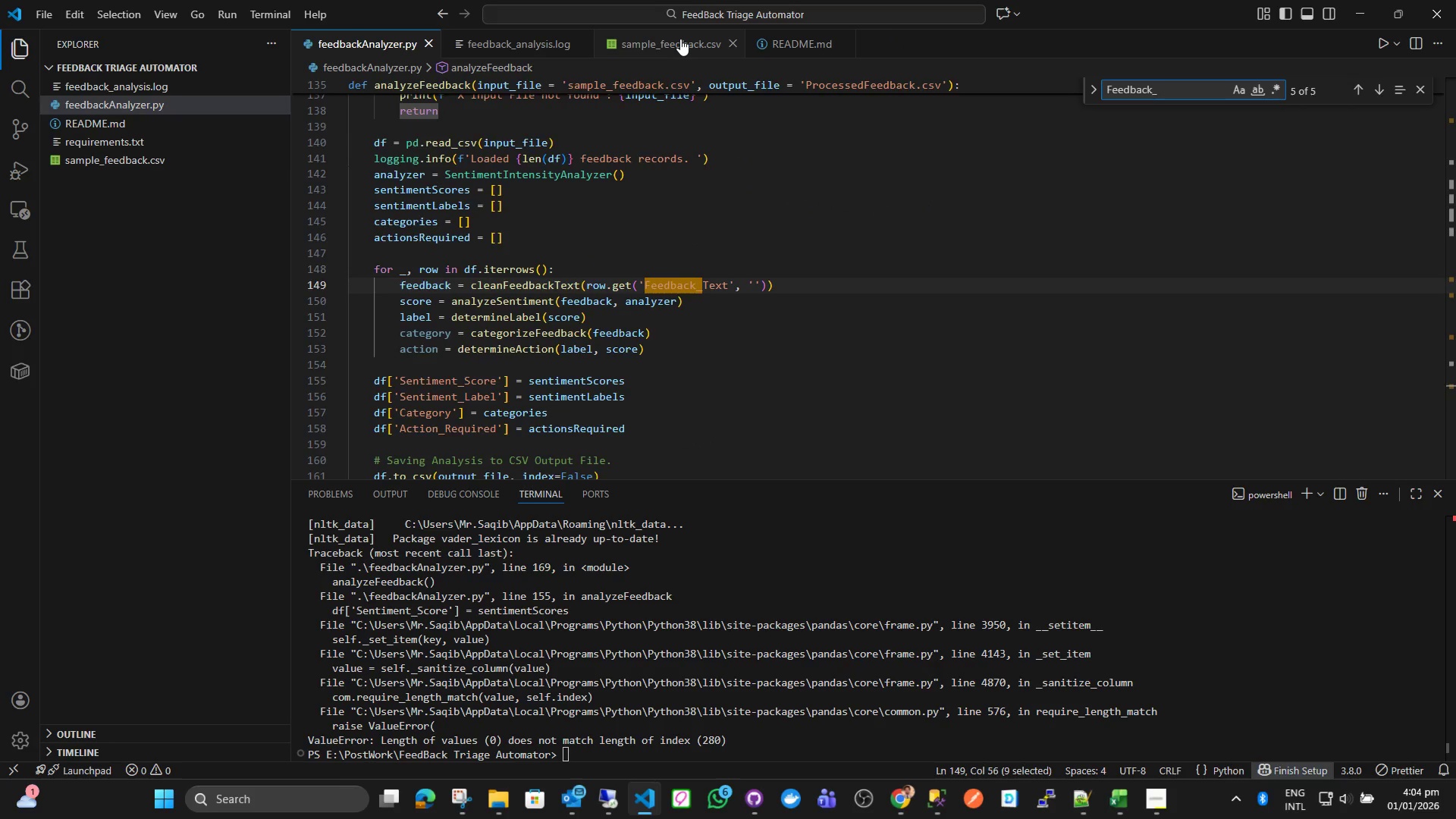 
left_click([680, 39])
 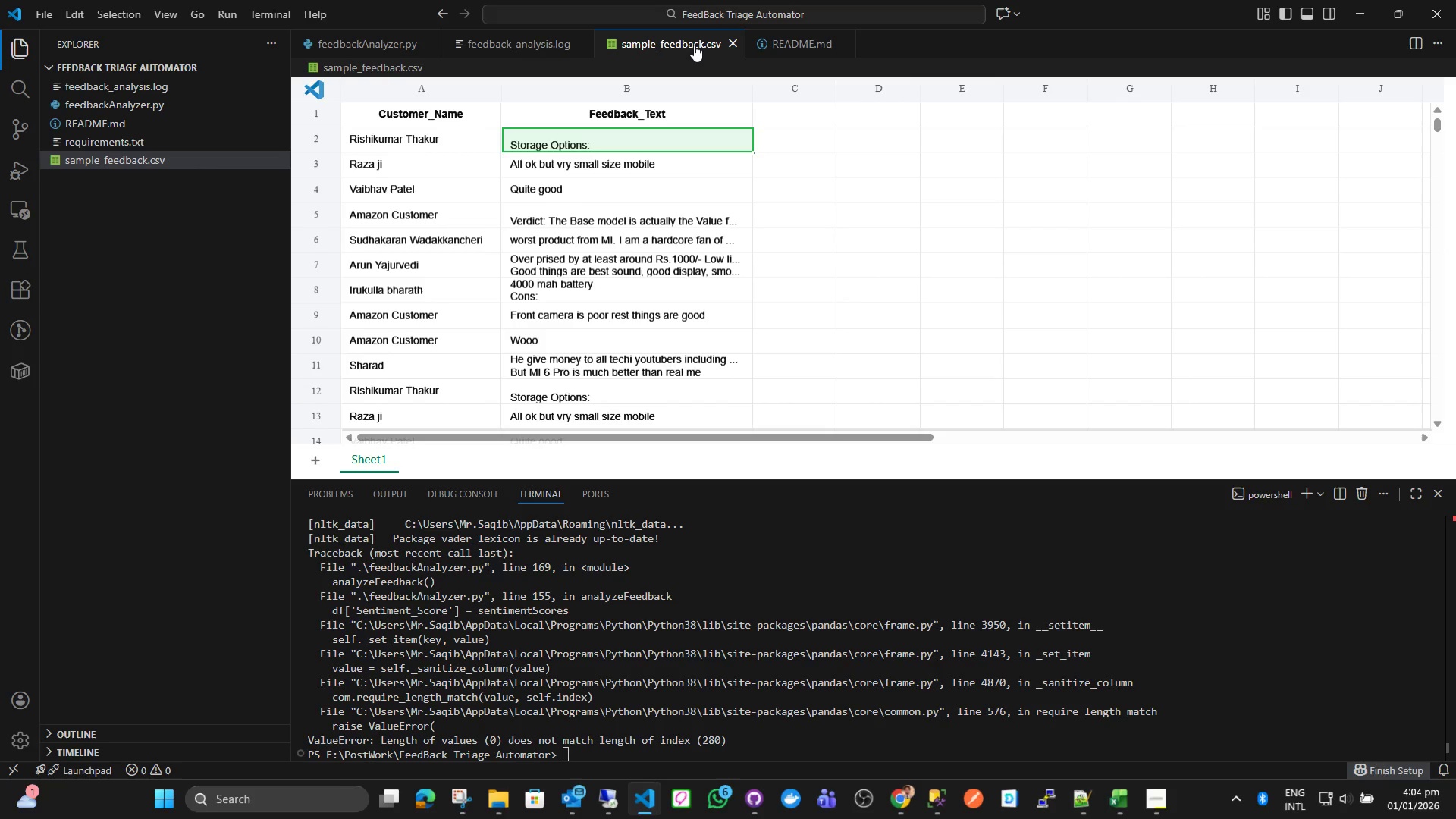 
left_click([344, 45])
 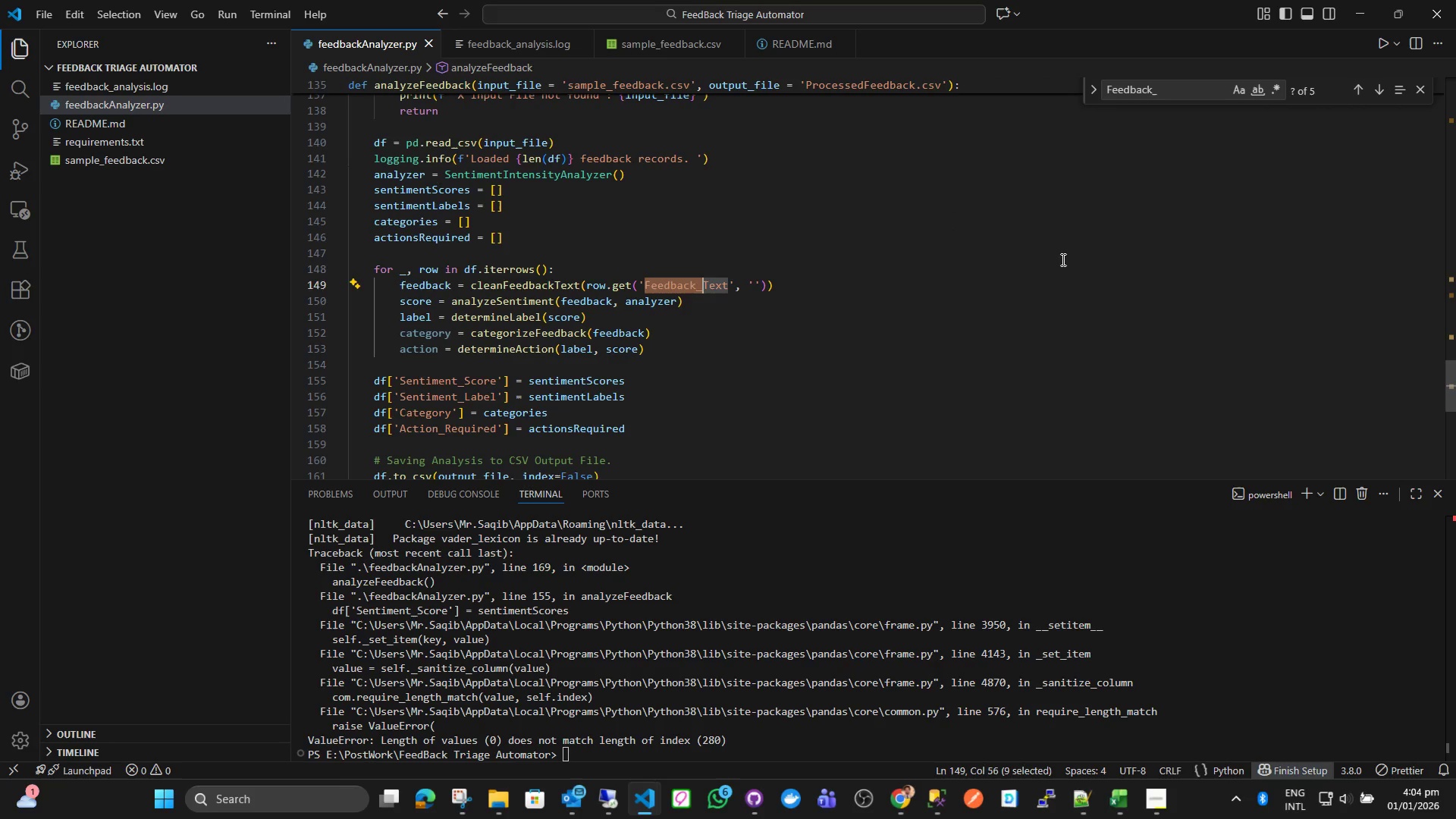 
left_click([1062, 259])
 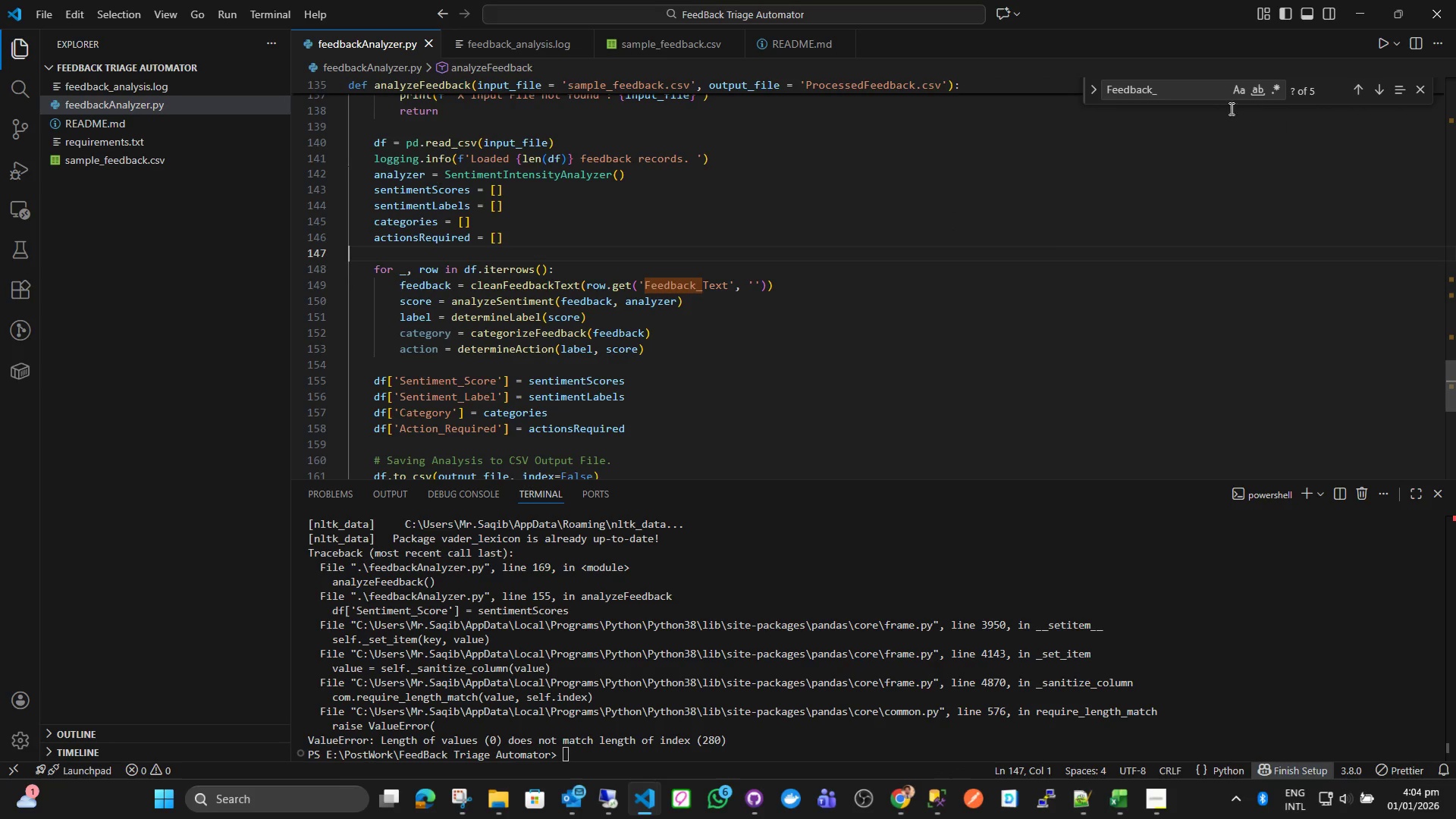 
left_click([1202, 97])
 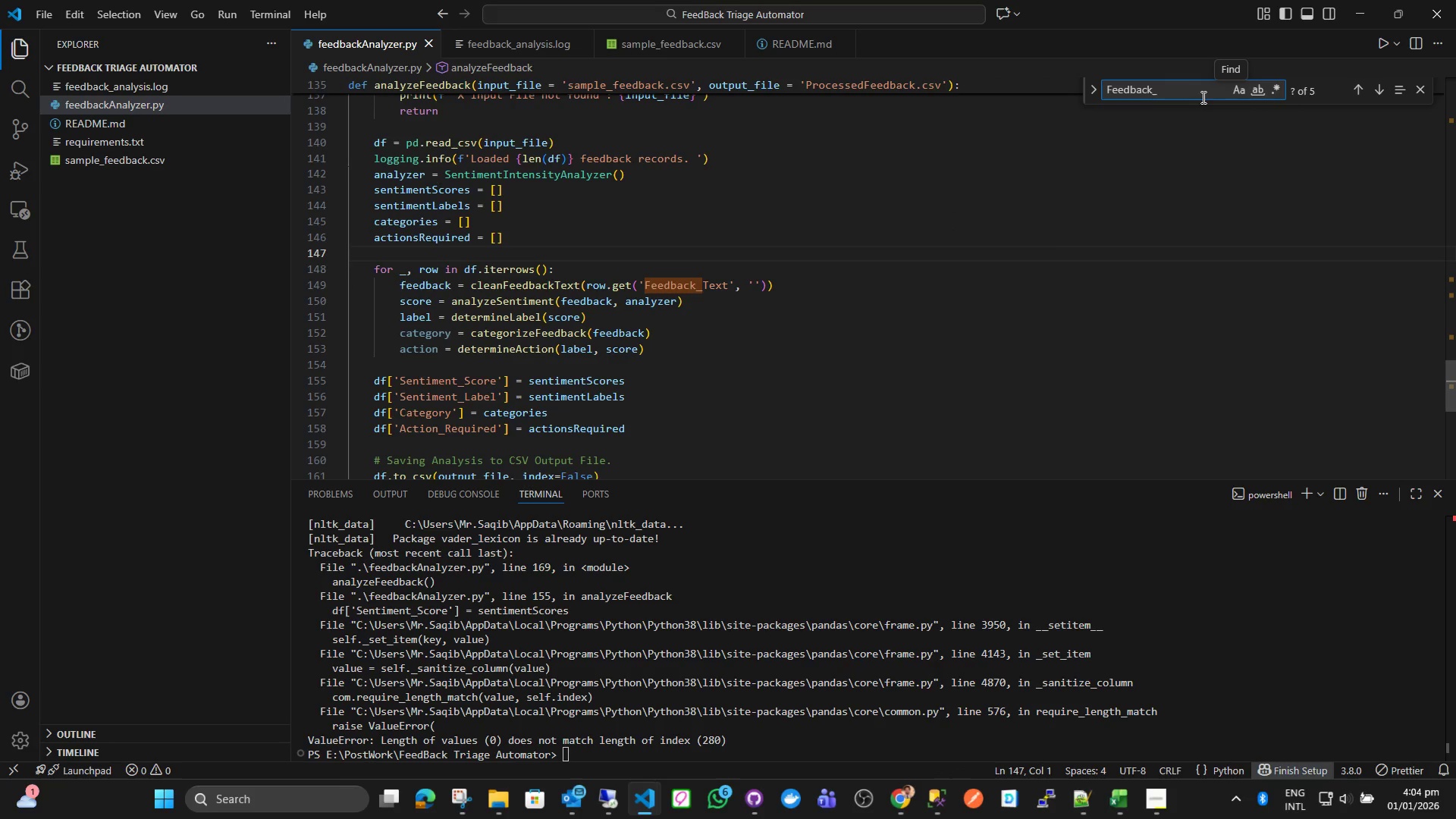 
type(Text)
 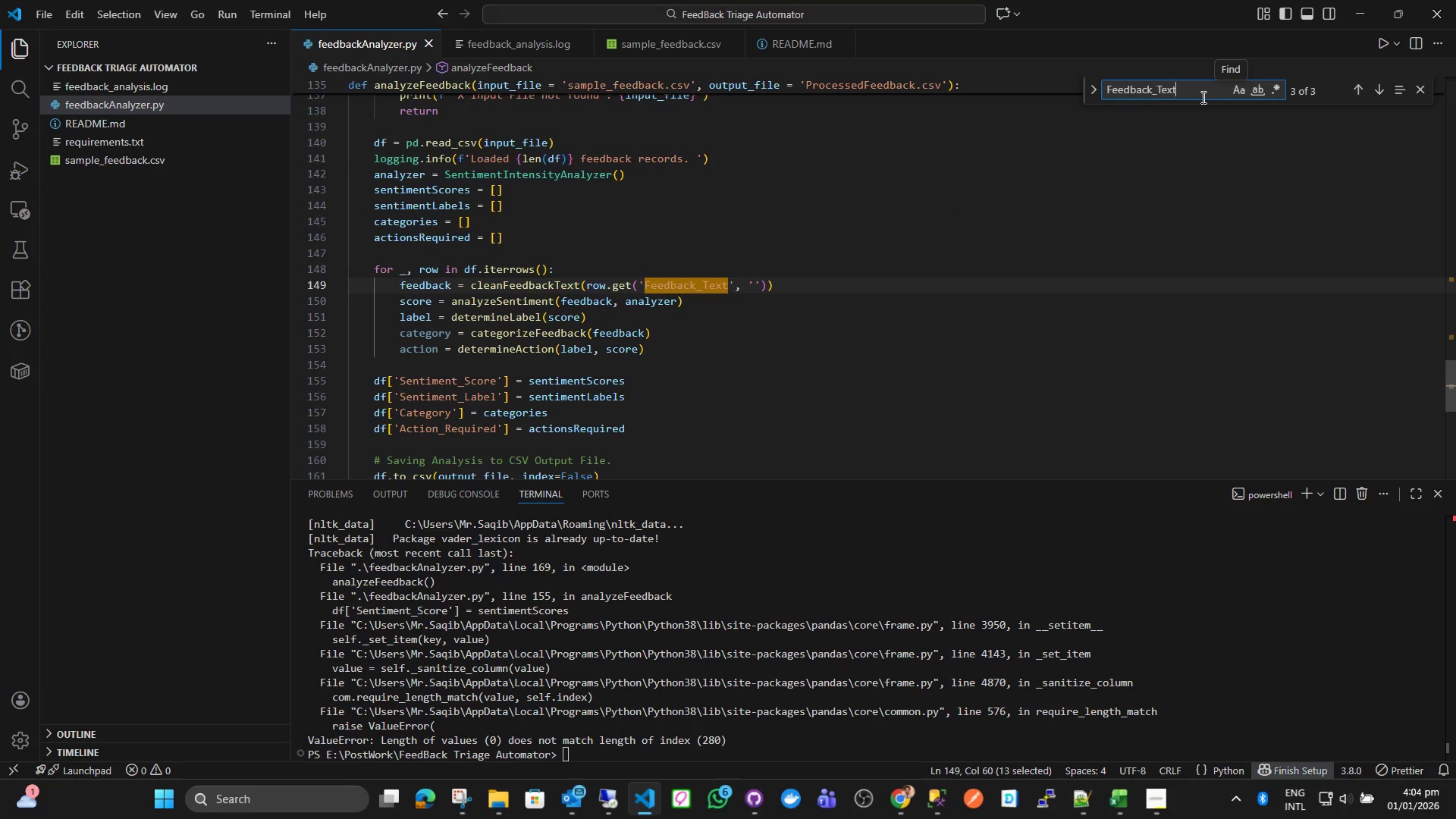 
key(Enter)
 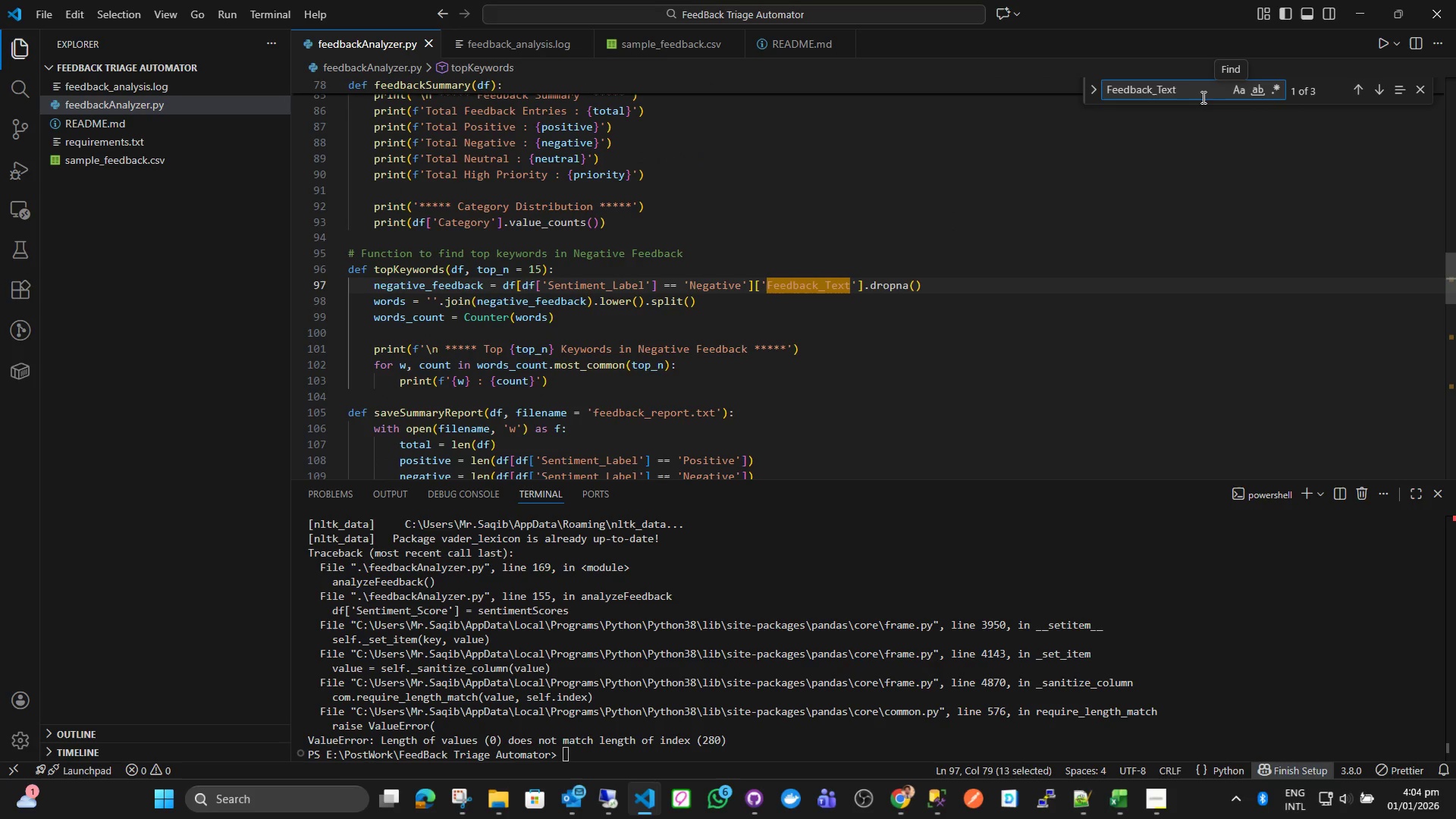 
wait(5.8)
 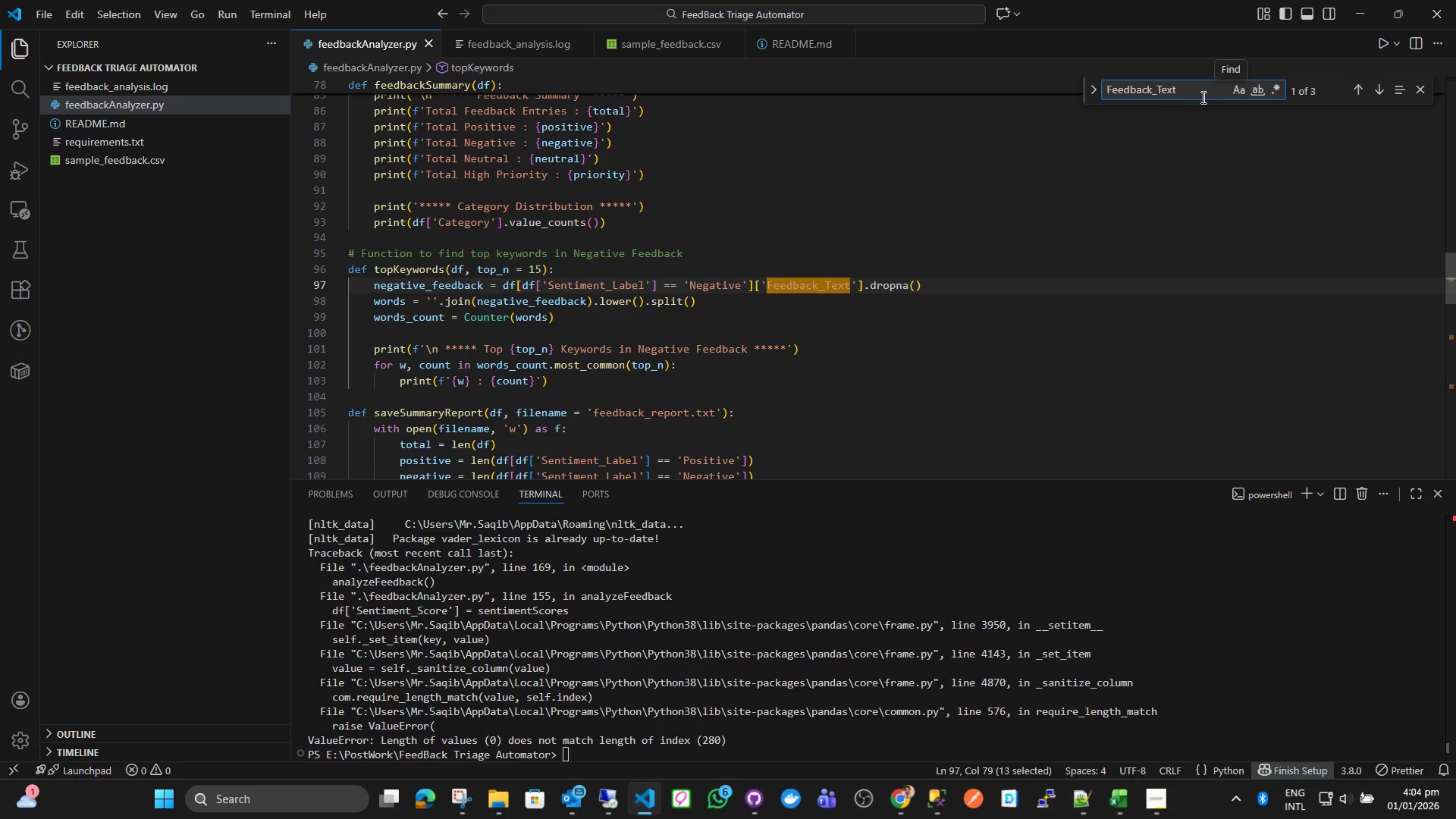 
key(NumpadEnter)
 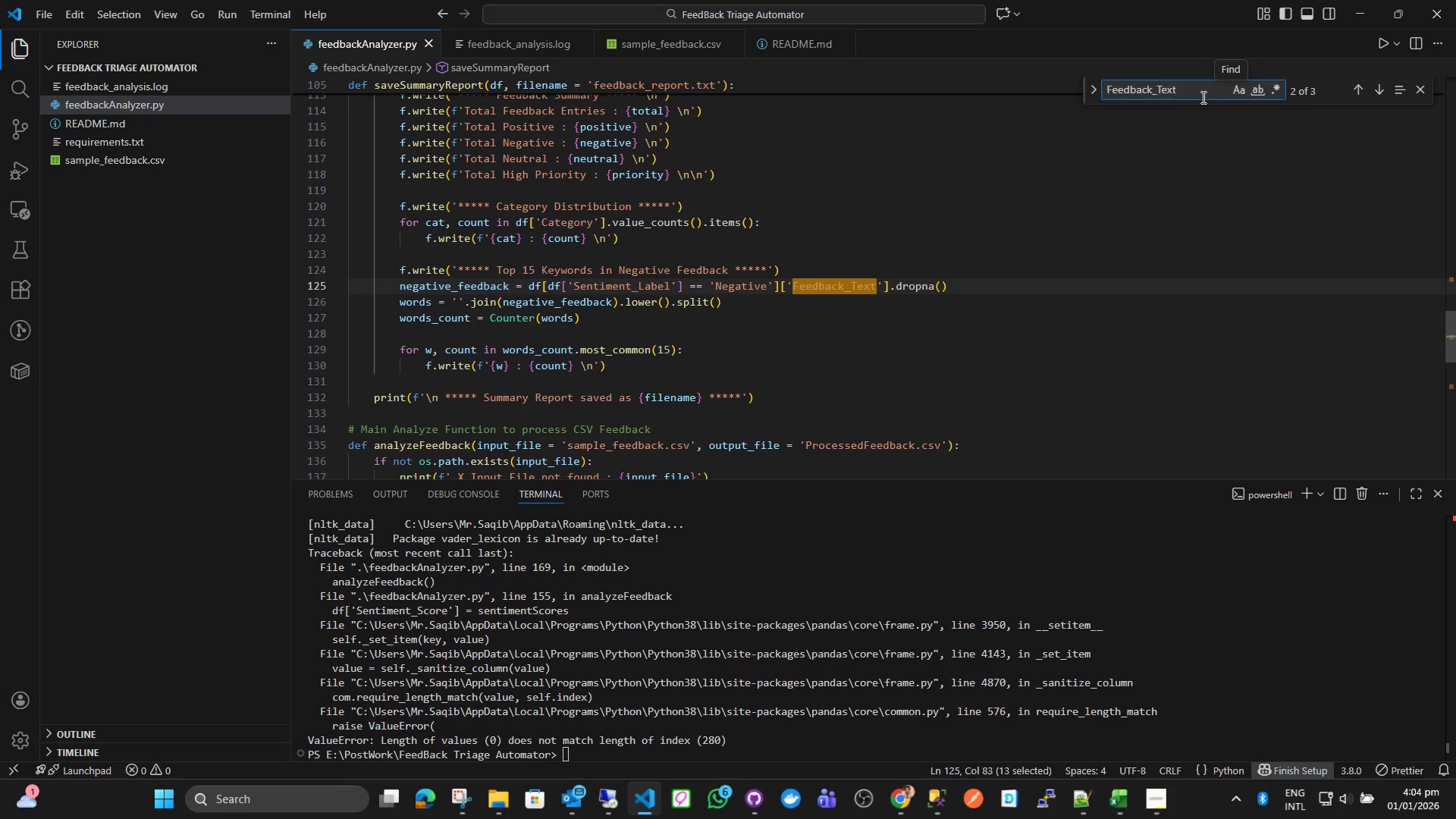 
key(NumpadEnter)
 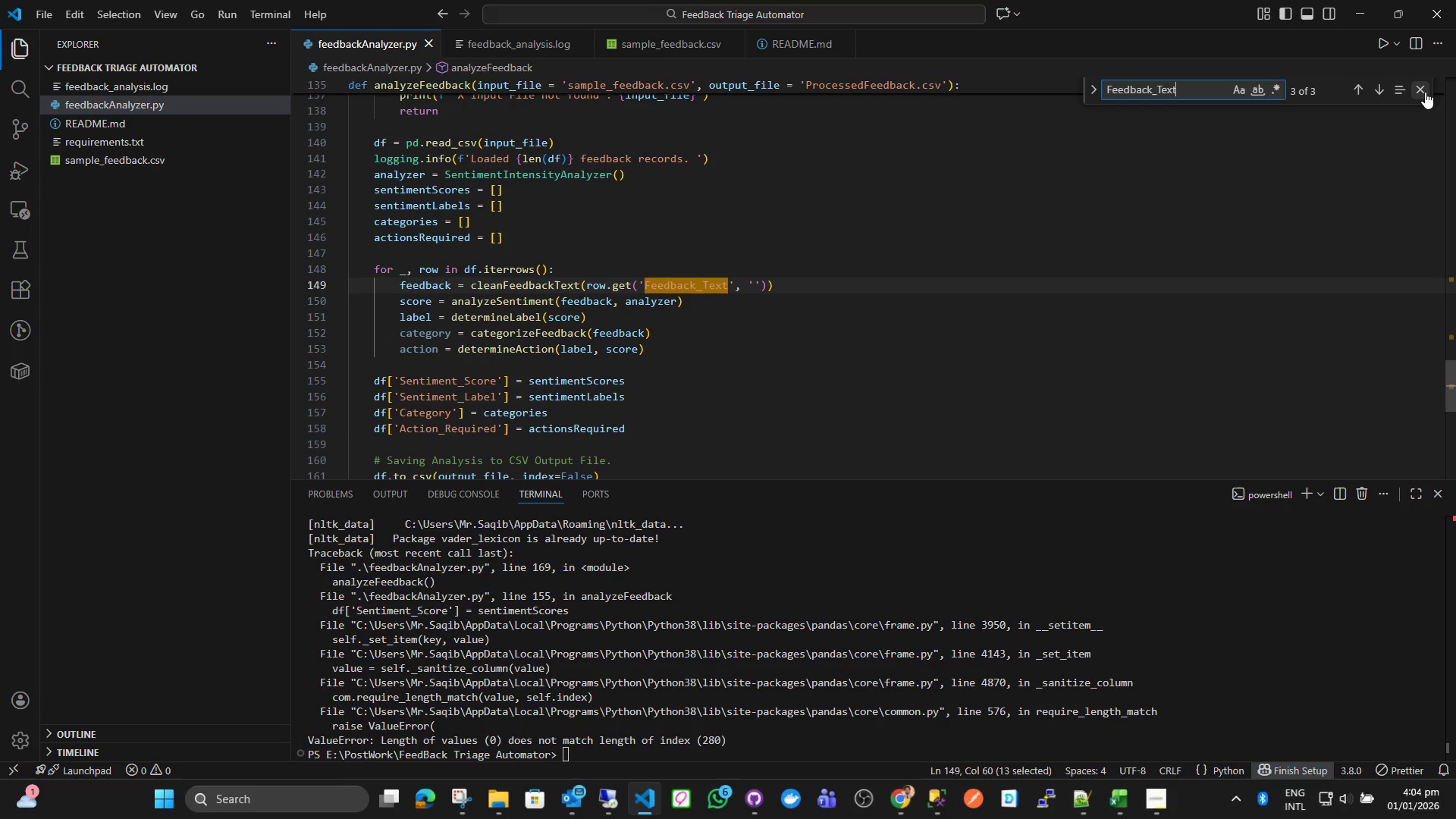 
double_click([1222, 253])
 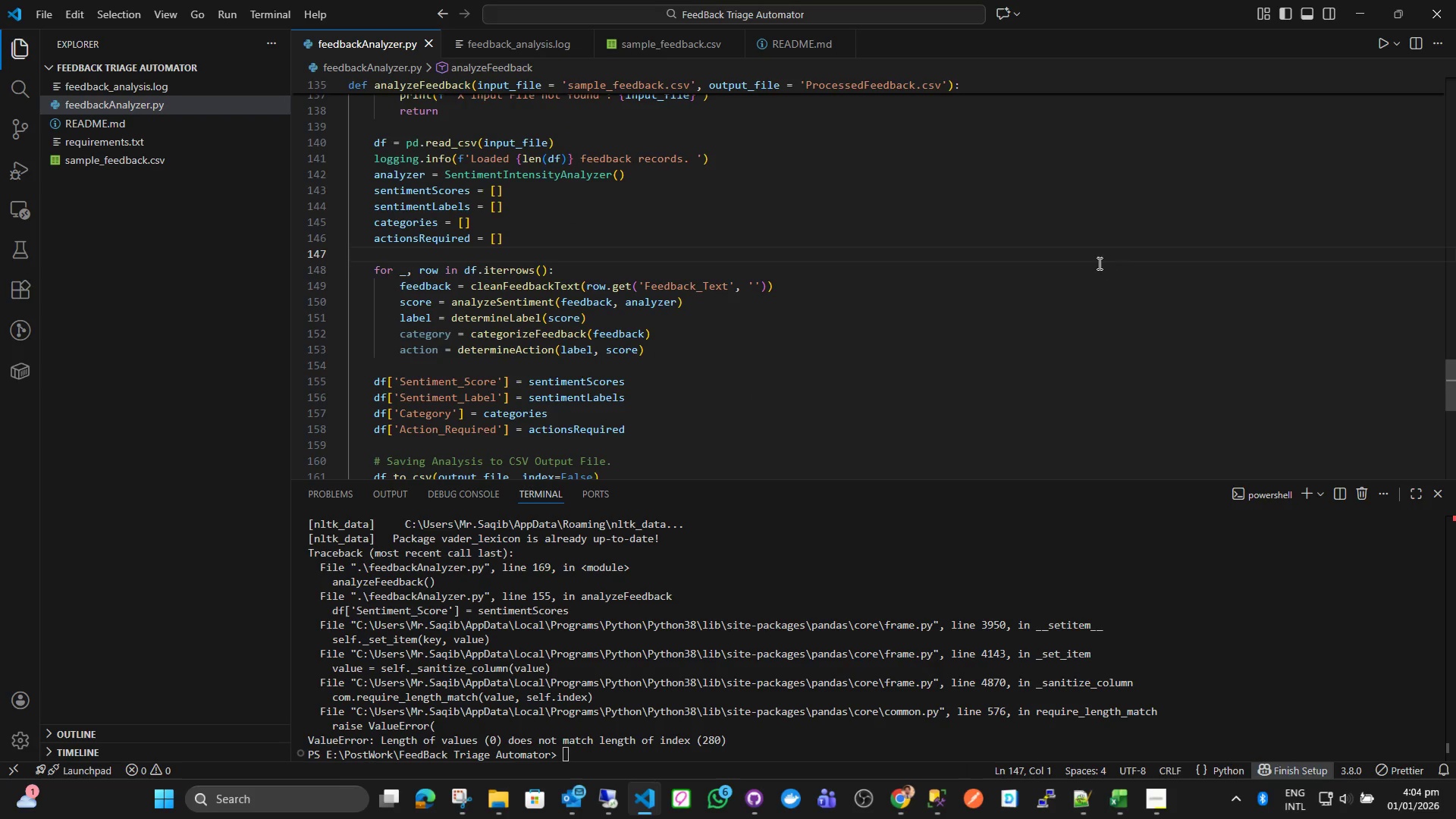 
wait(11.53)
 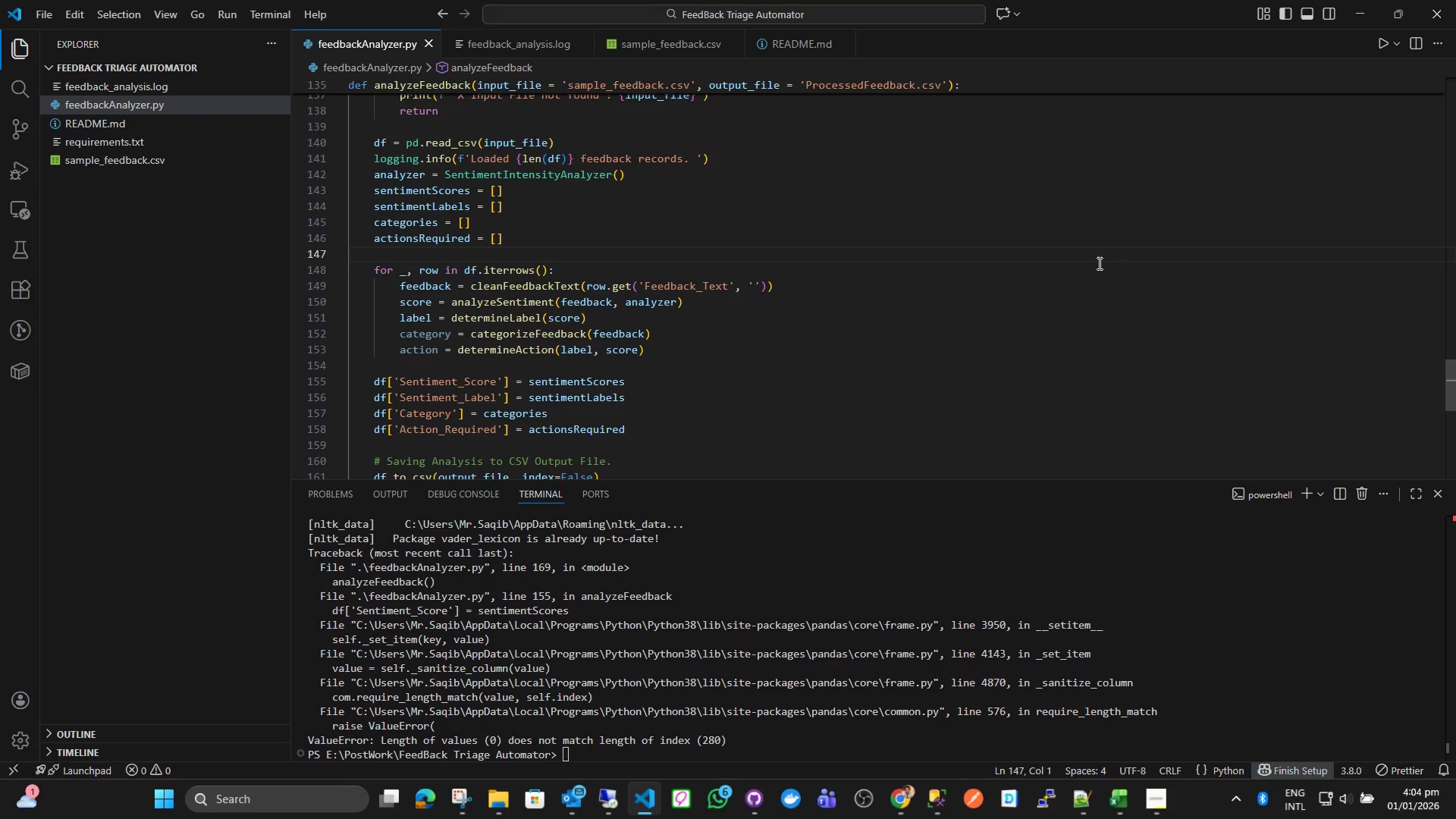 
left_click_drag(start_coordinate=[927, 480], to_coordinate=[879, 762])
 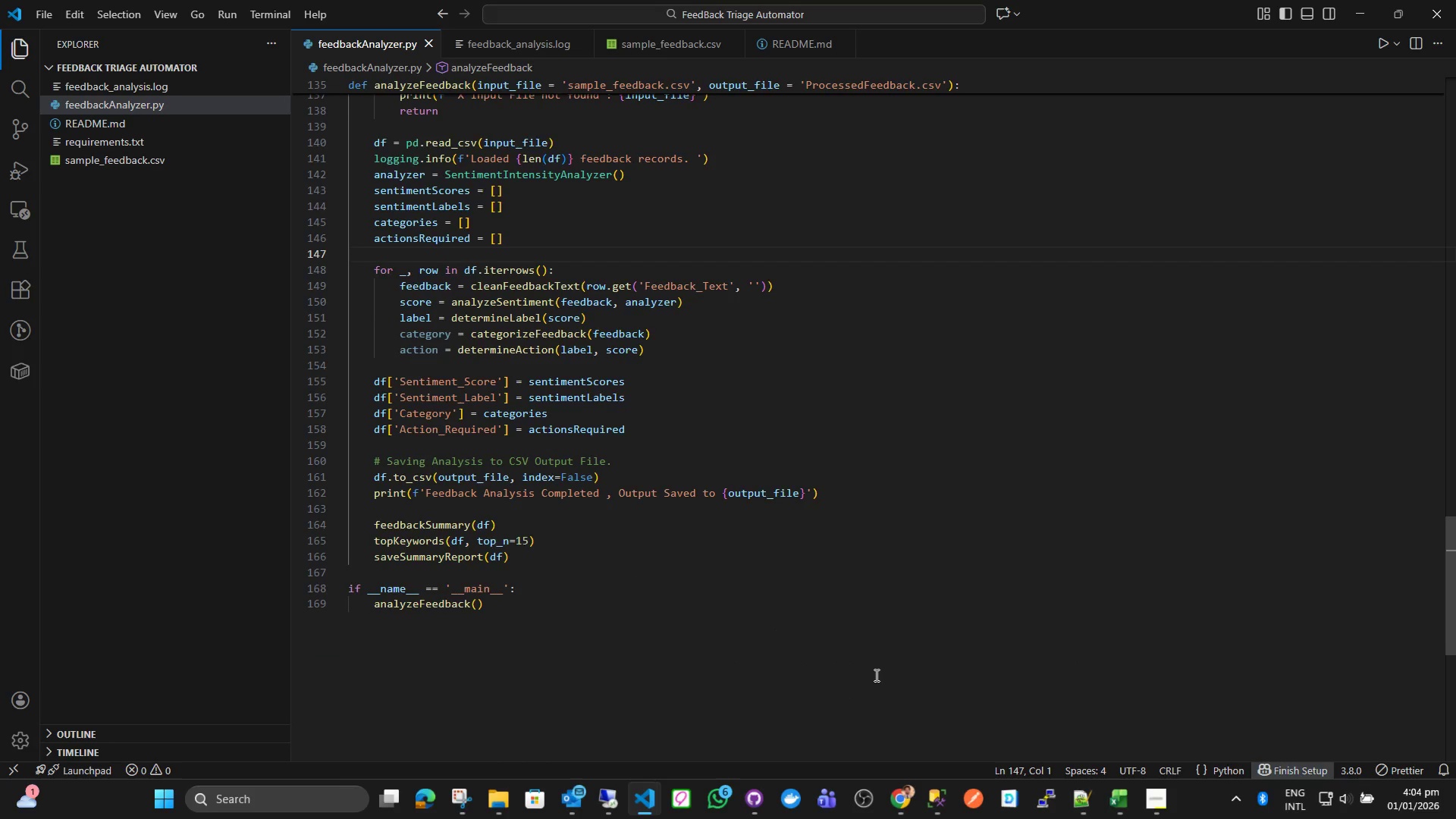 
scroll: coordinate [875, 675], scroll_direction: up, amount: 3.0
 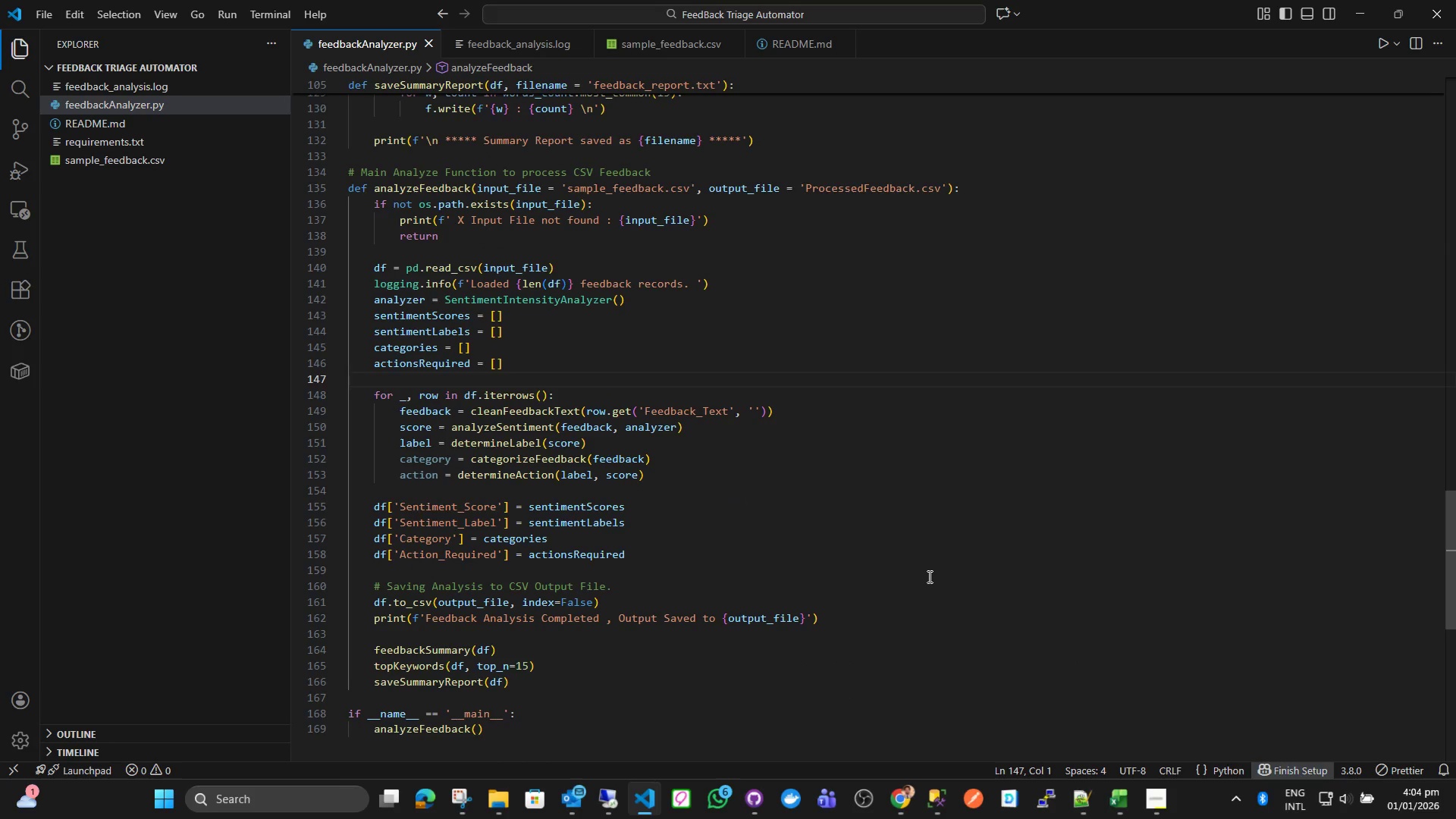 
hold_key(key=ControlLeft, duration=0.61)
scroll: coordinate [928, 576], scroll_direction: down, amount: 2.0
 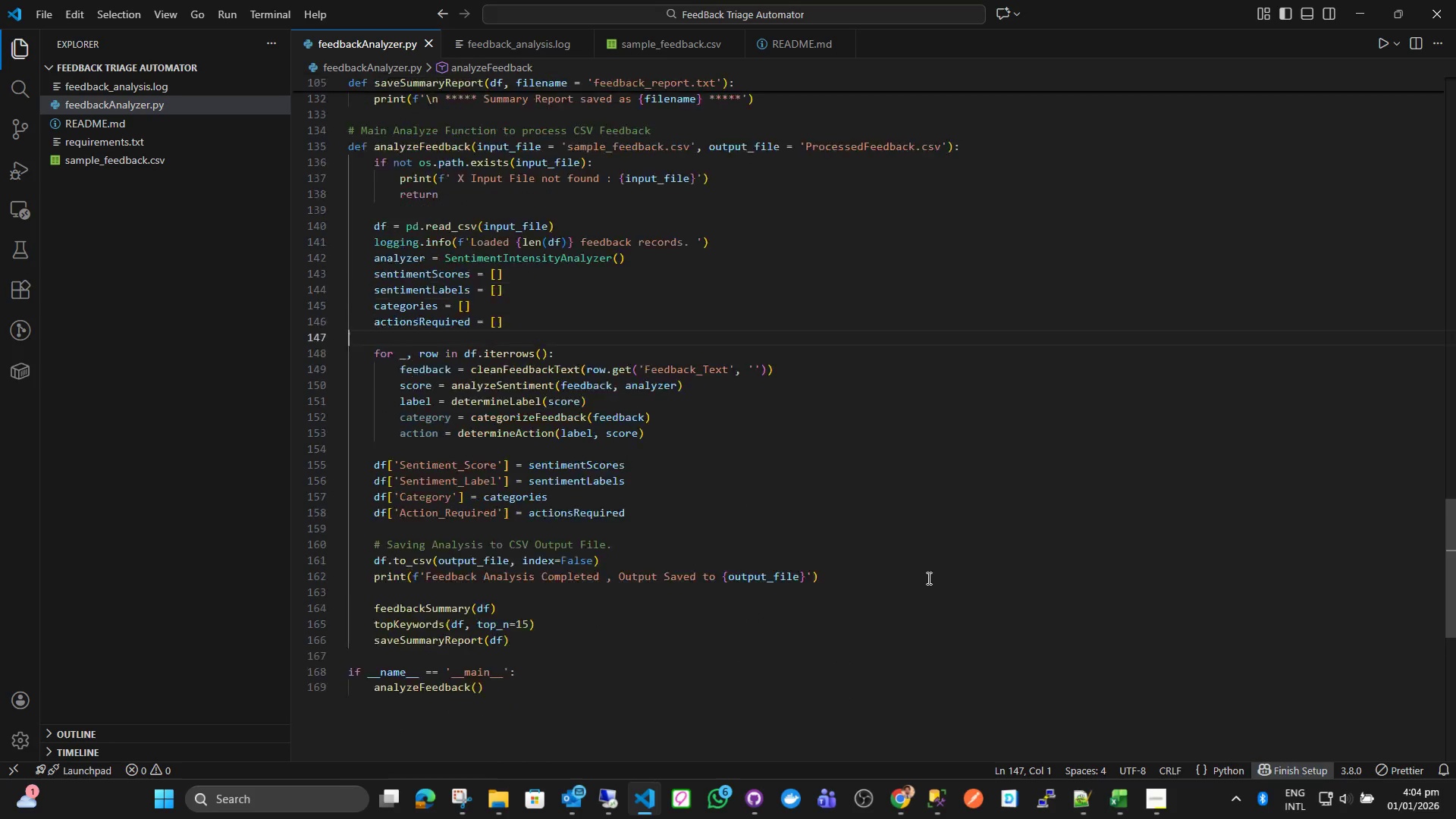 
scroll: coordinate [932, 567], scroll_direction: up, amount: 7.0
 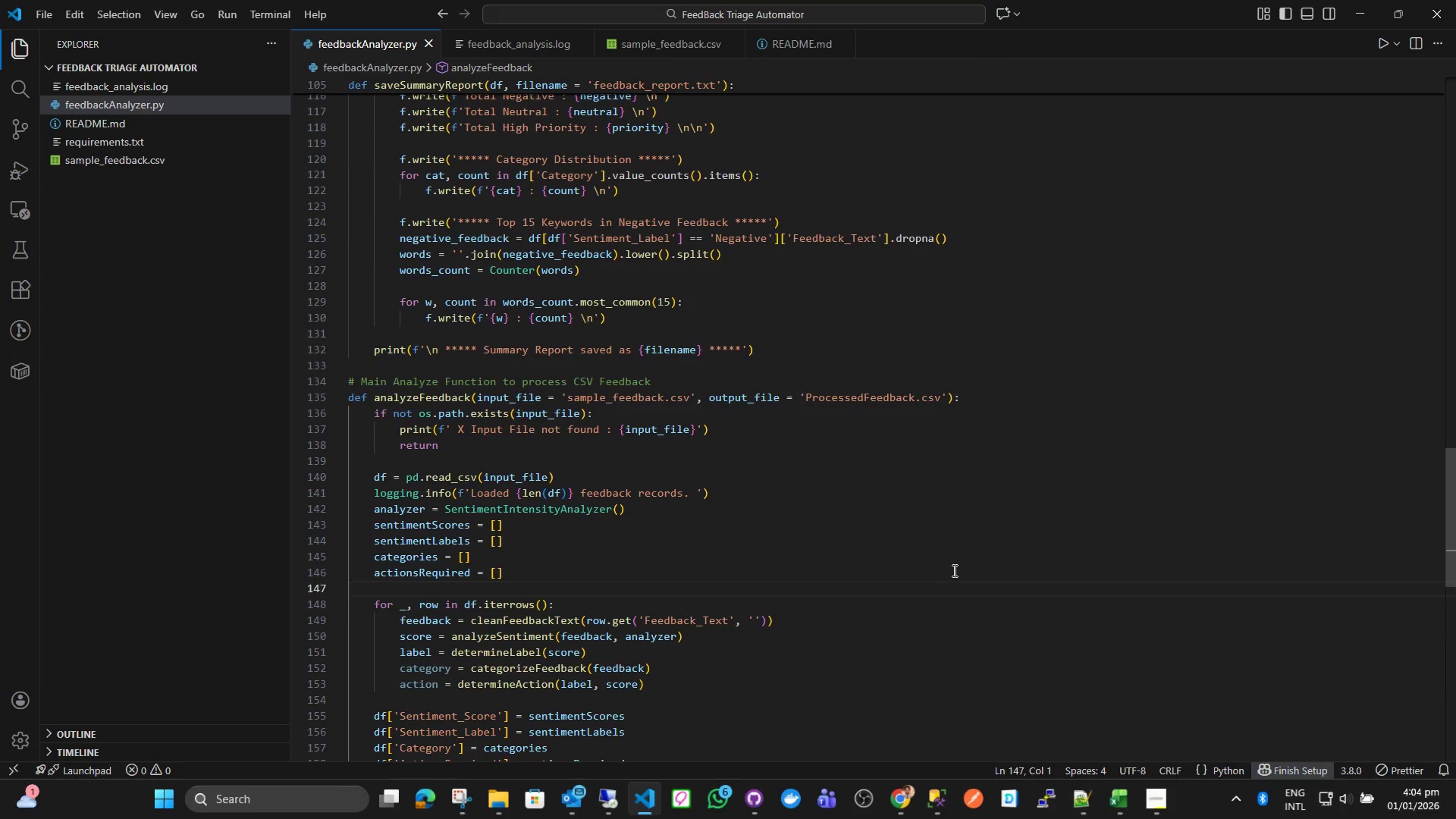 
scroll: coordinate [954, 570], scroll_direction: down, amount: 3.0
 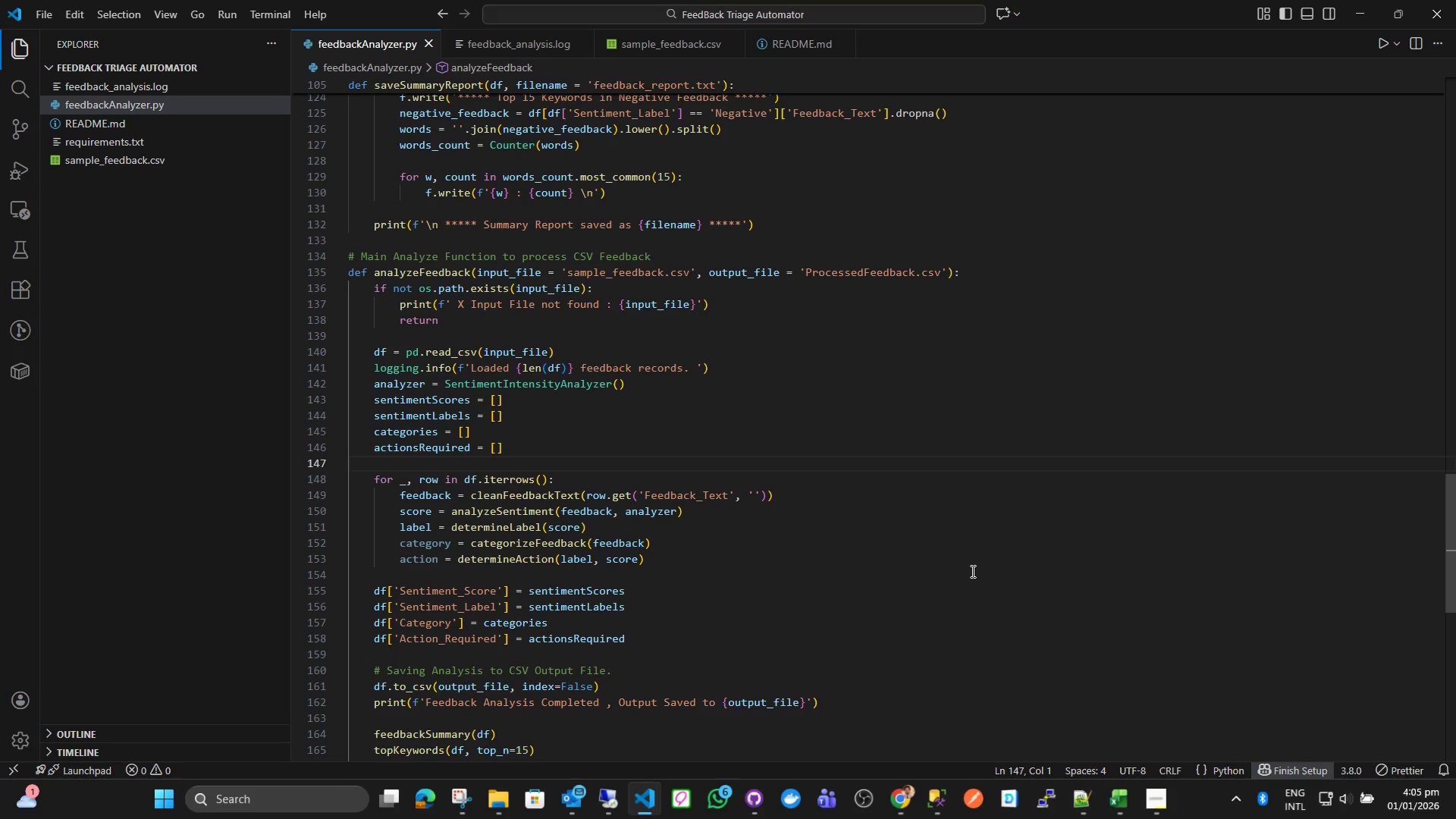 
wait(24.0)
 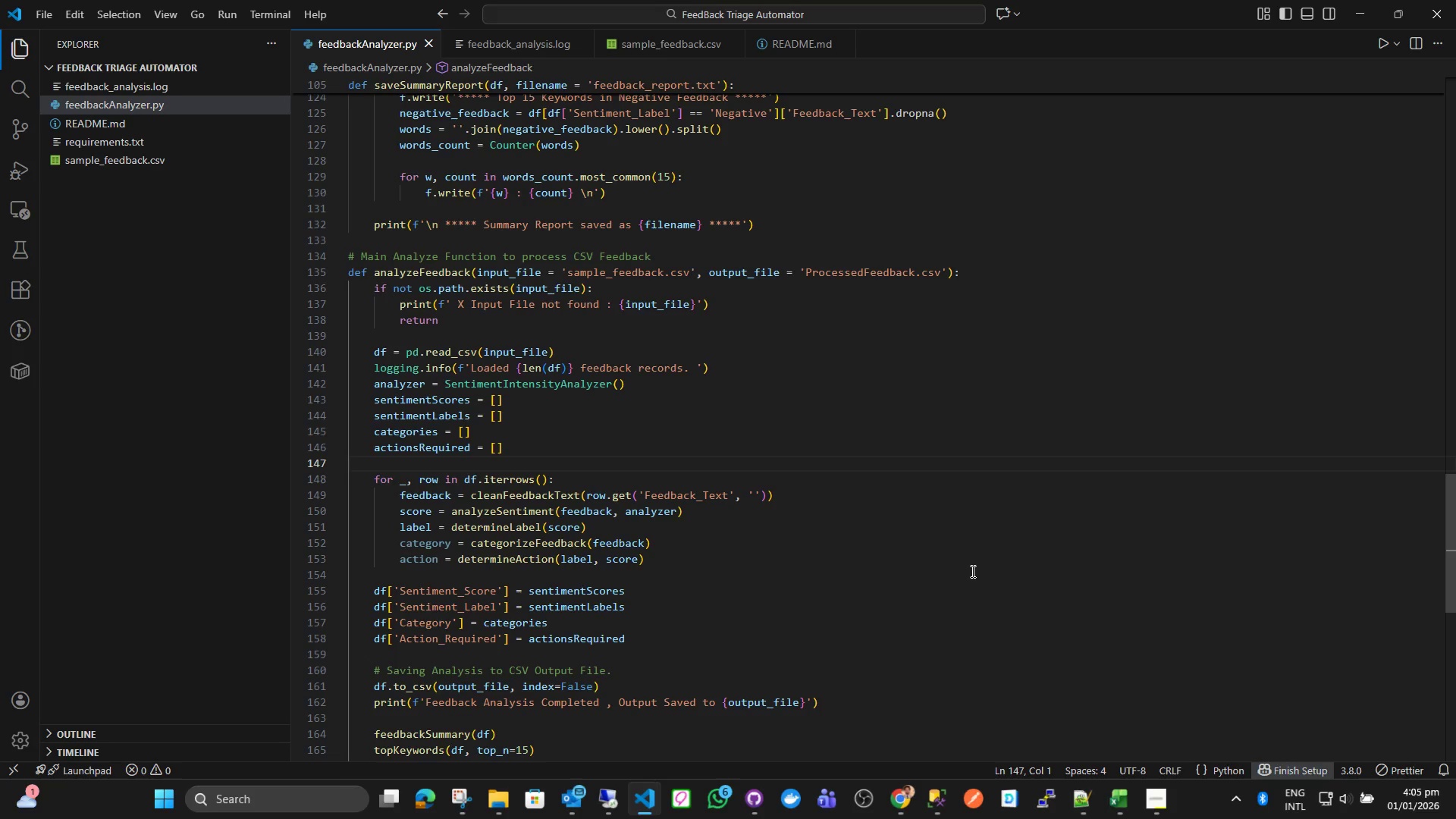 
left_click([705, 36])
 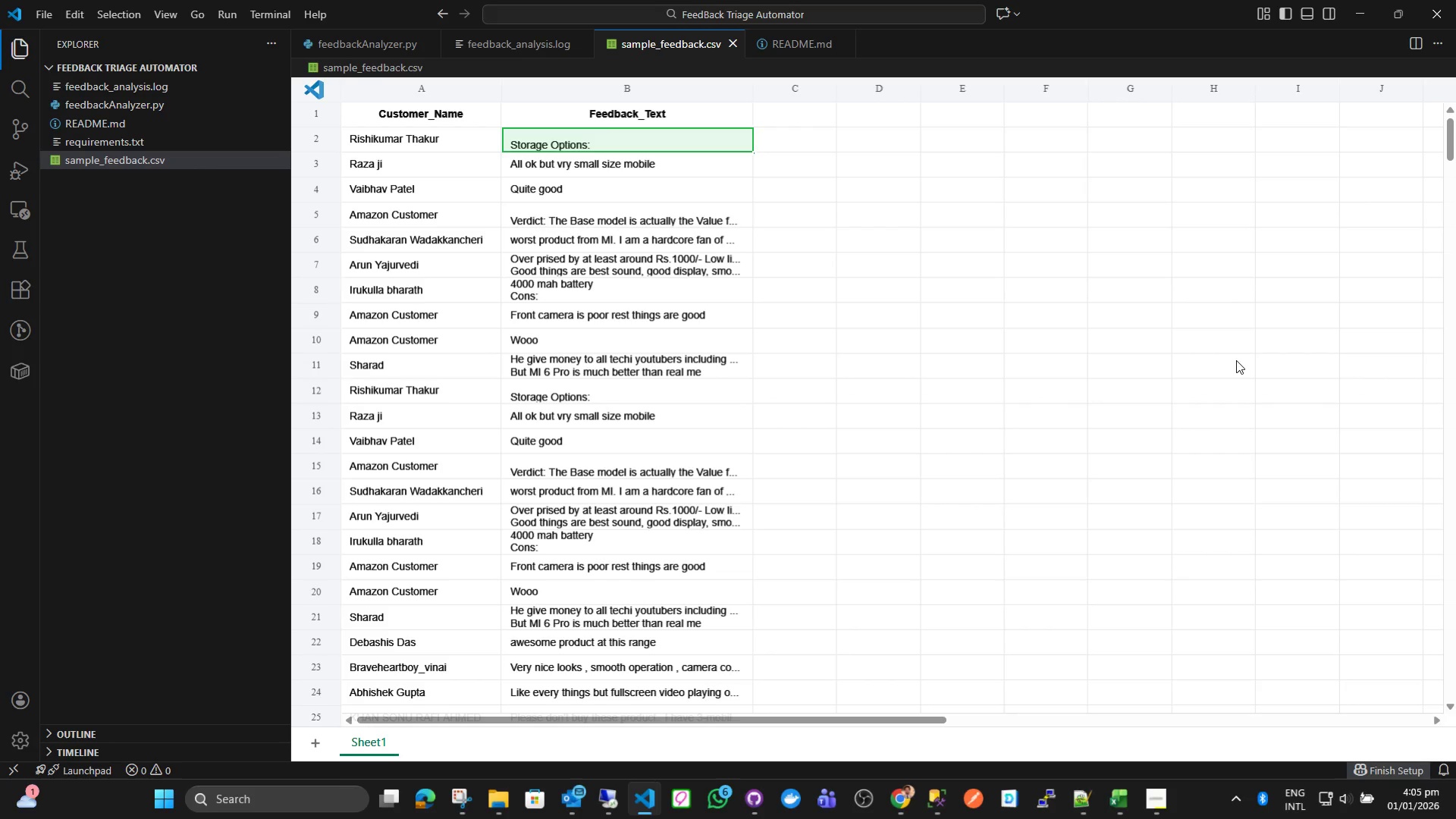 
wait(13.97)
 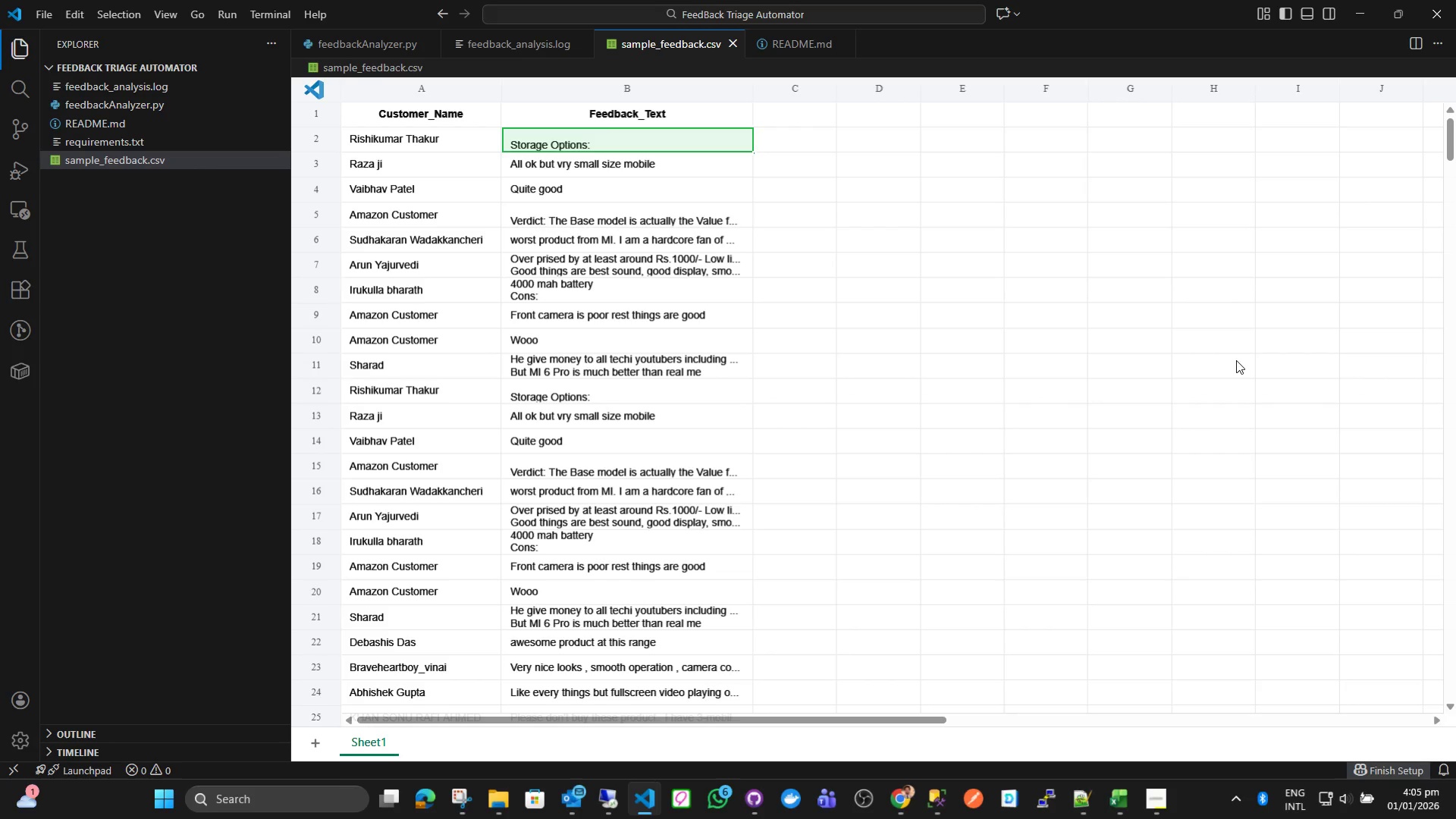 
left_click([371, 45])
 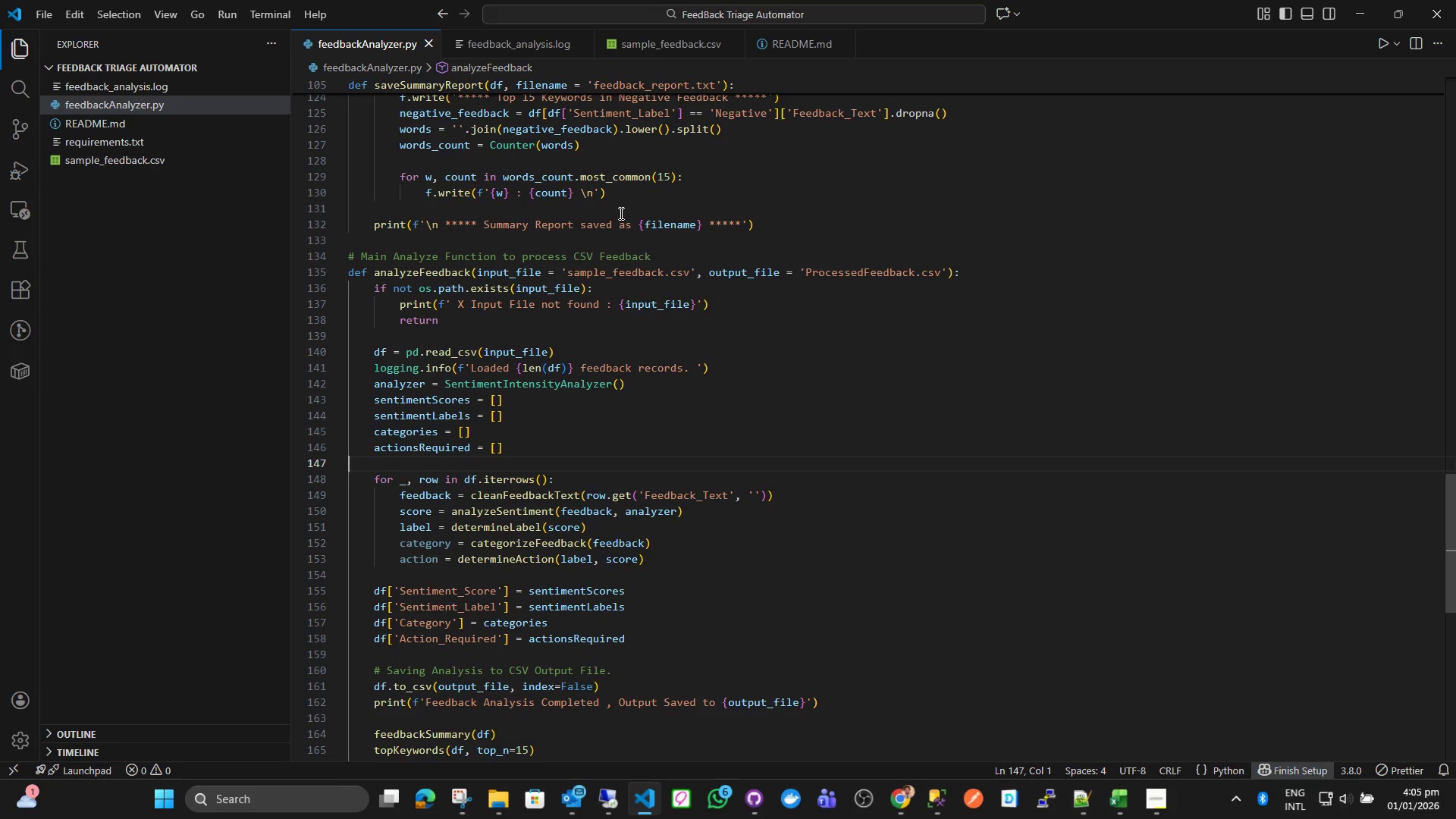 
wait(19.38)
 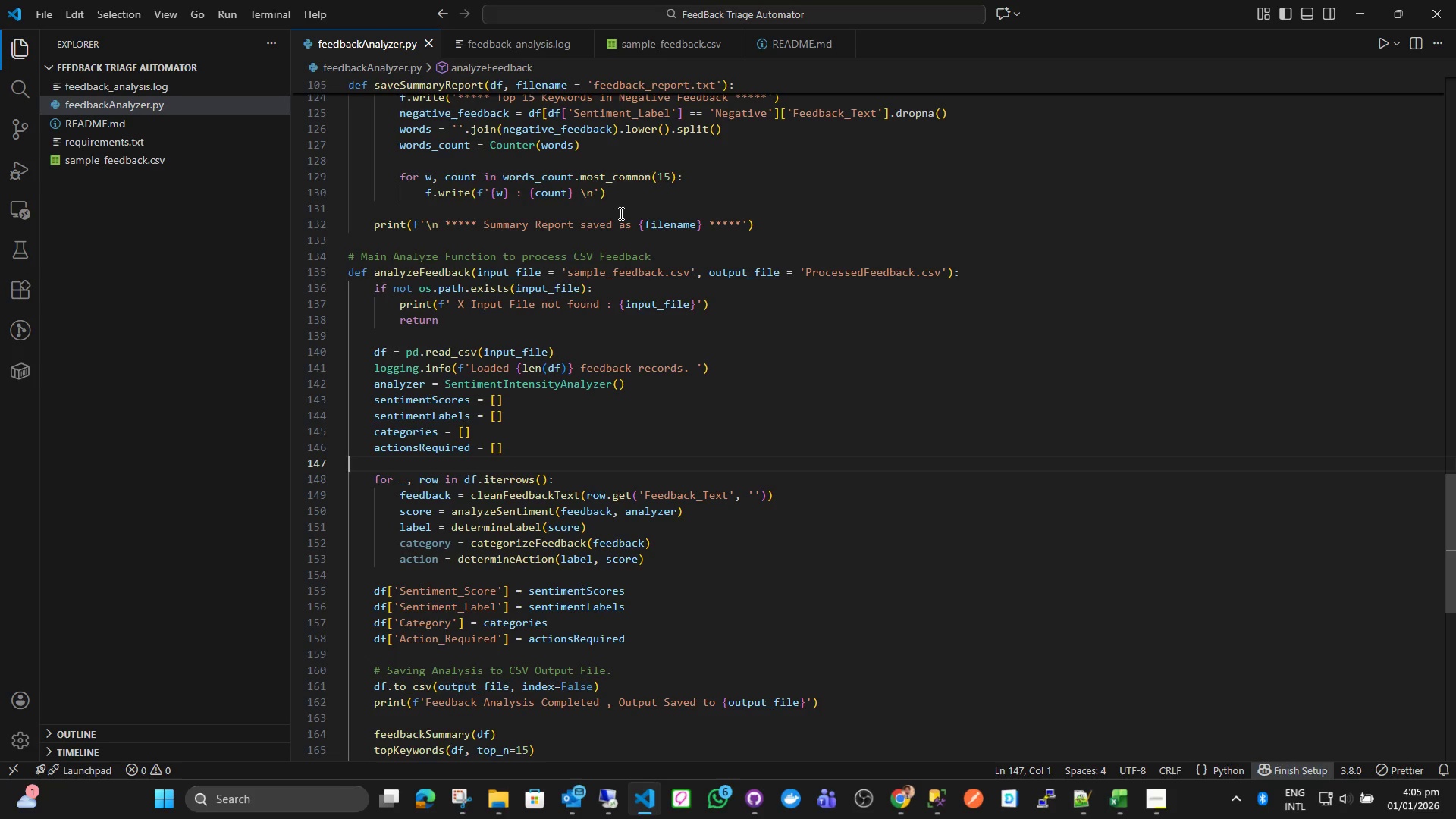 
scroll: coordinate [802, 280], scroll_direction: up, amount: 31.0
 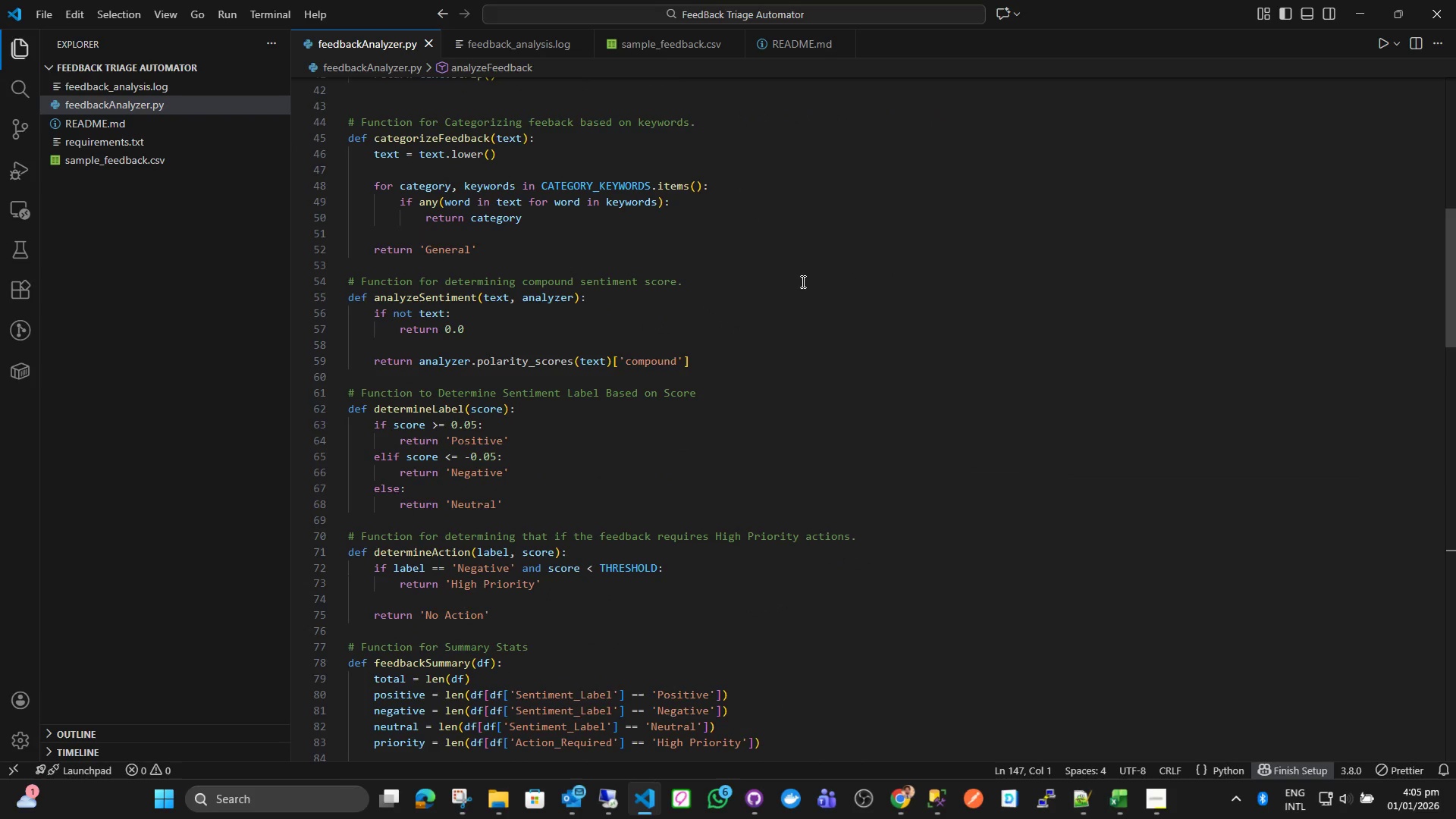 
wait(8.33)
 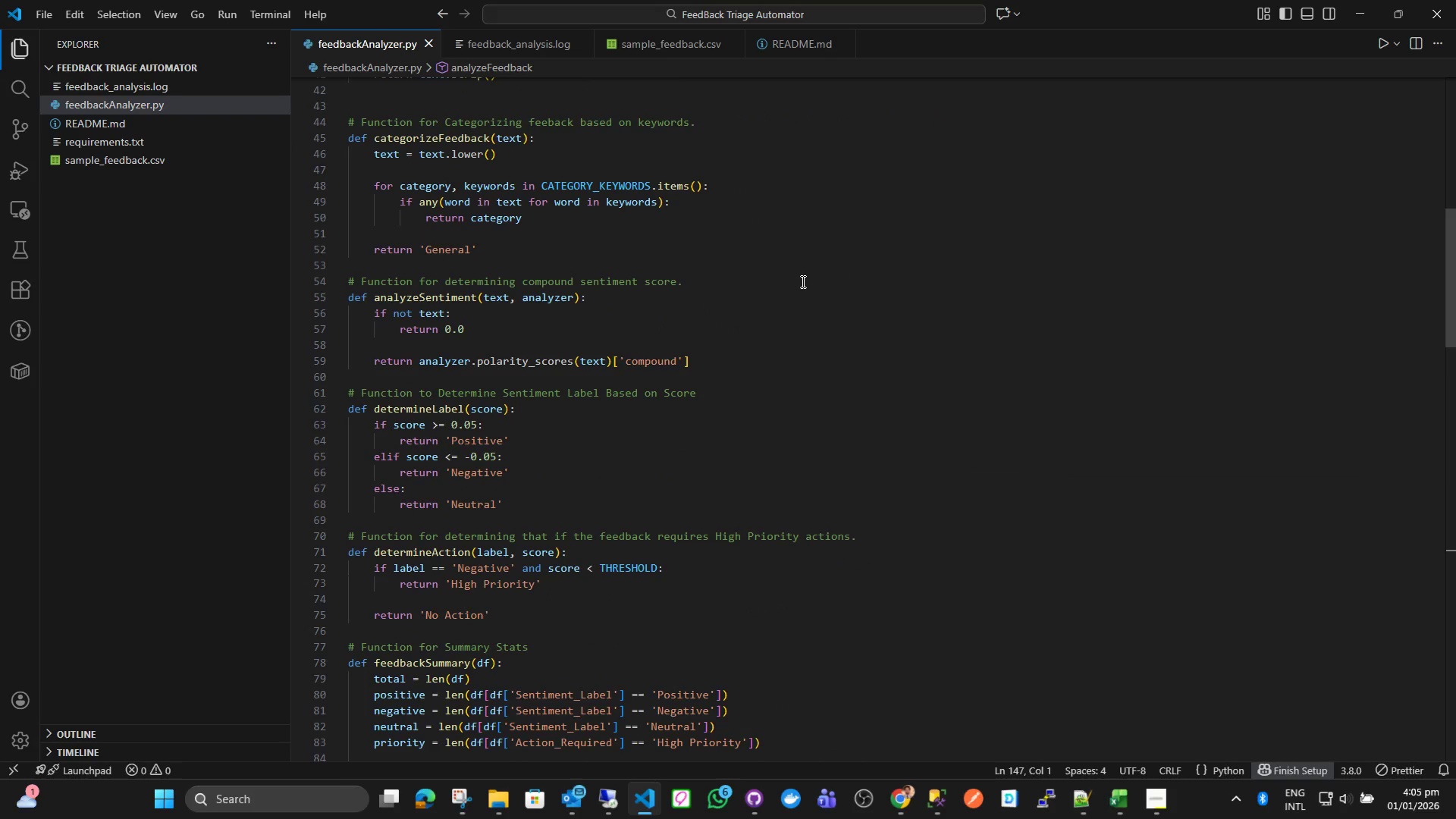 
scroll: coordinate [797, 289], scroll_direction: down, amount: 2.0
 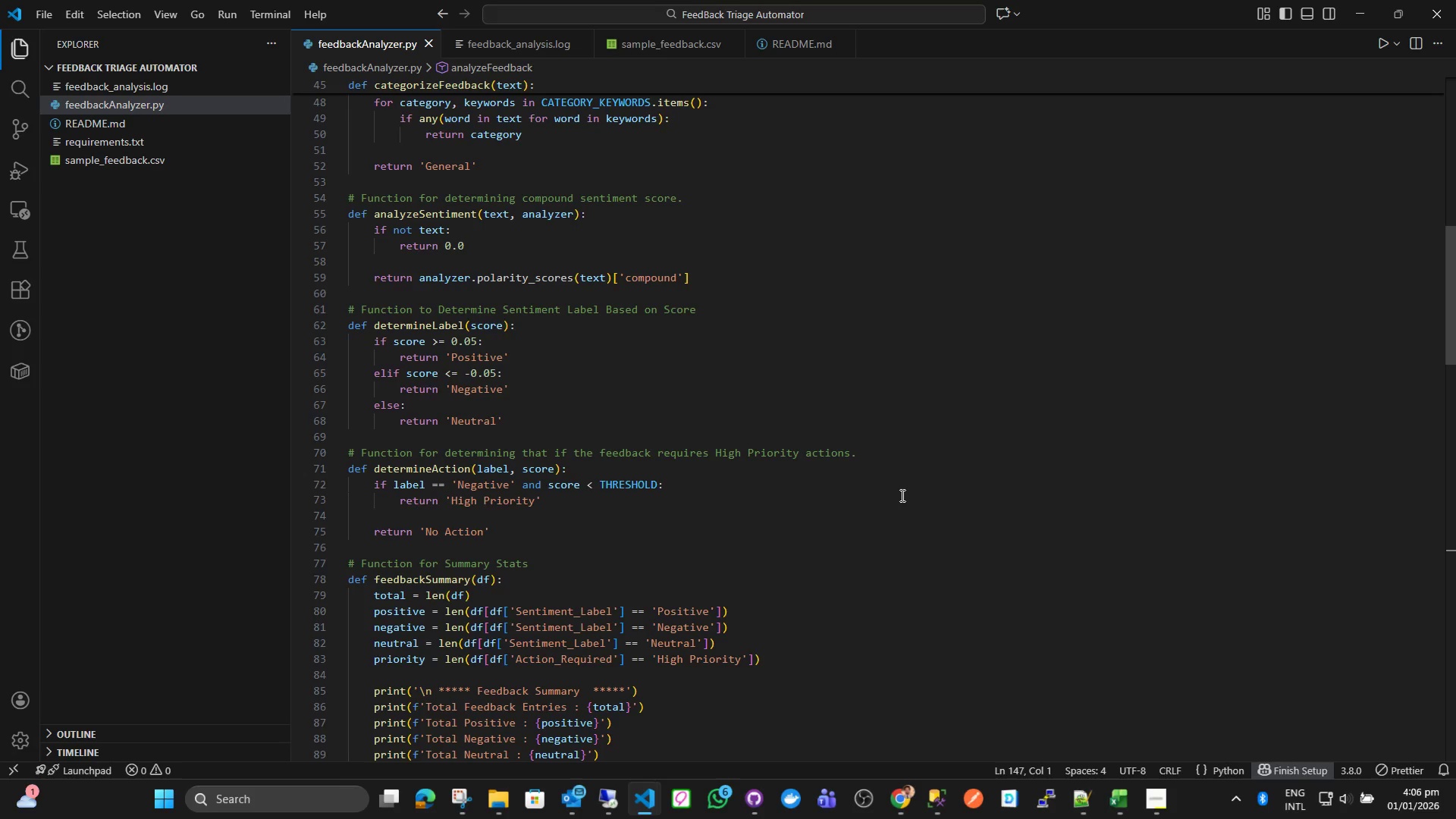 
wait(18.41)
 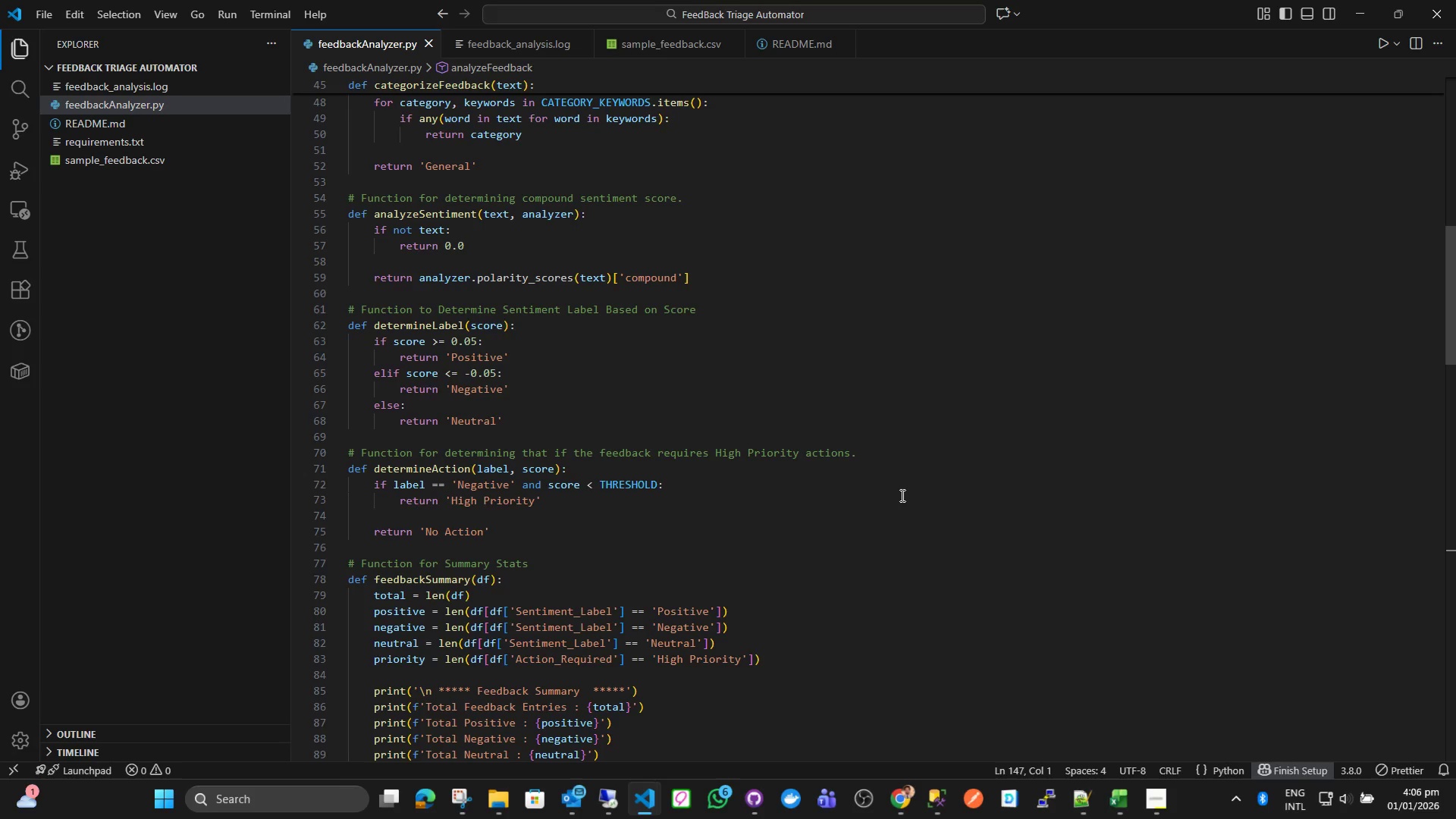 
scroll: coordinate [792, 337], scroll_direction: up, amount: 11.0
 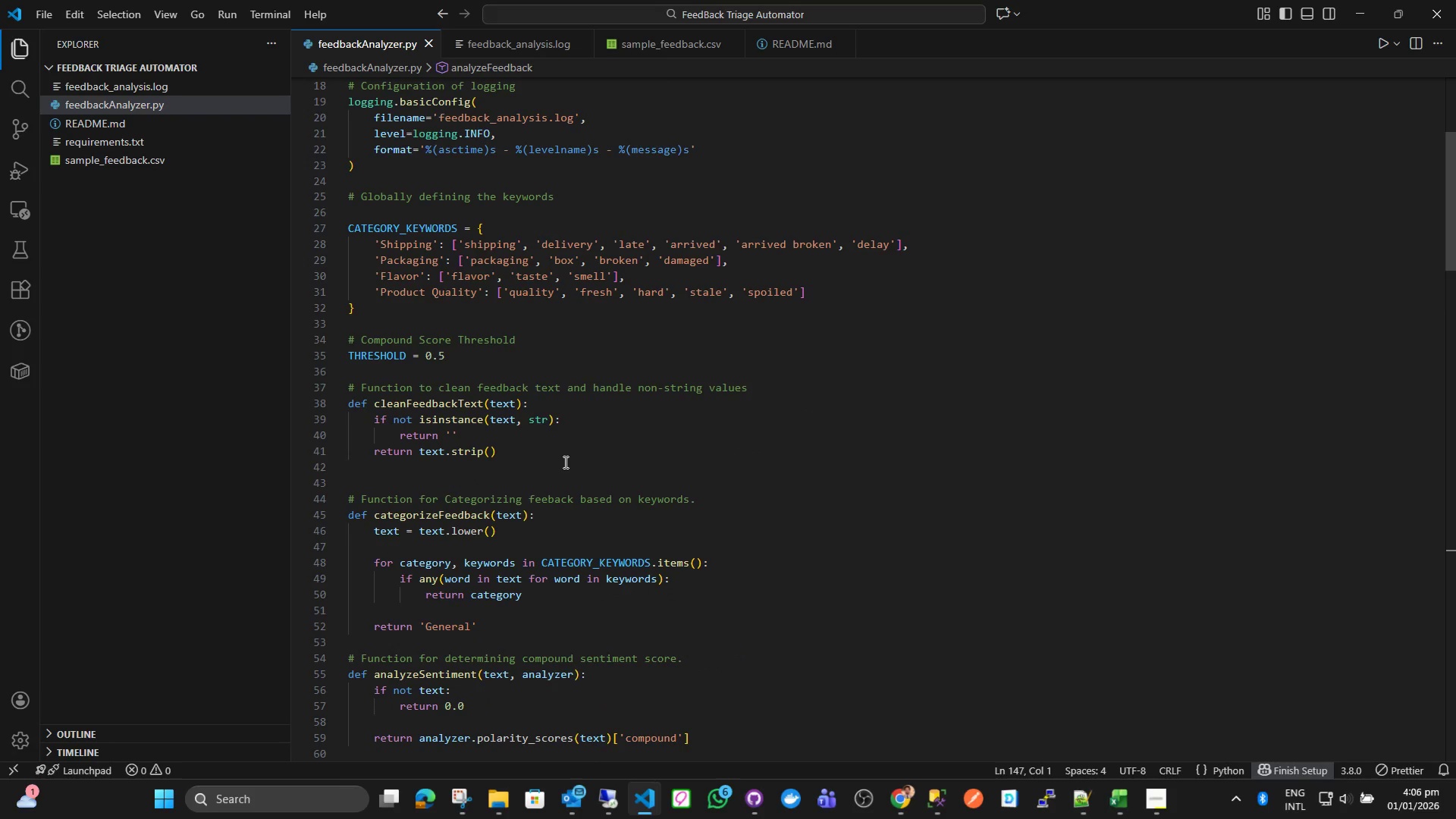 
wait(11.15)
 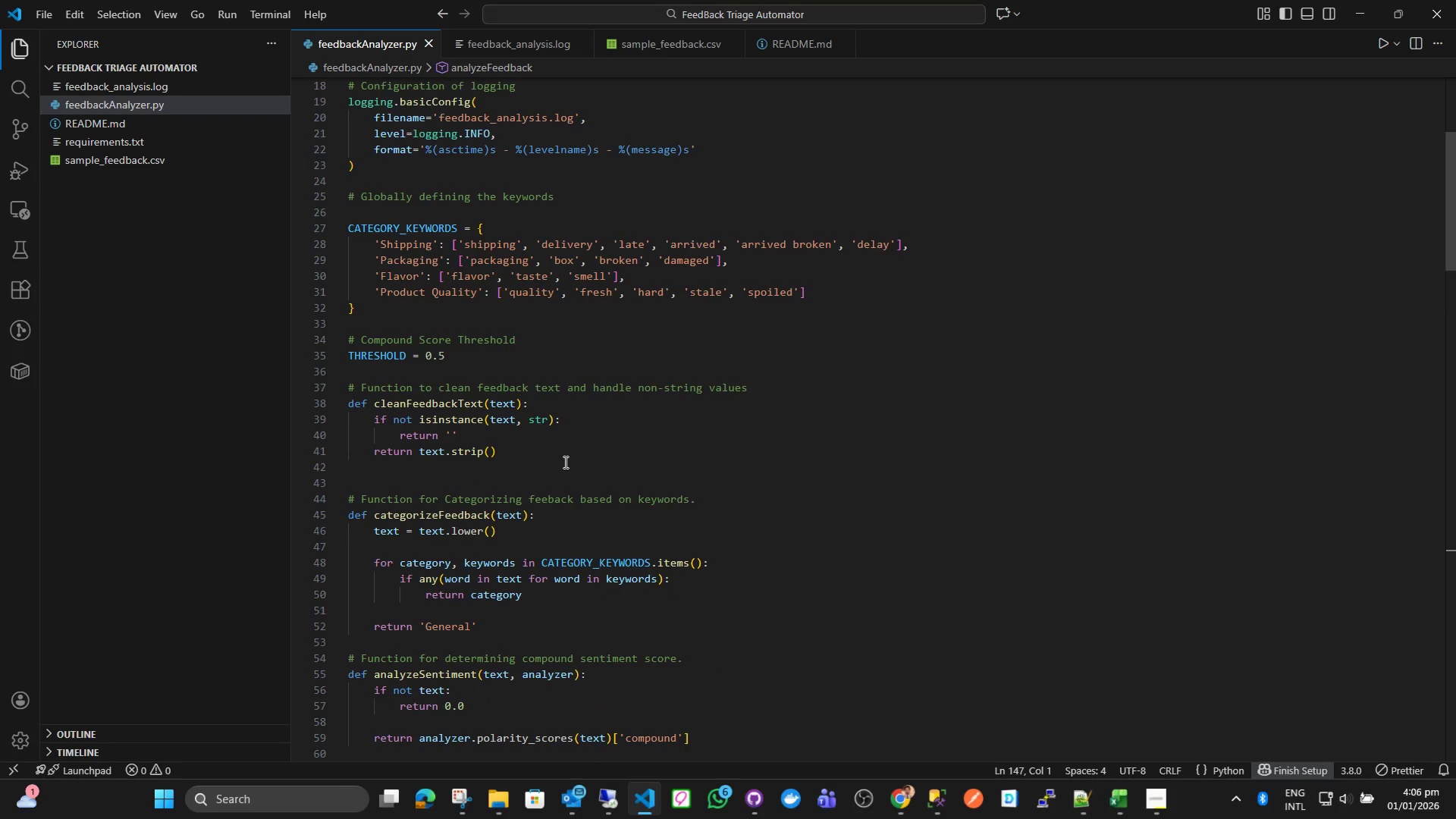 
left_click([669, 466])
 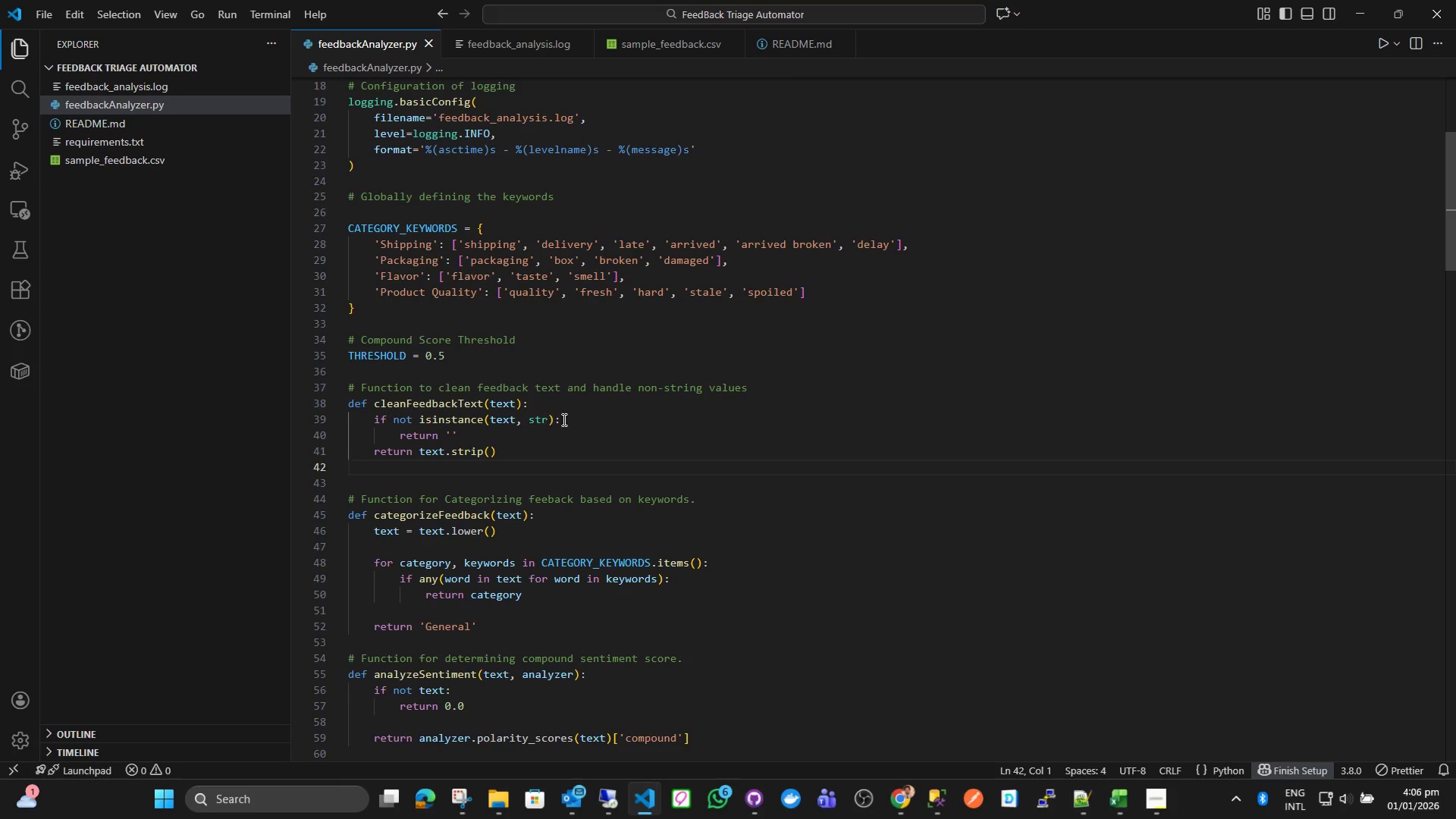 
left_click_drag(start_coordinate=[566, 419], to_coordinate=[395, 427])
 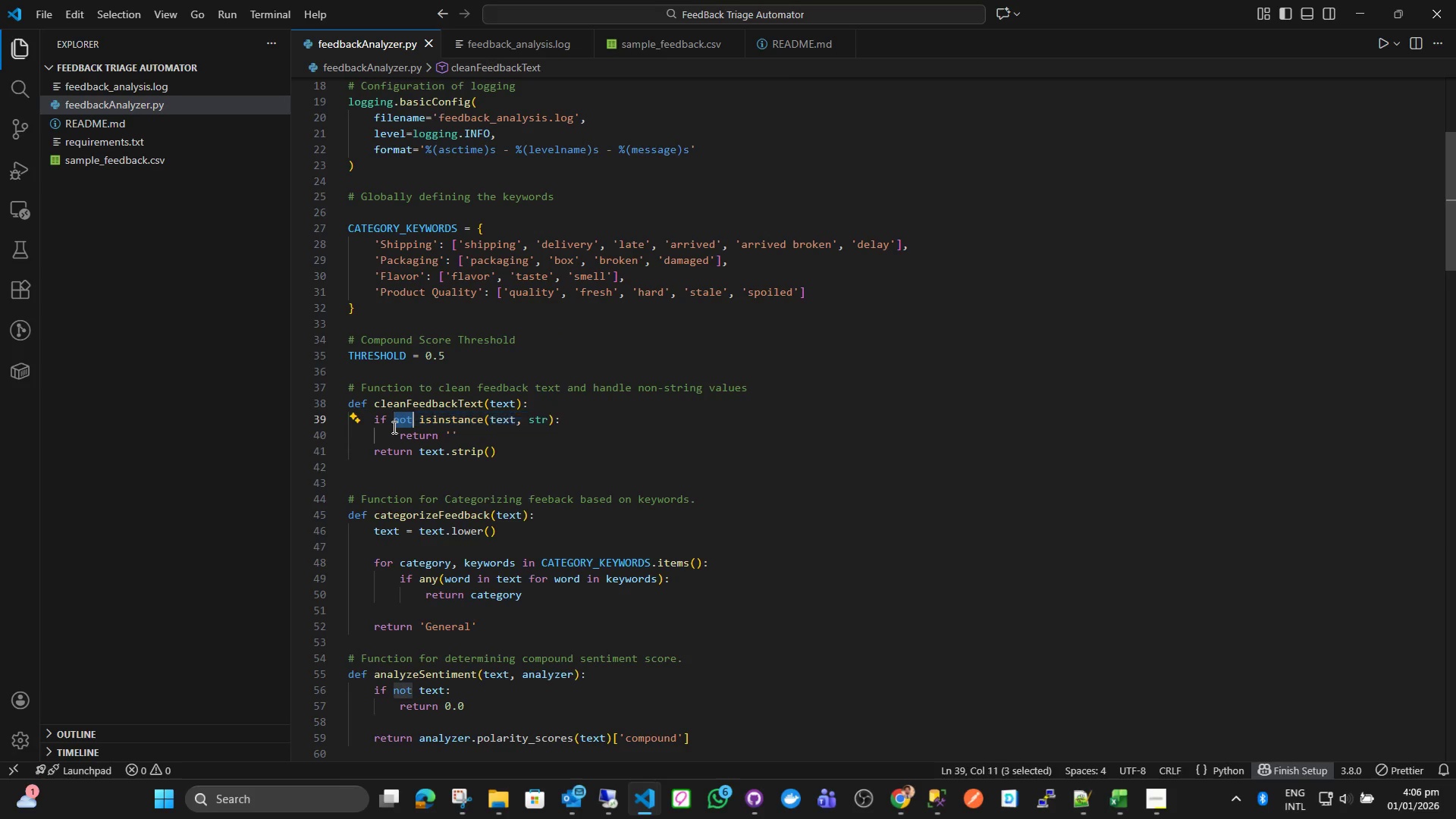 
double_click([393, 427])
 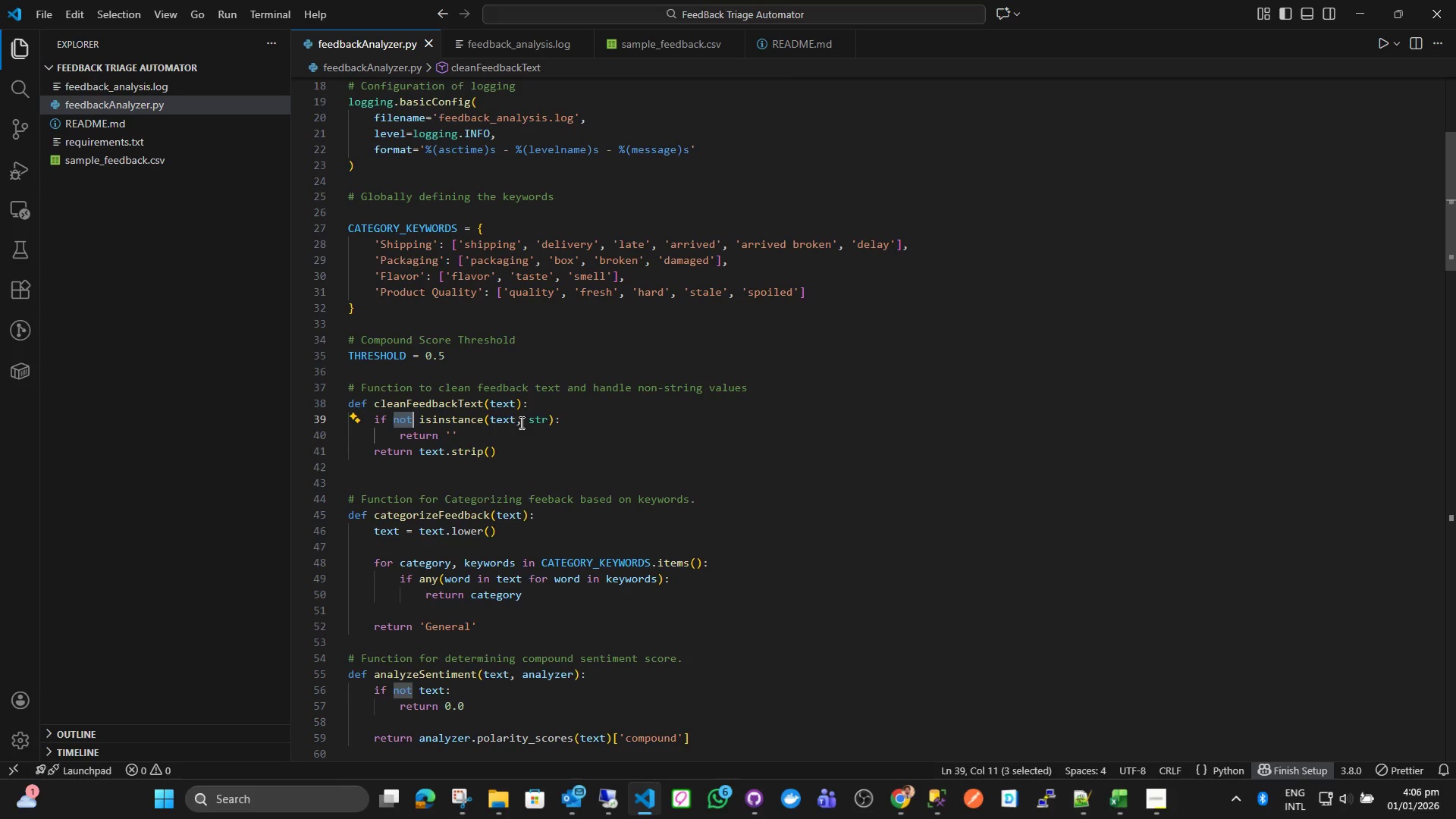 
hold_key(key=ShiftLeft, duration=0.92)
left_click([553, 419])
 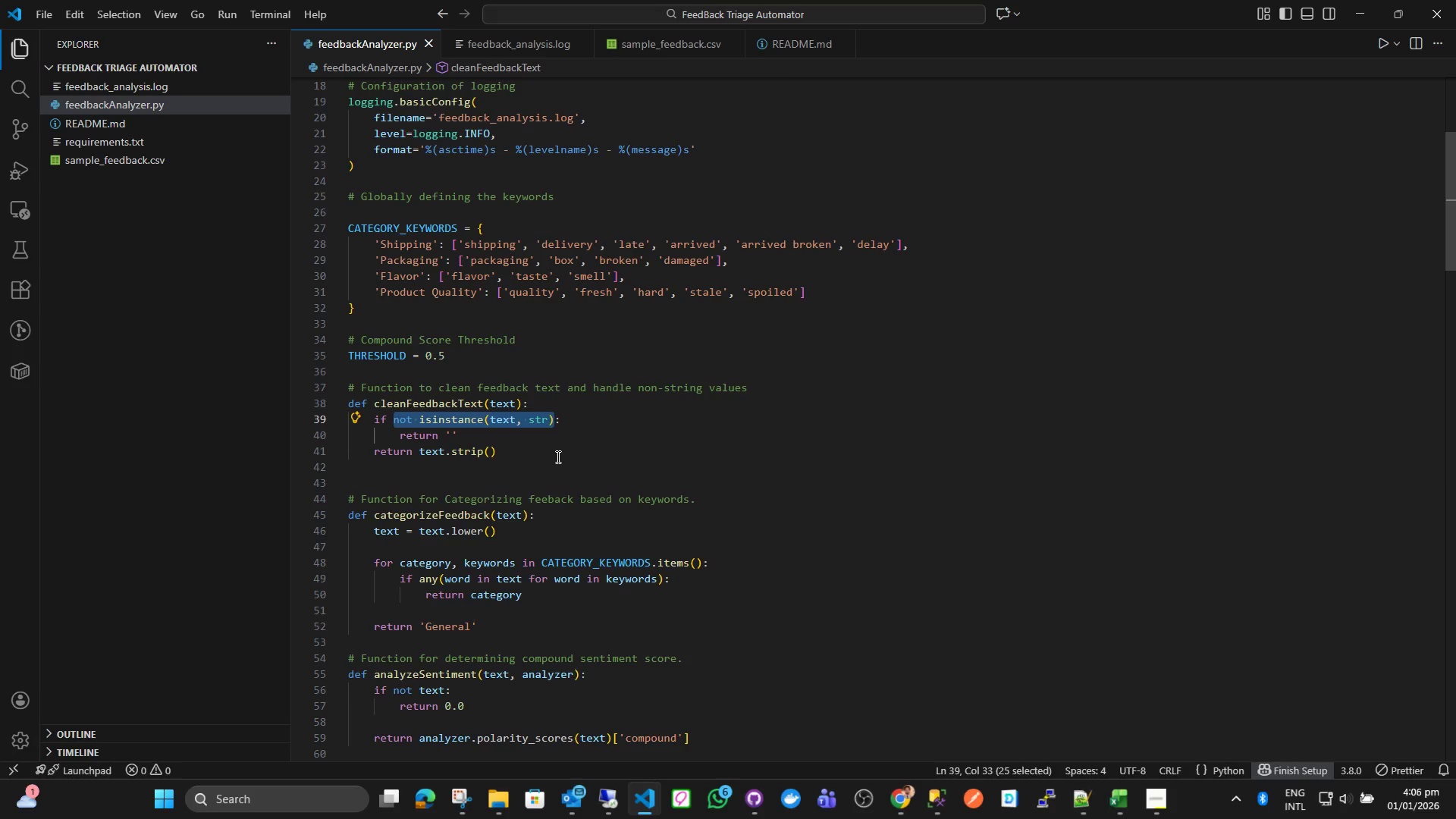 
type(pd.isna(text)
 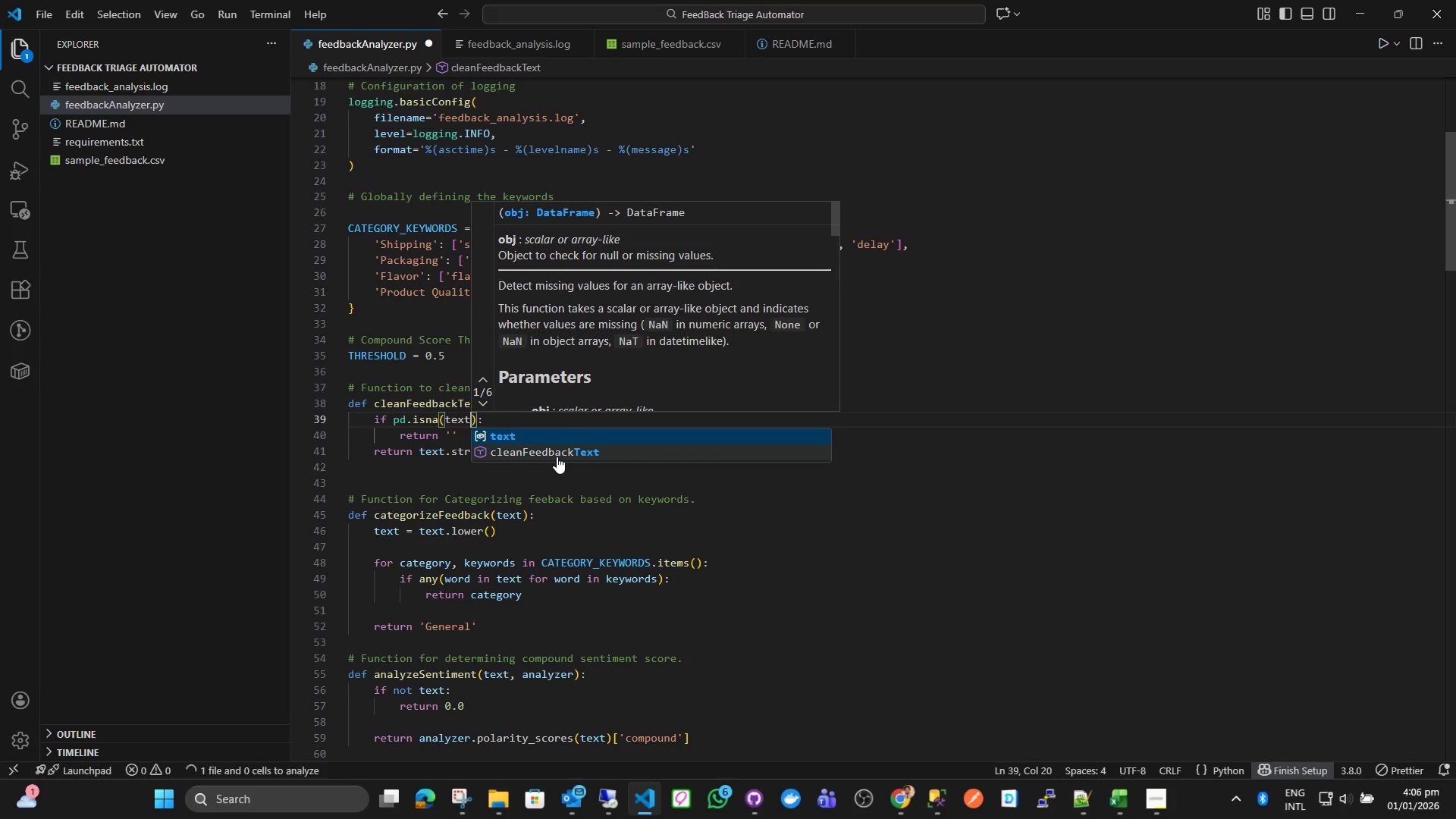 
key(ArrowRight)
 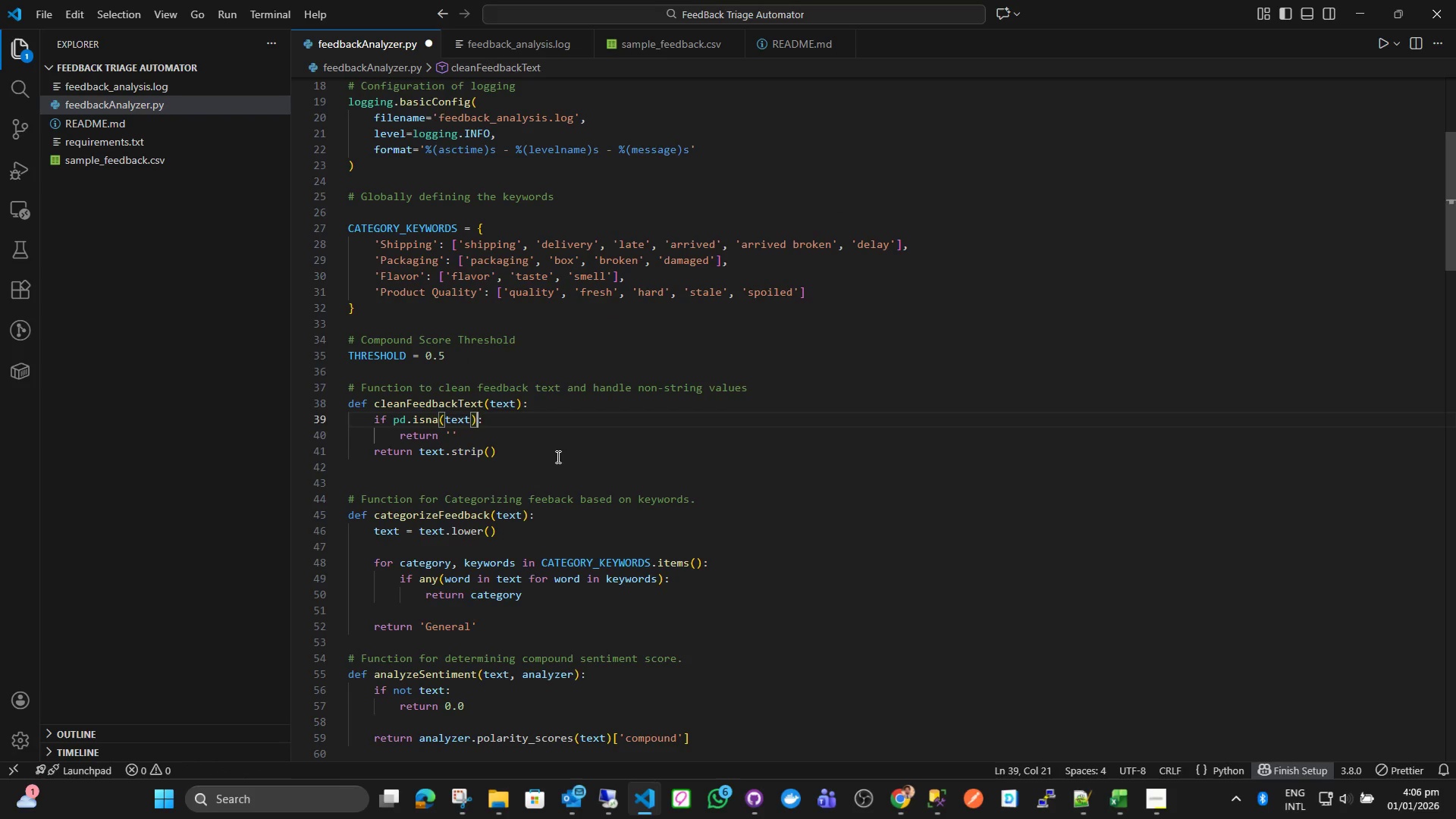 
key(ArrowDown)
 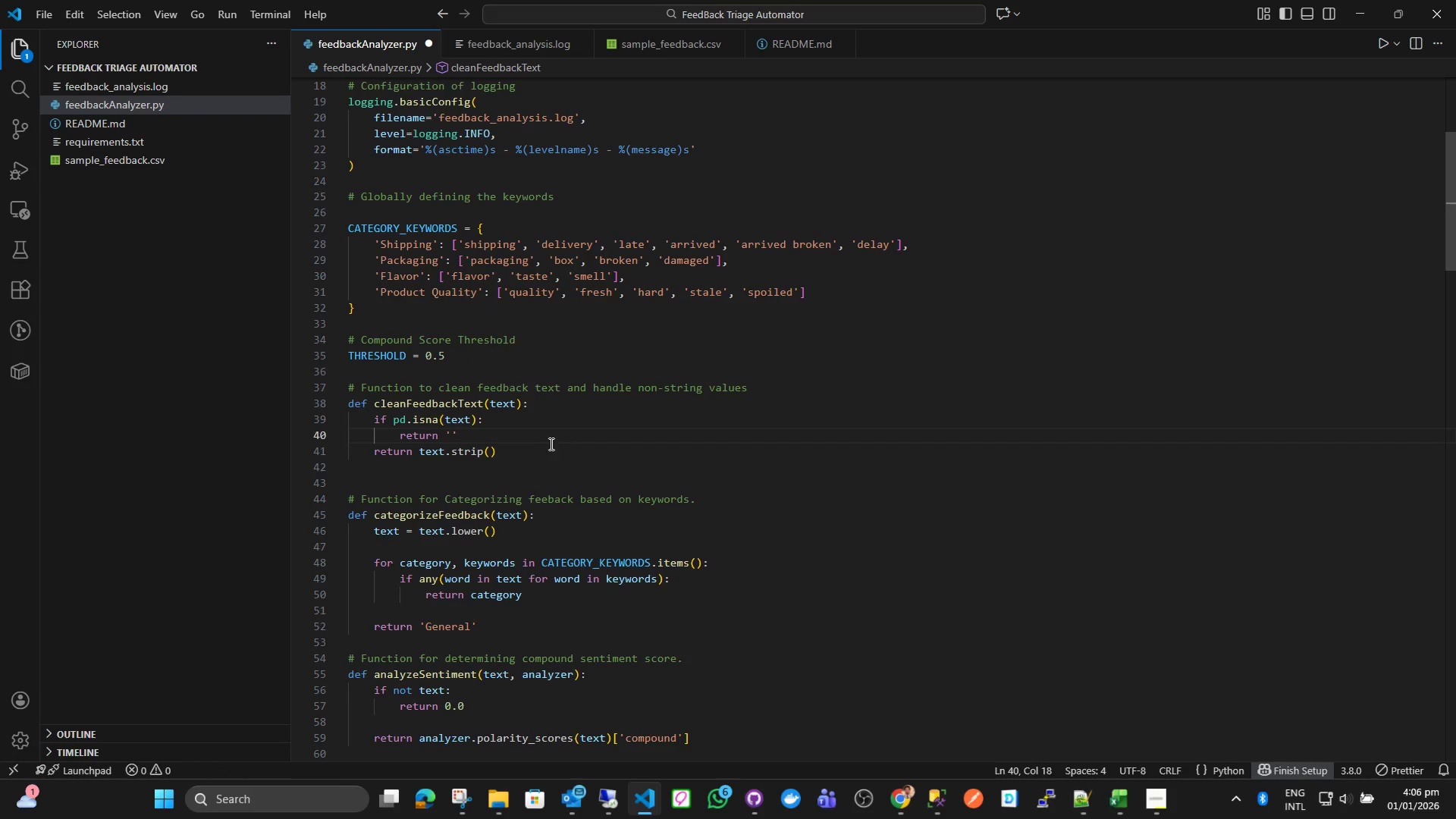 
left_click([516, 430])
 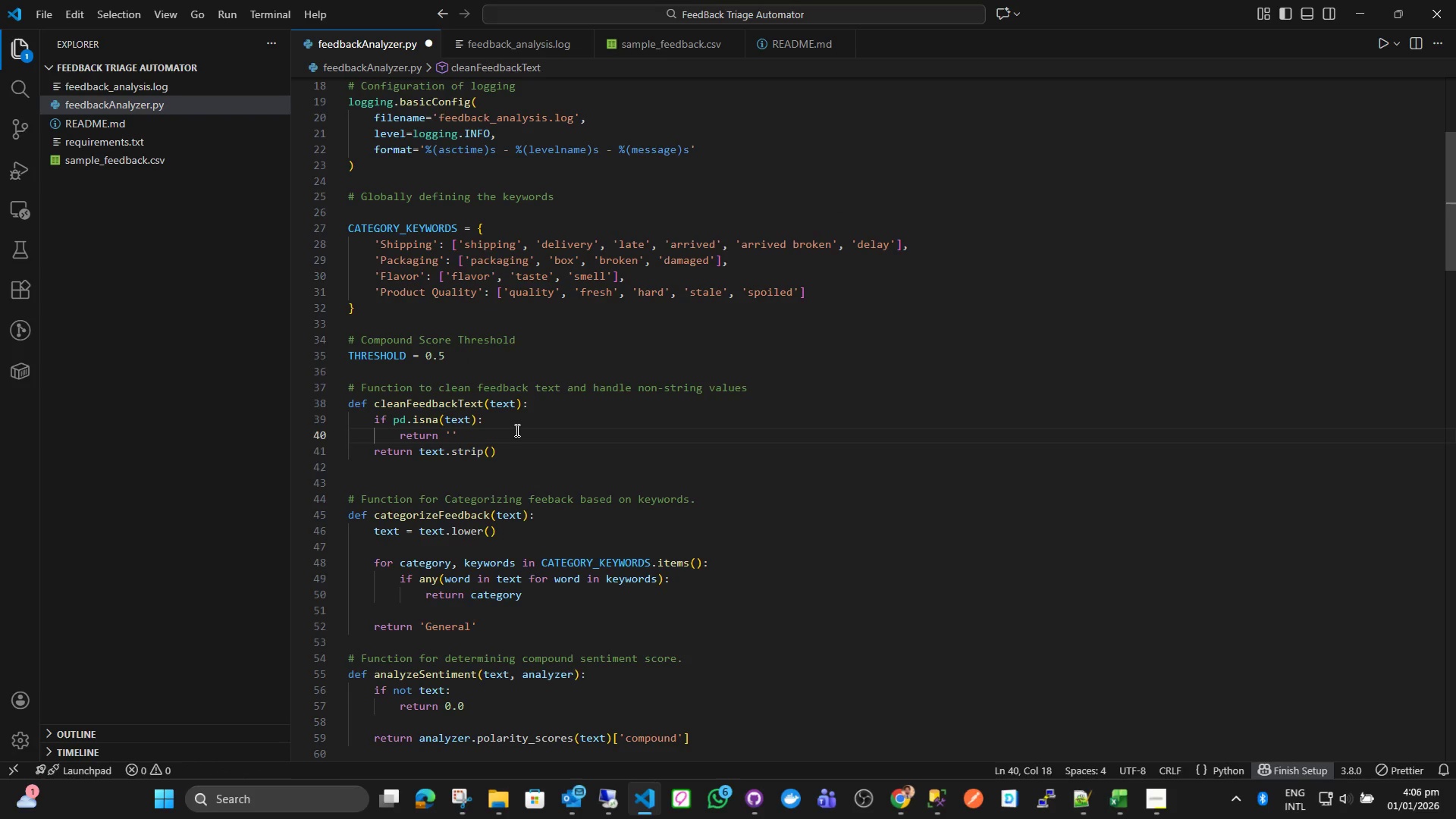 
key(Enter)
 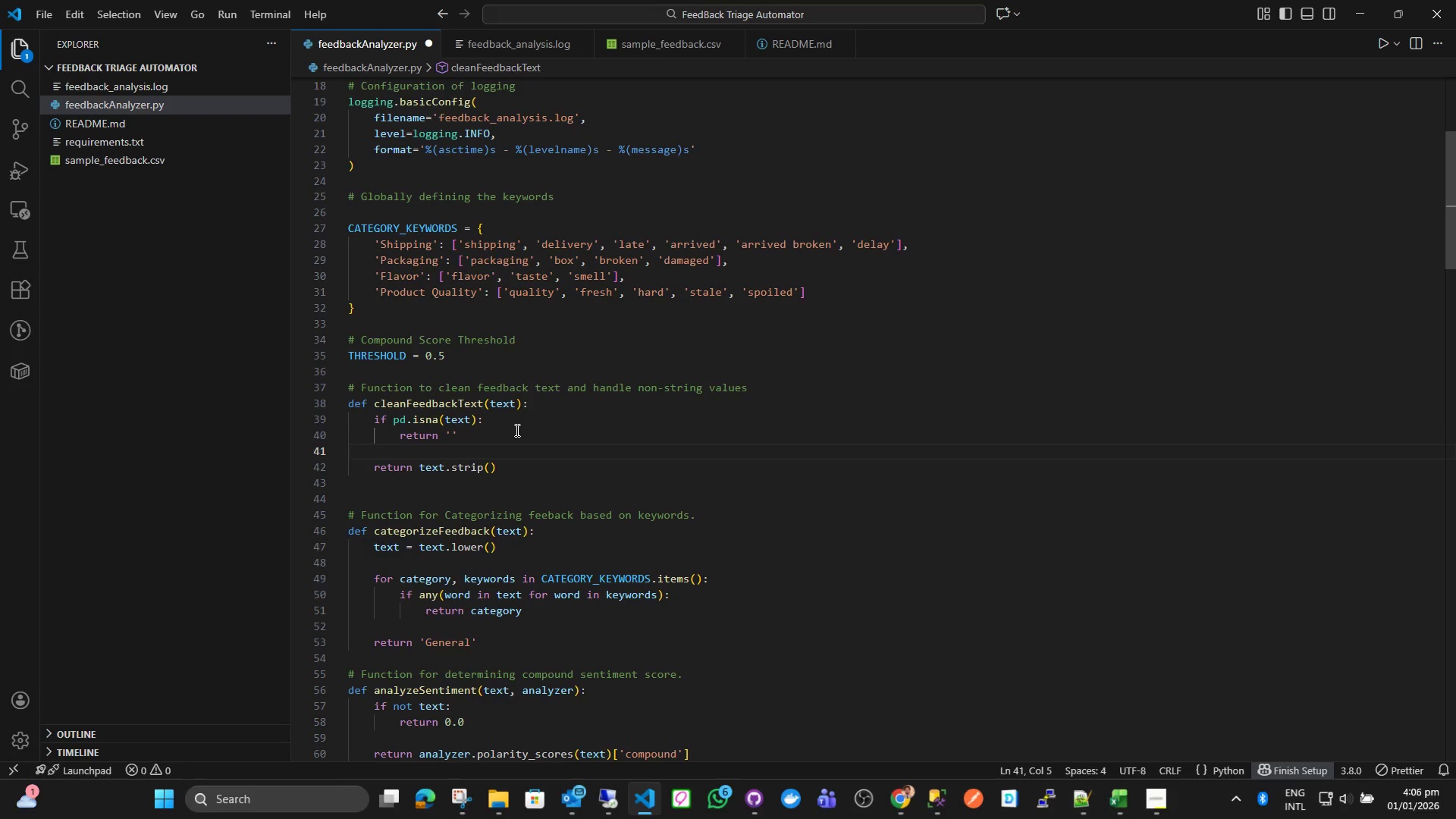 
type(text = str(te)
 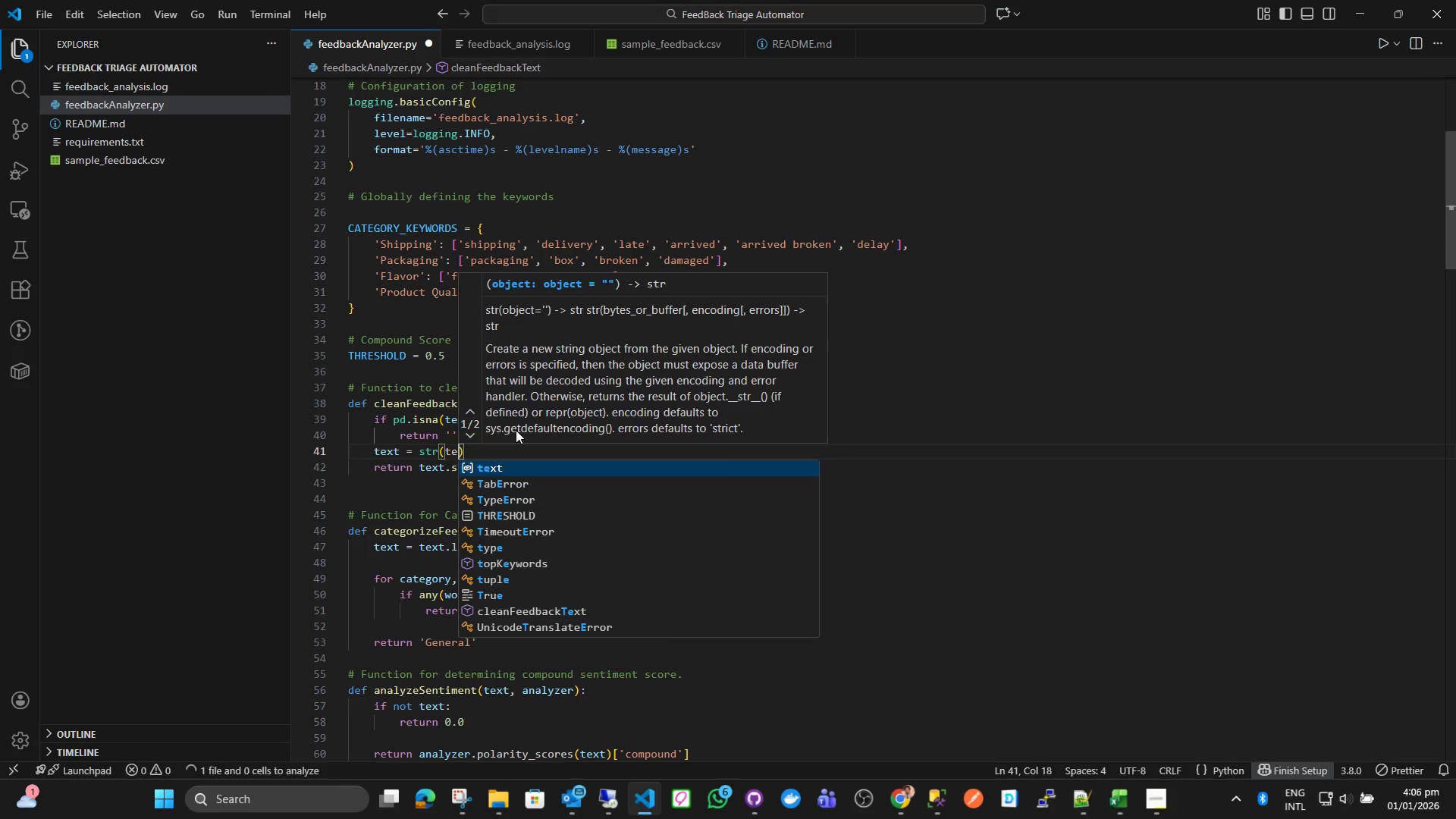 
 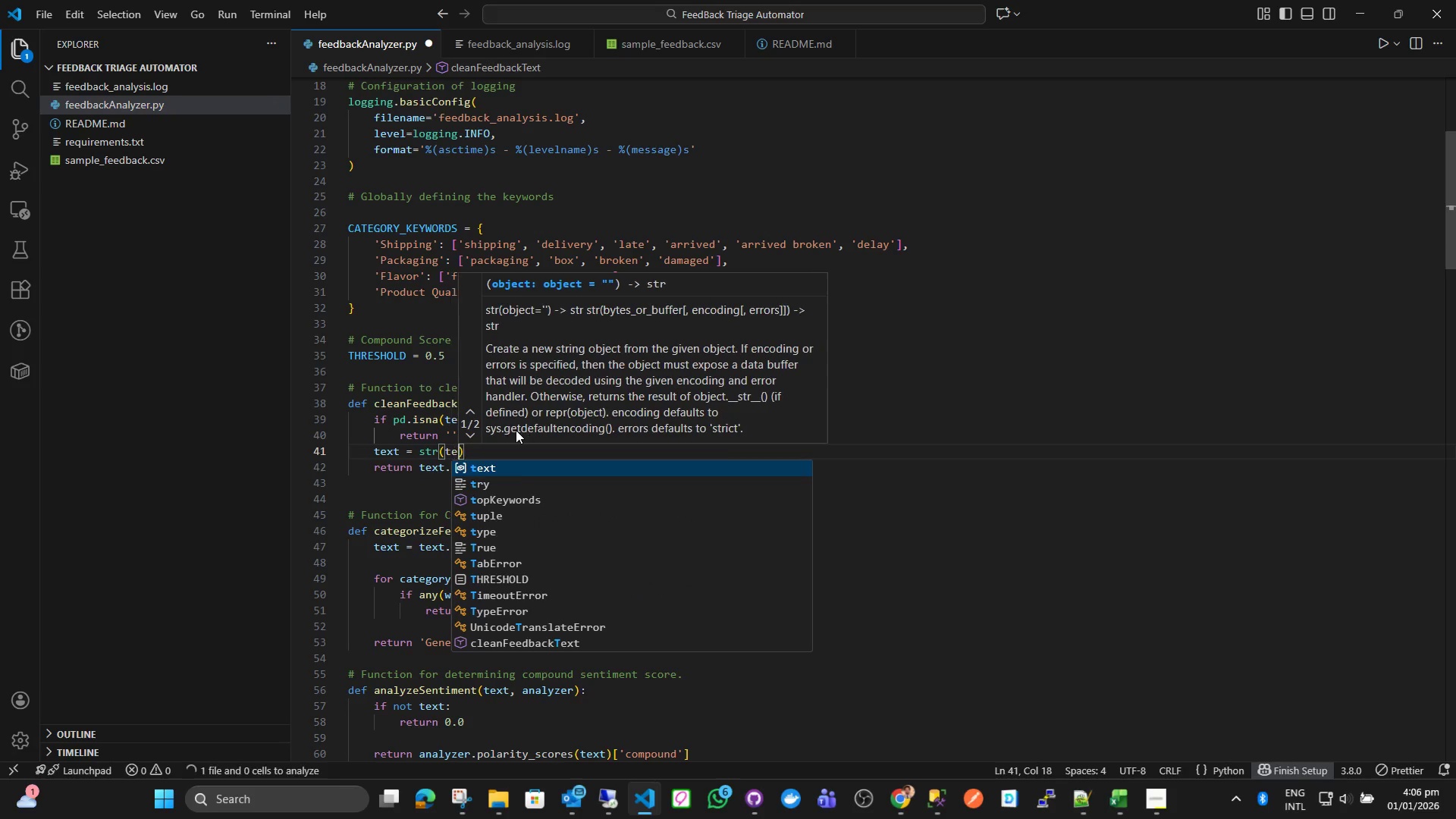 
key(Enter)
 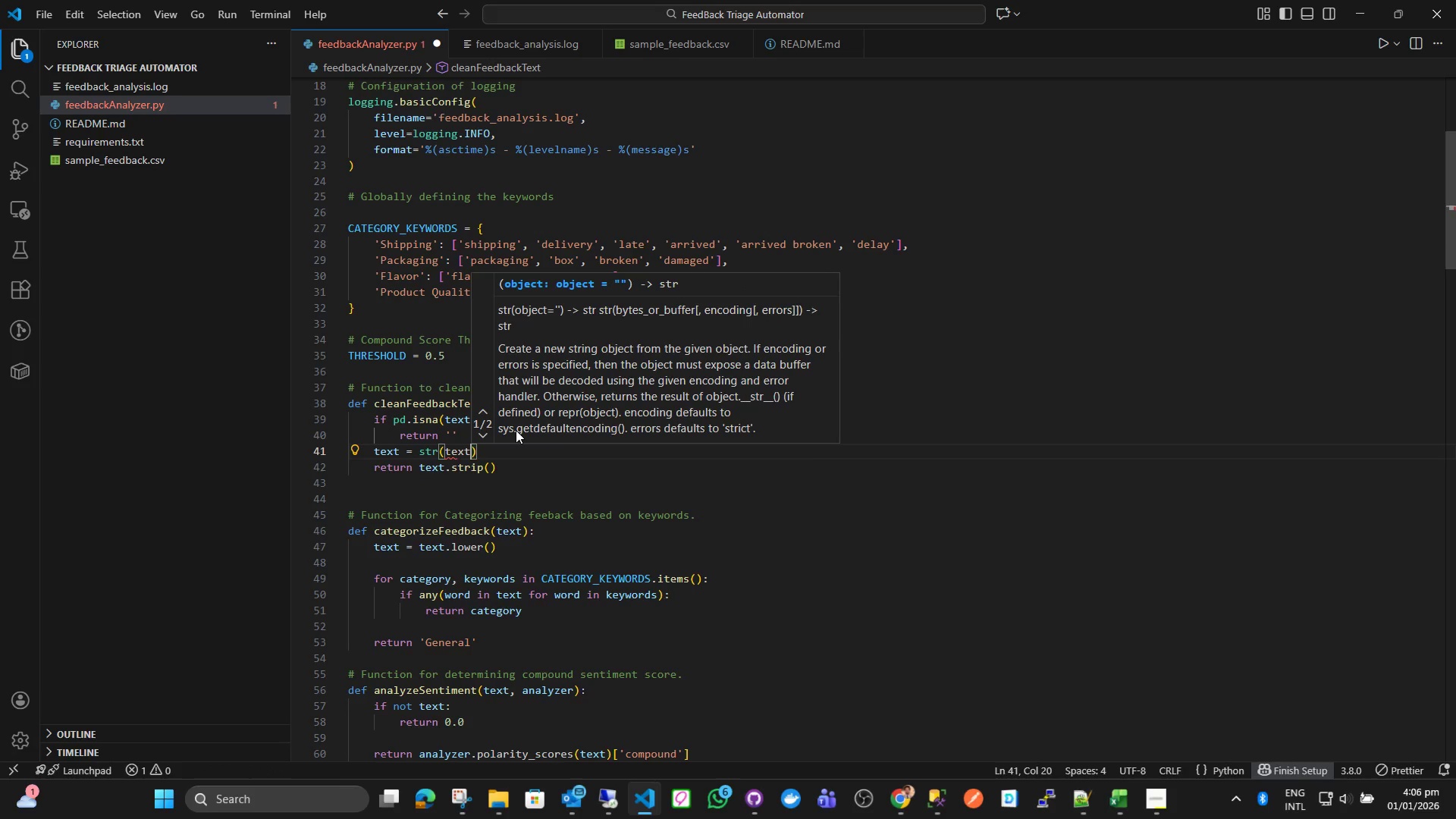 
key(ArrowRight)
 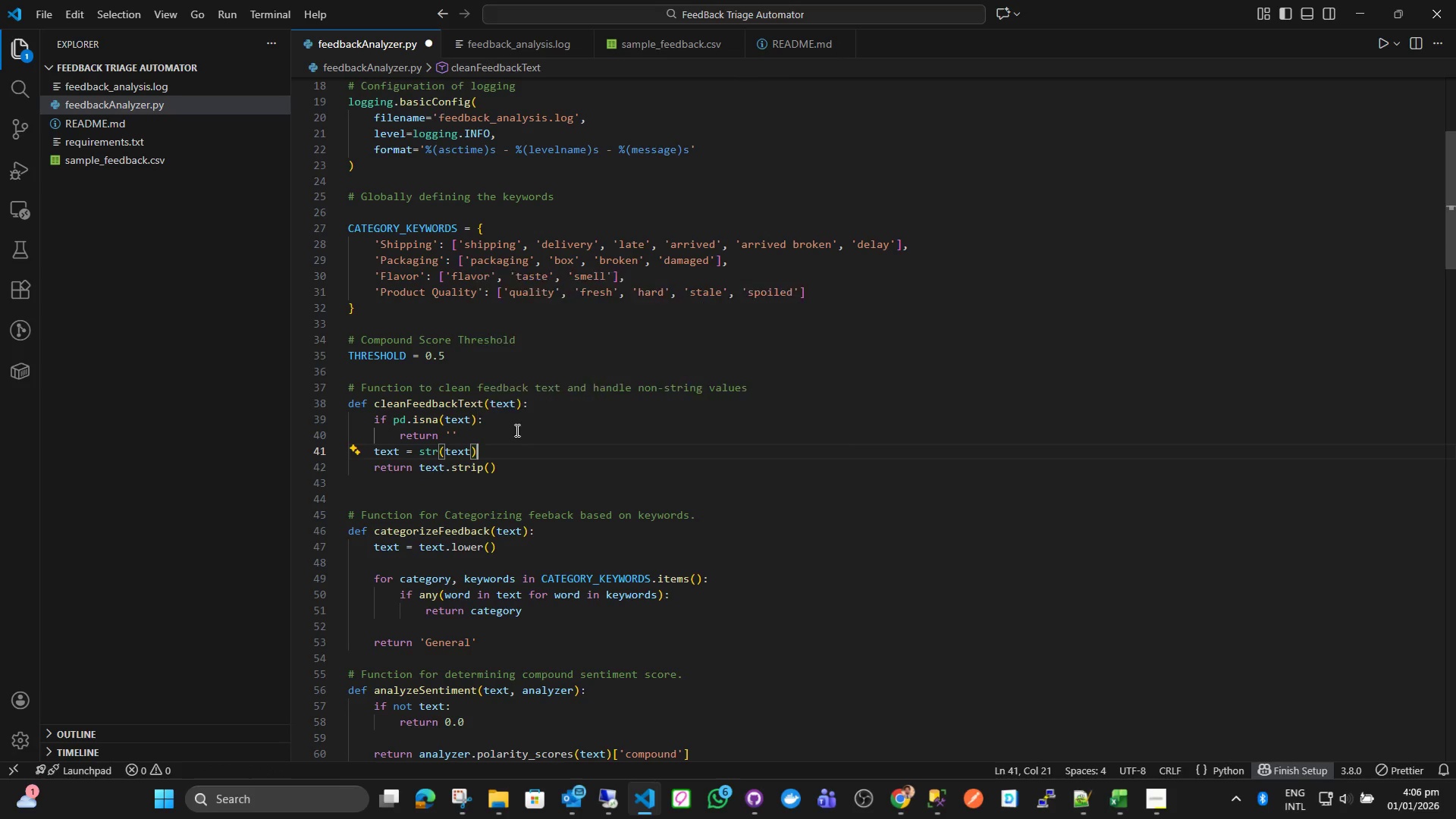 
key(Enter)
 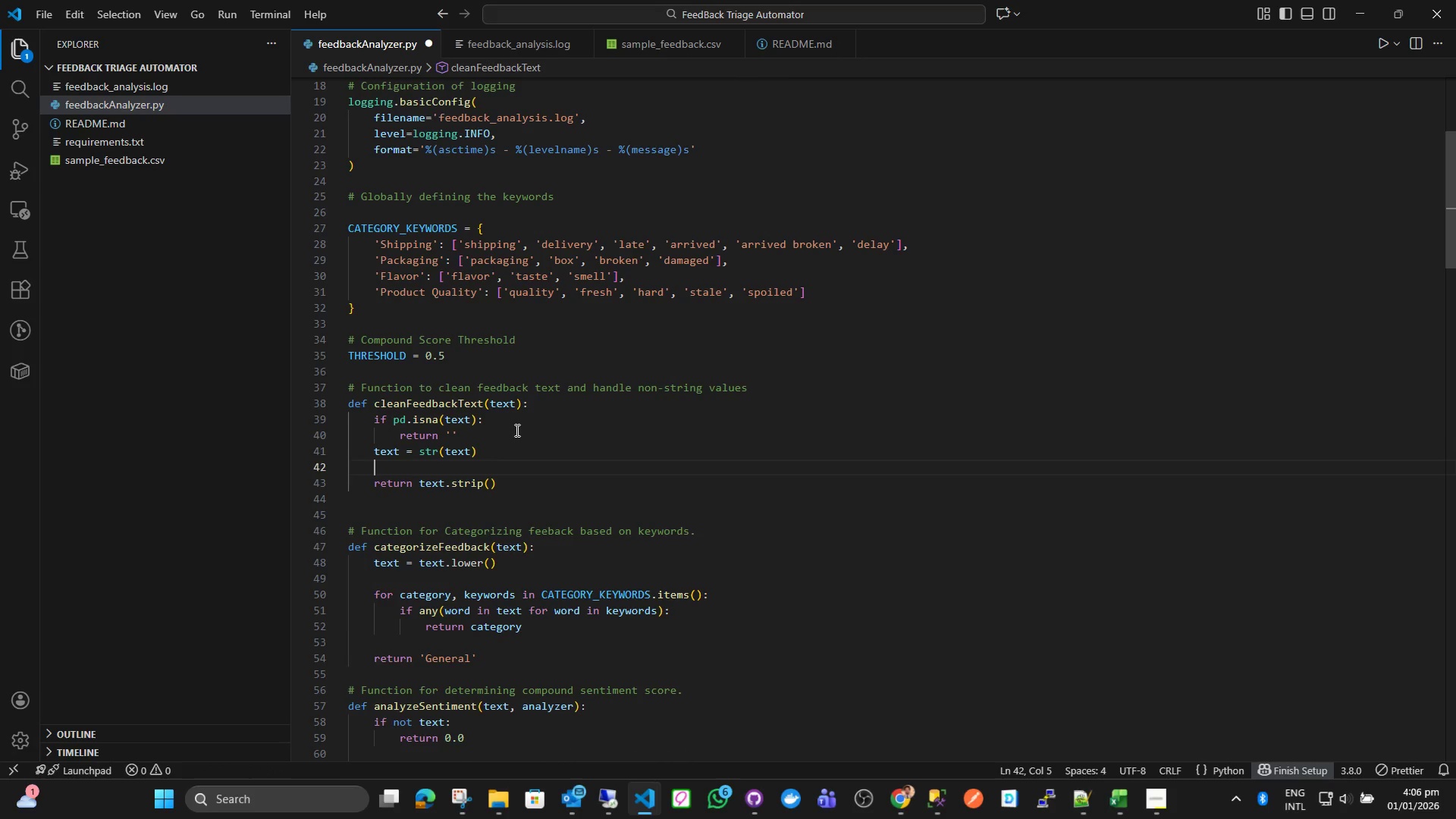 
type(text = re.sub(r'')
 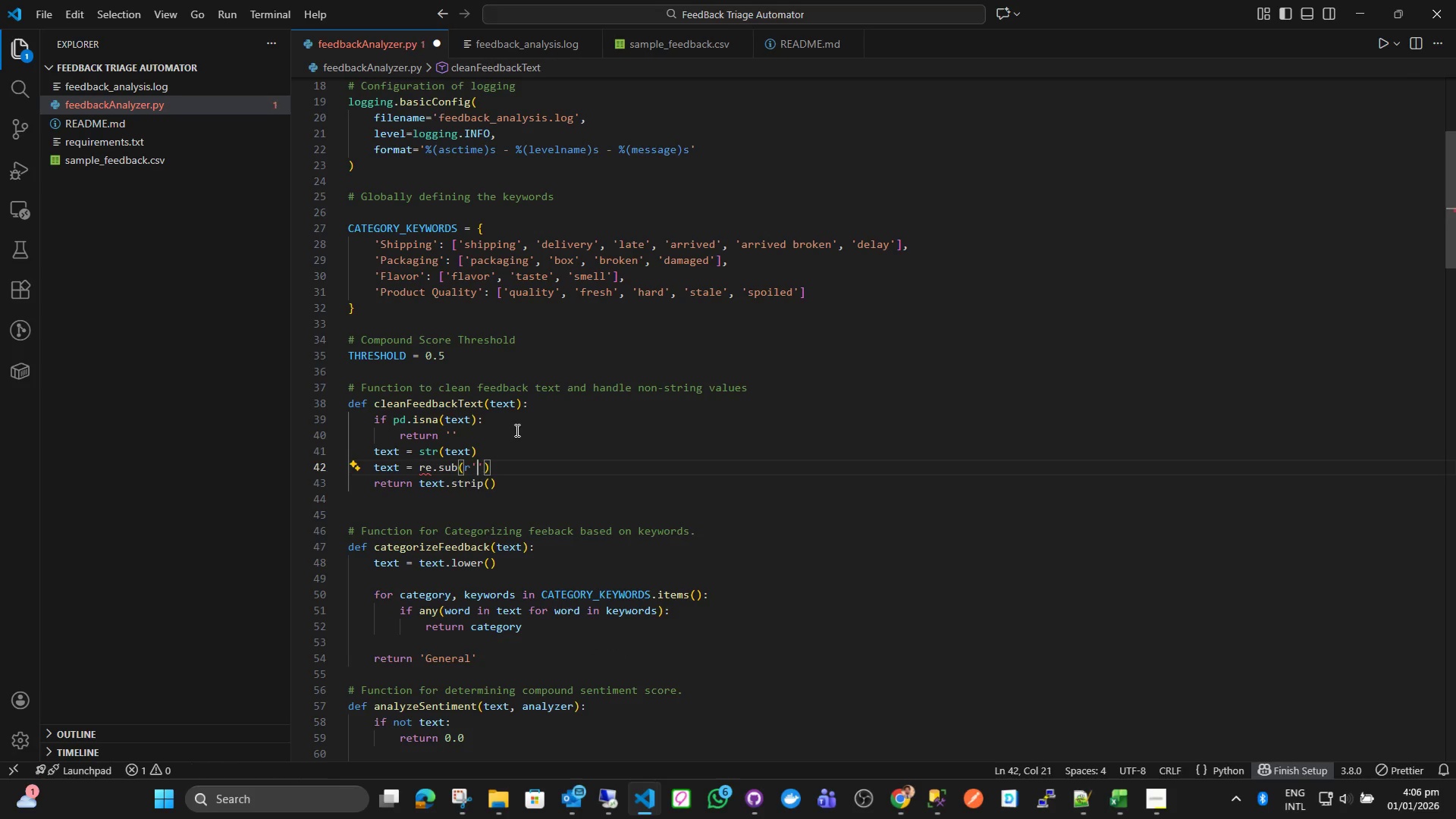 
 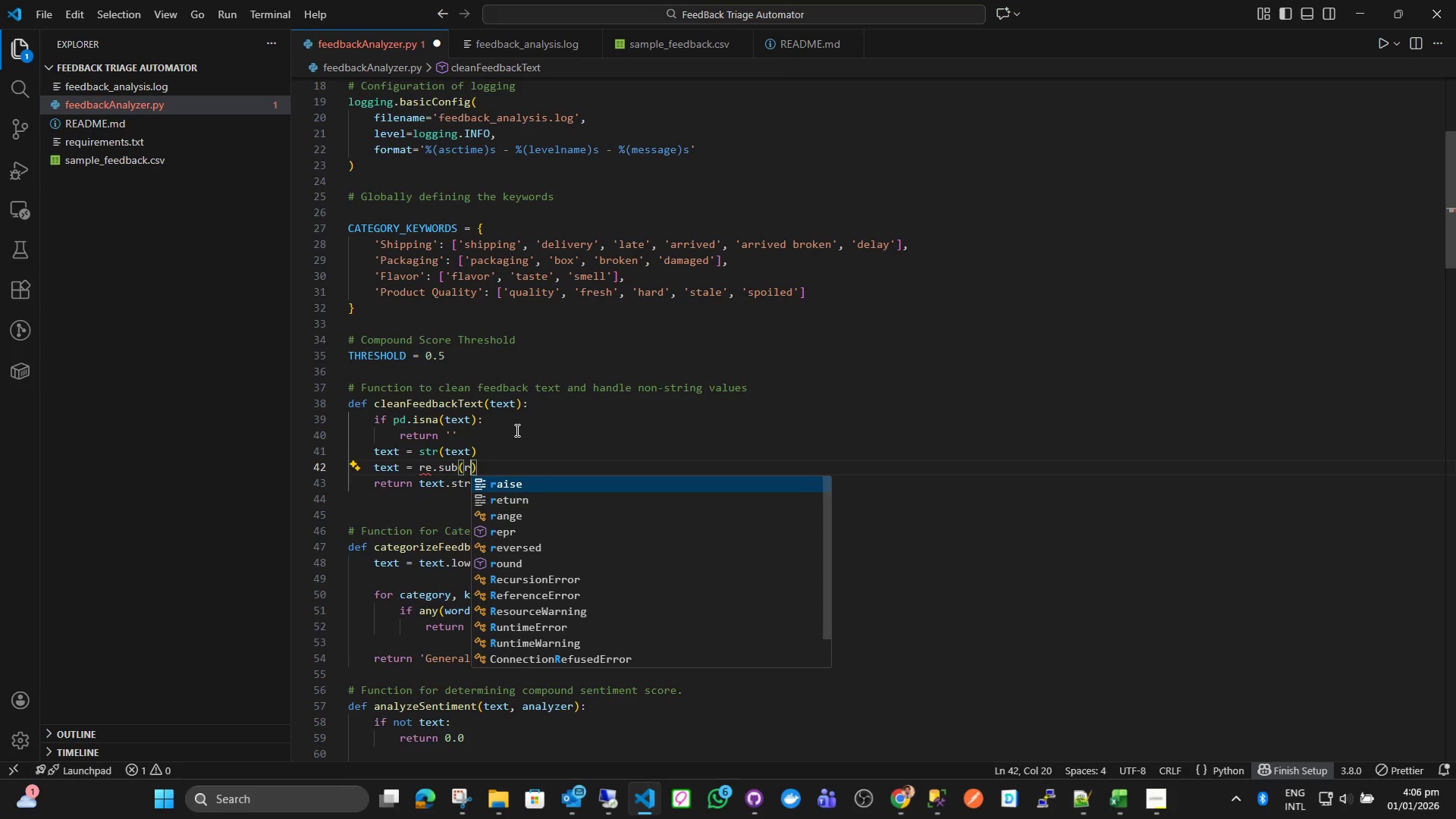 
key(ArrowLeft)
 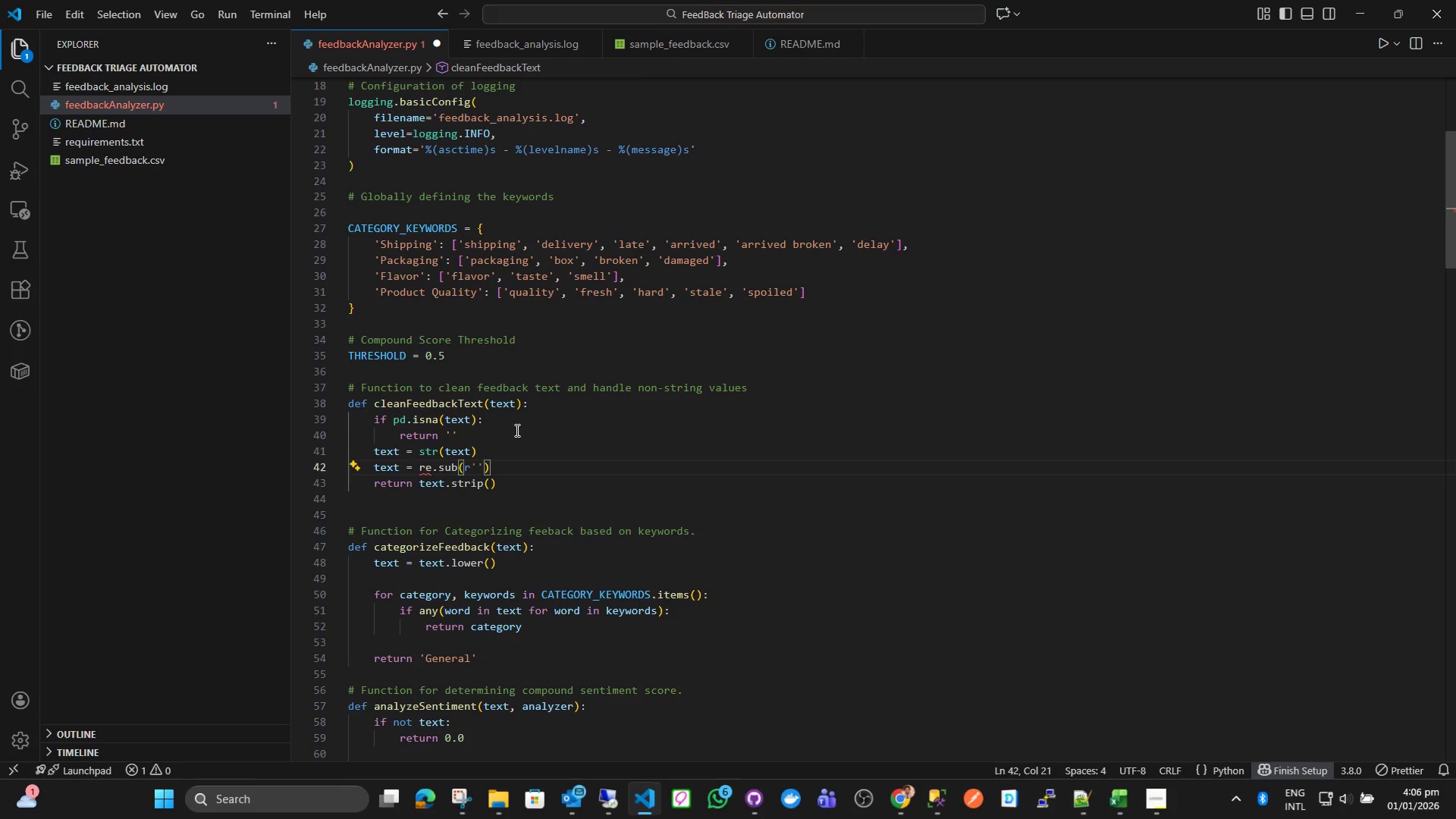 
key(BracketRight)
 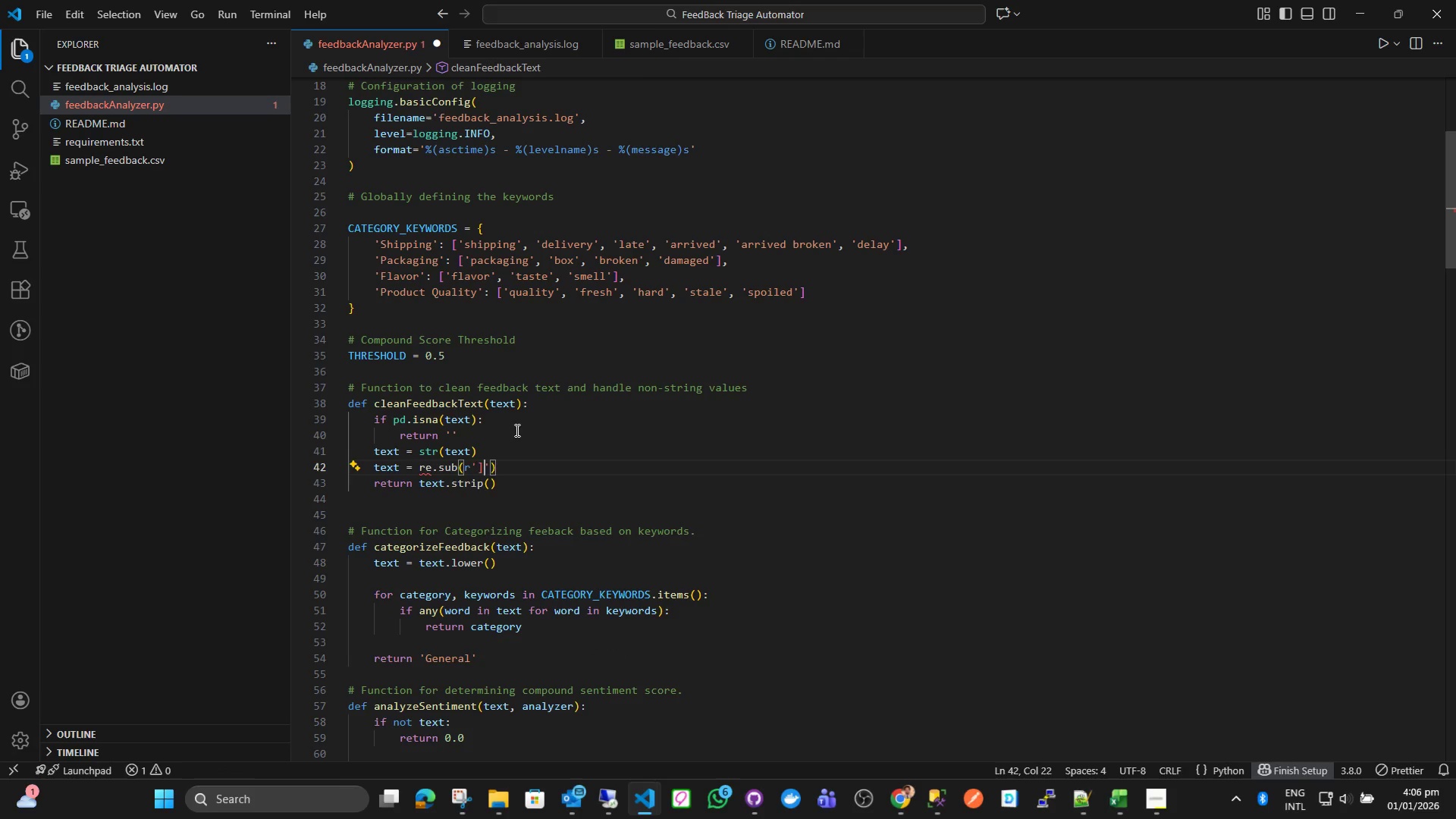 
key(S)
 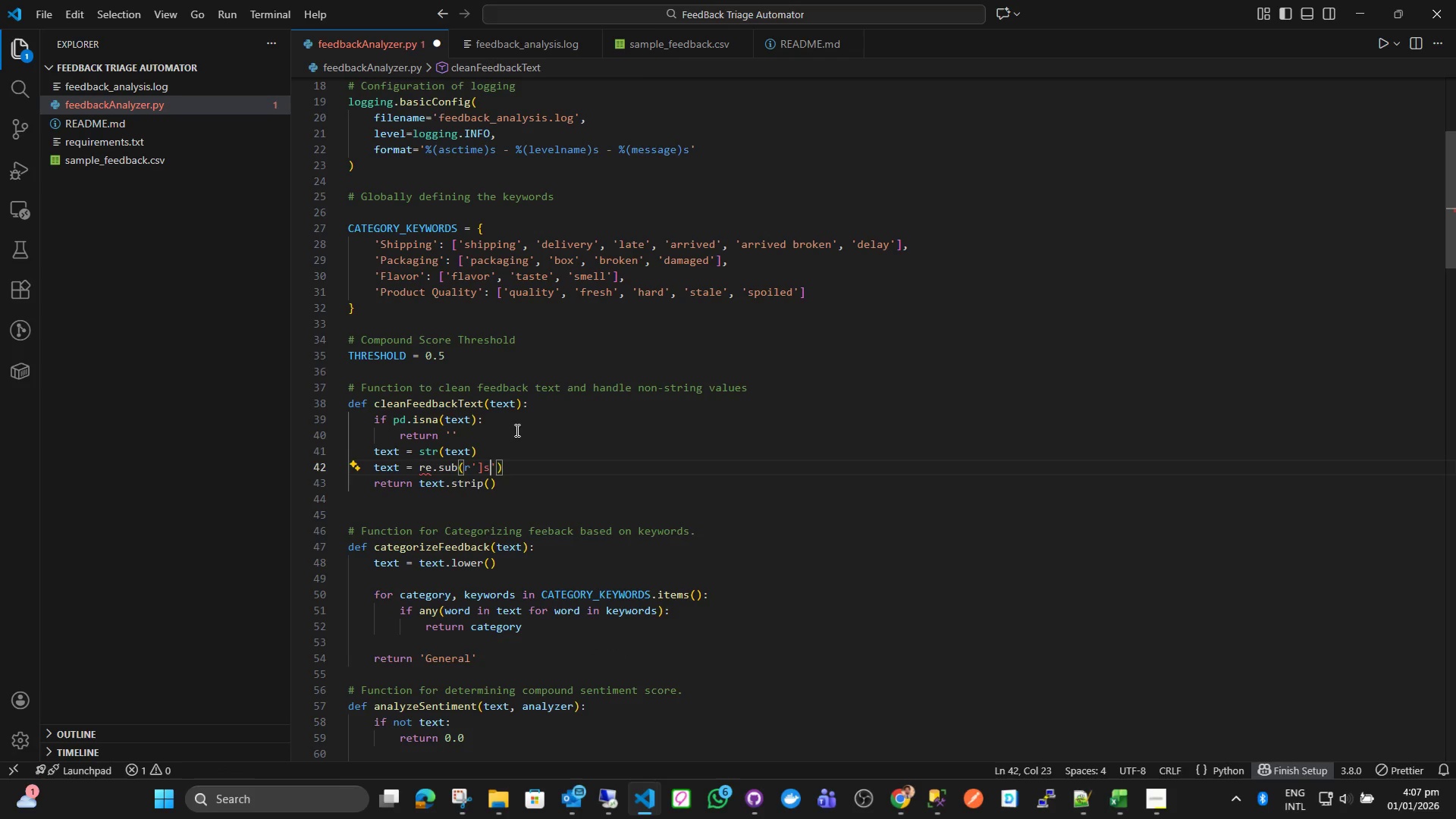 
key(Shift+Equal)
 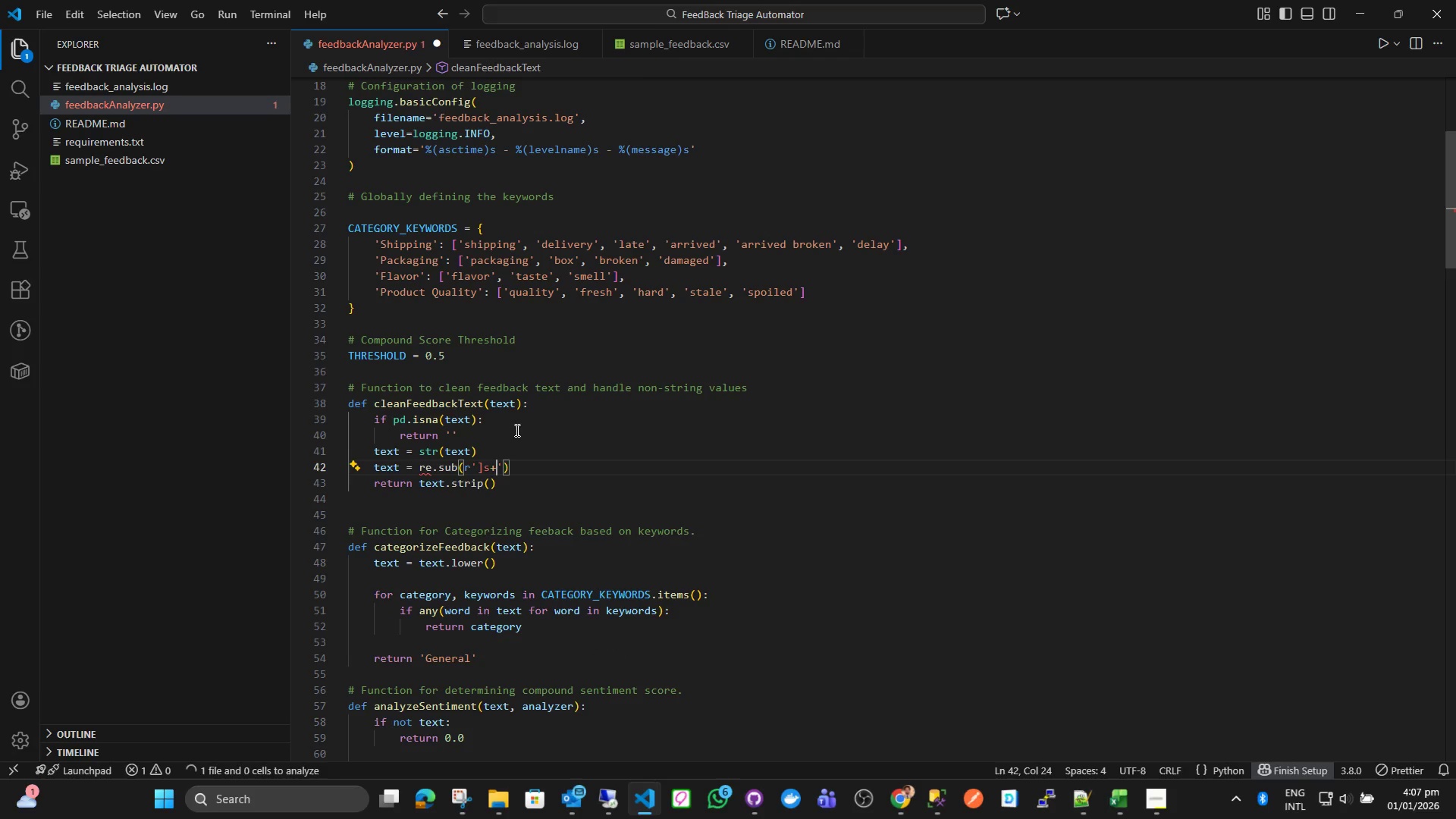 
key(ArrowRight)
 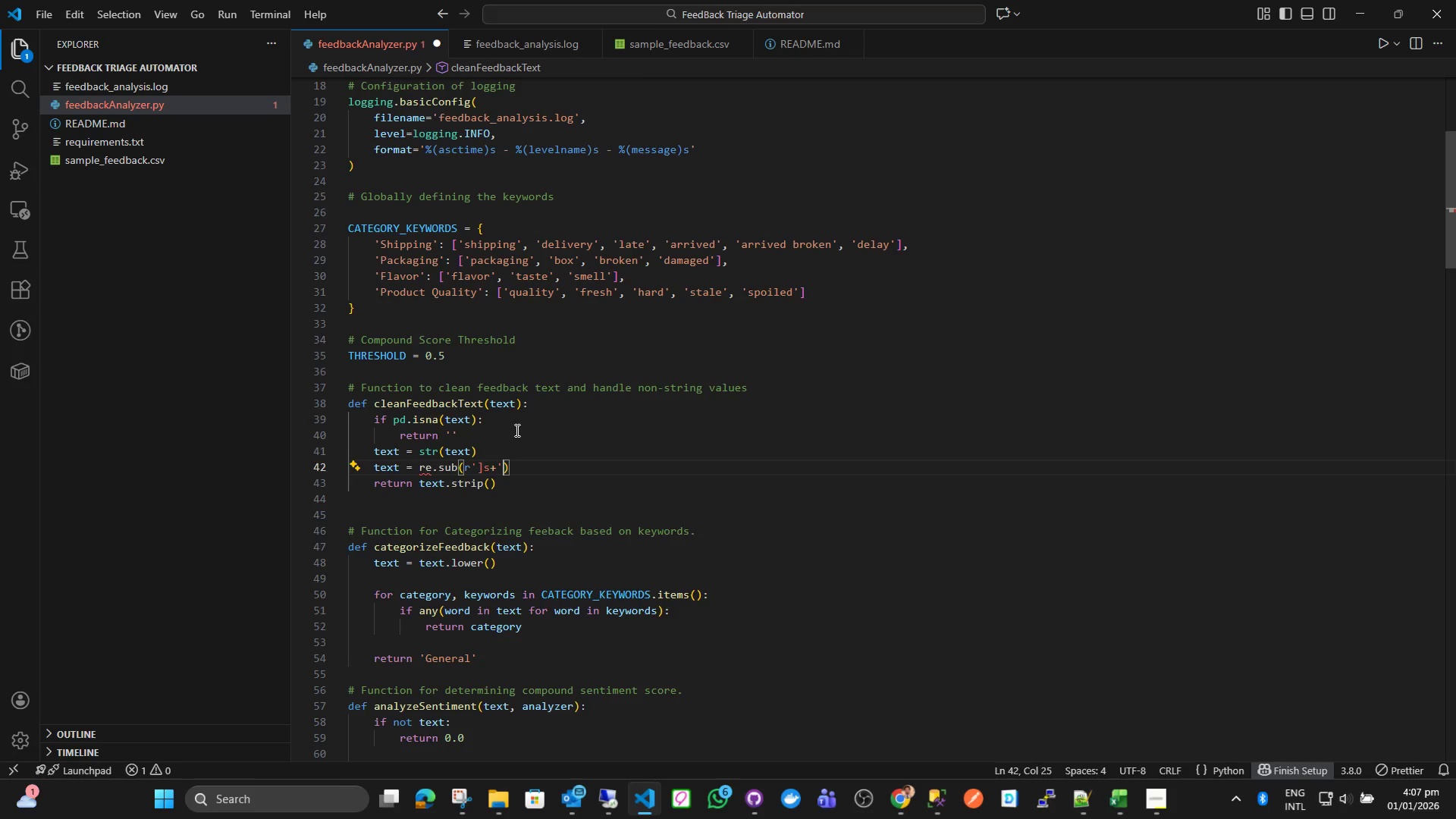 
key(ArrowLeft)
 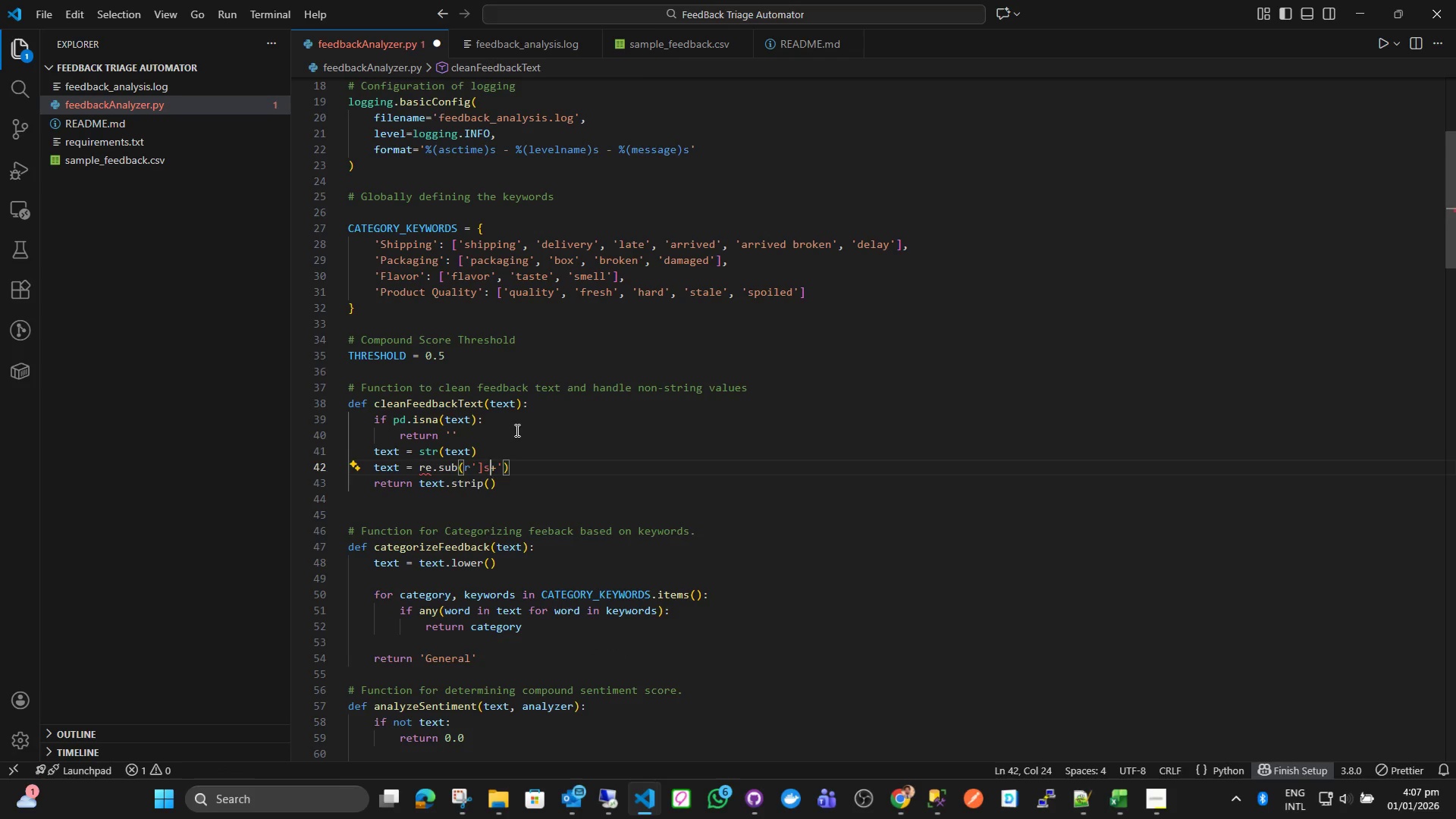 
key(ArrowLeft)
 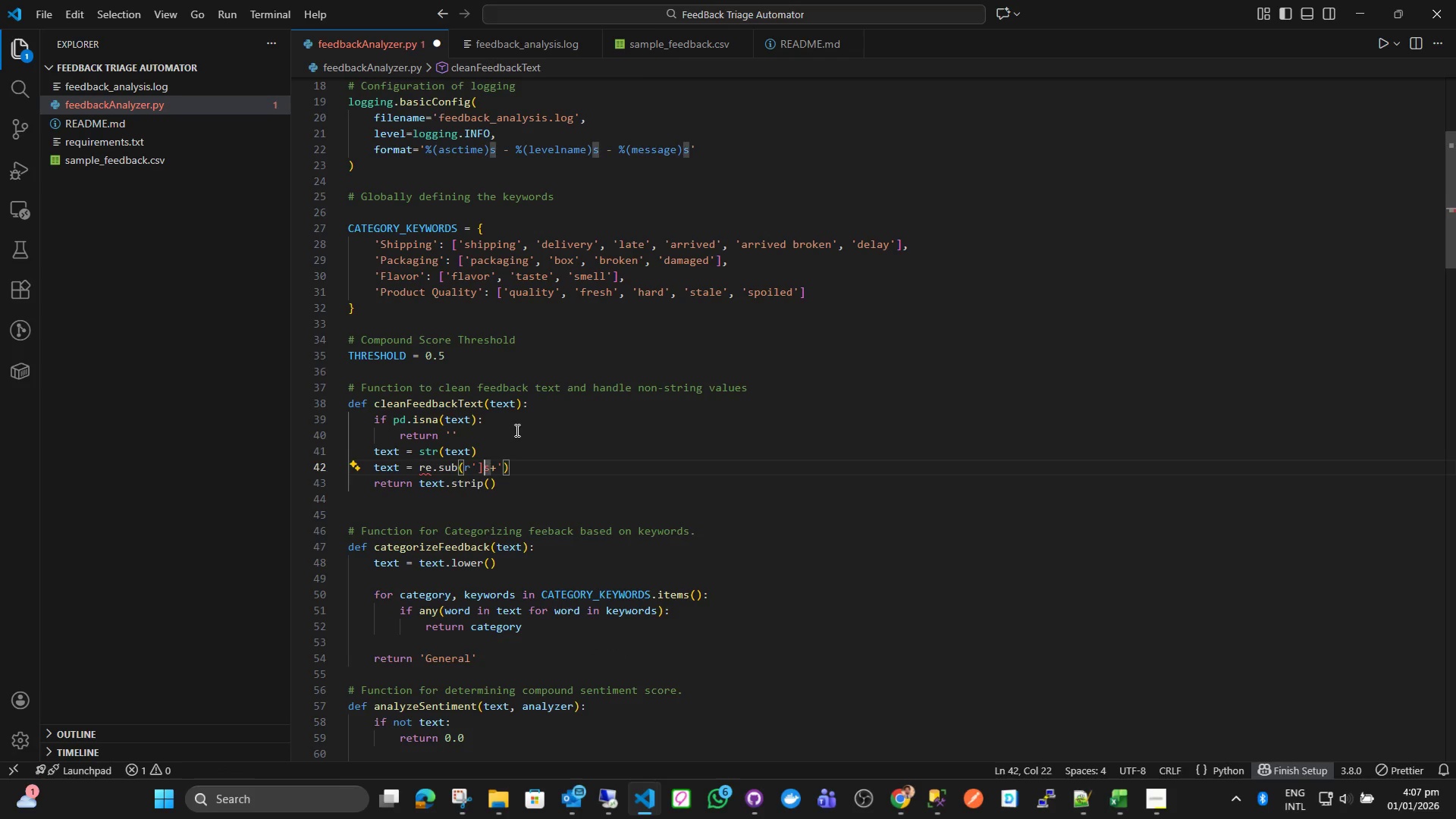 
key(ArrowLeft)
 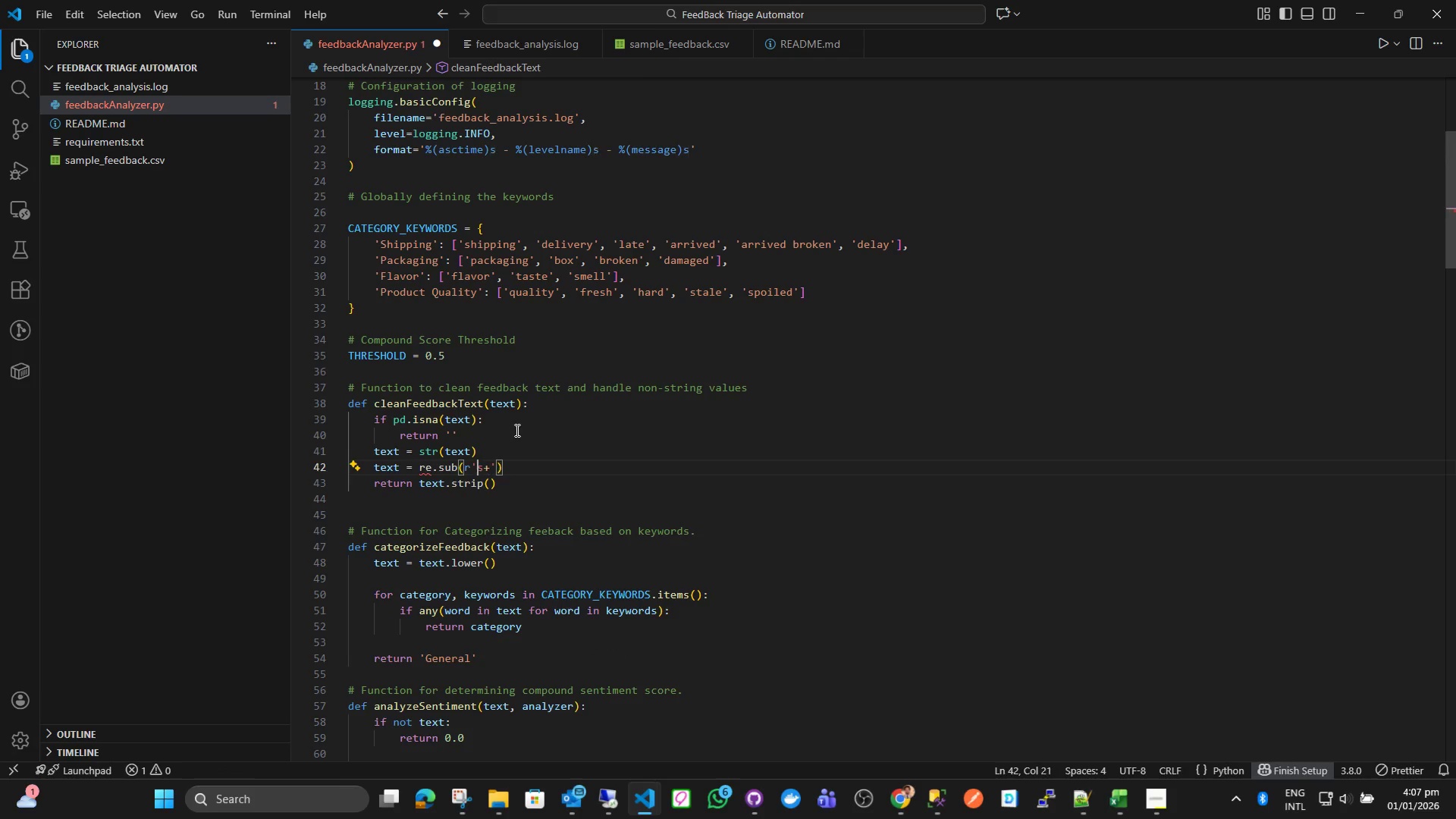 
key(Backspace)
 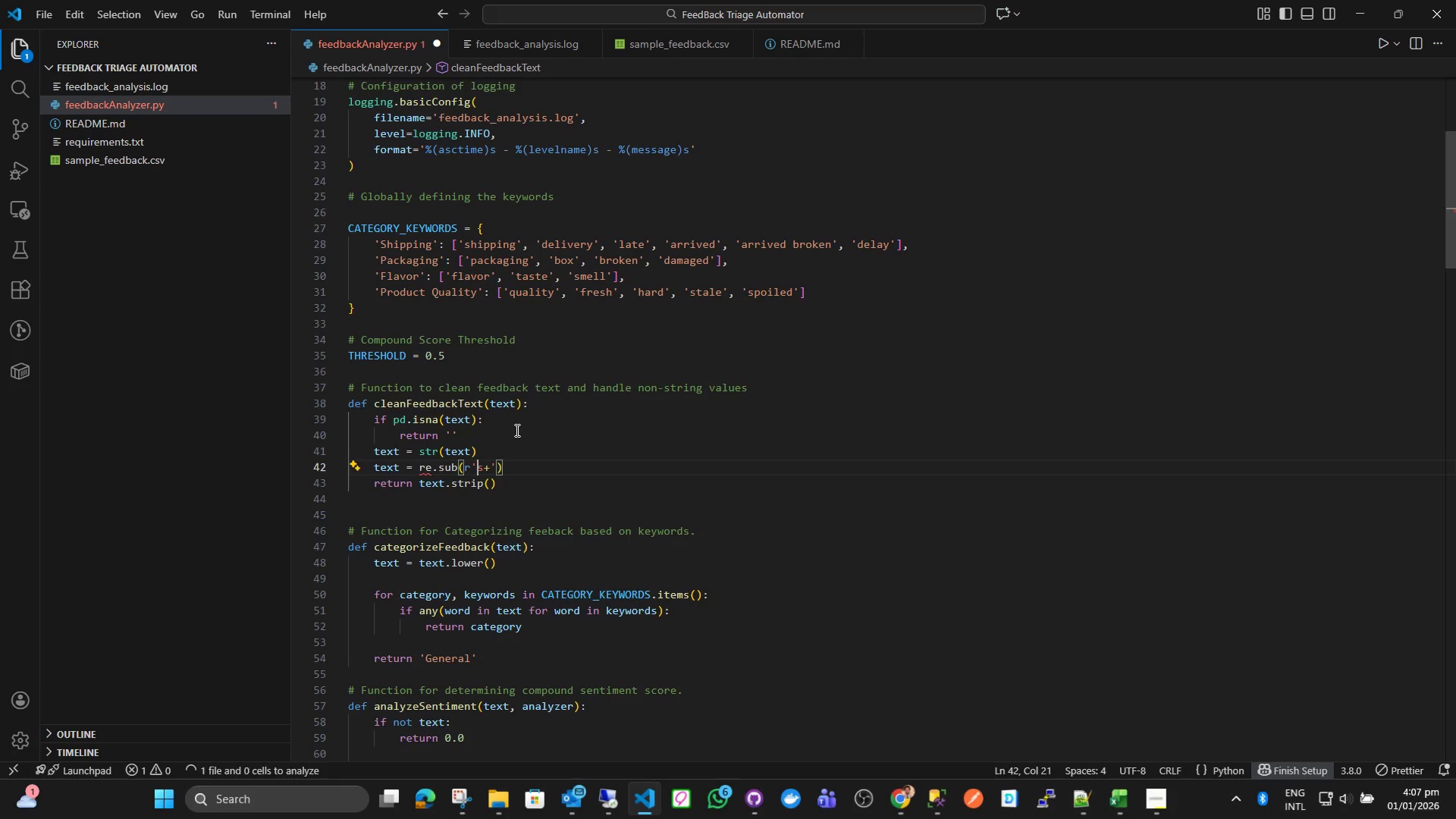 
key(Backslash)
 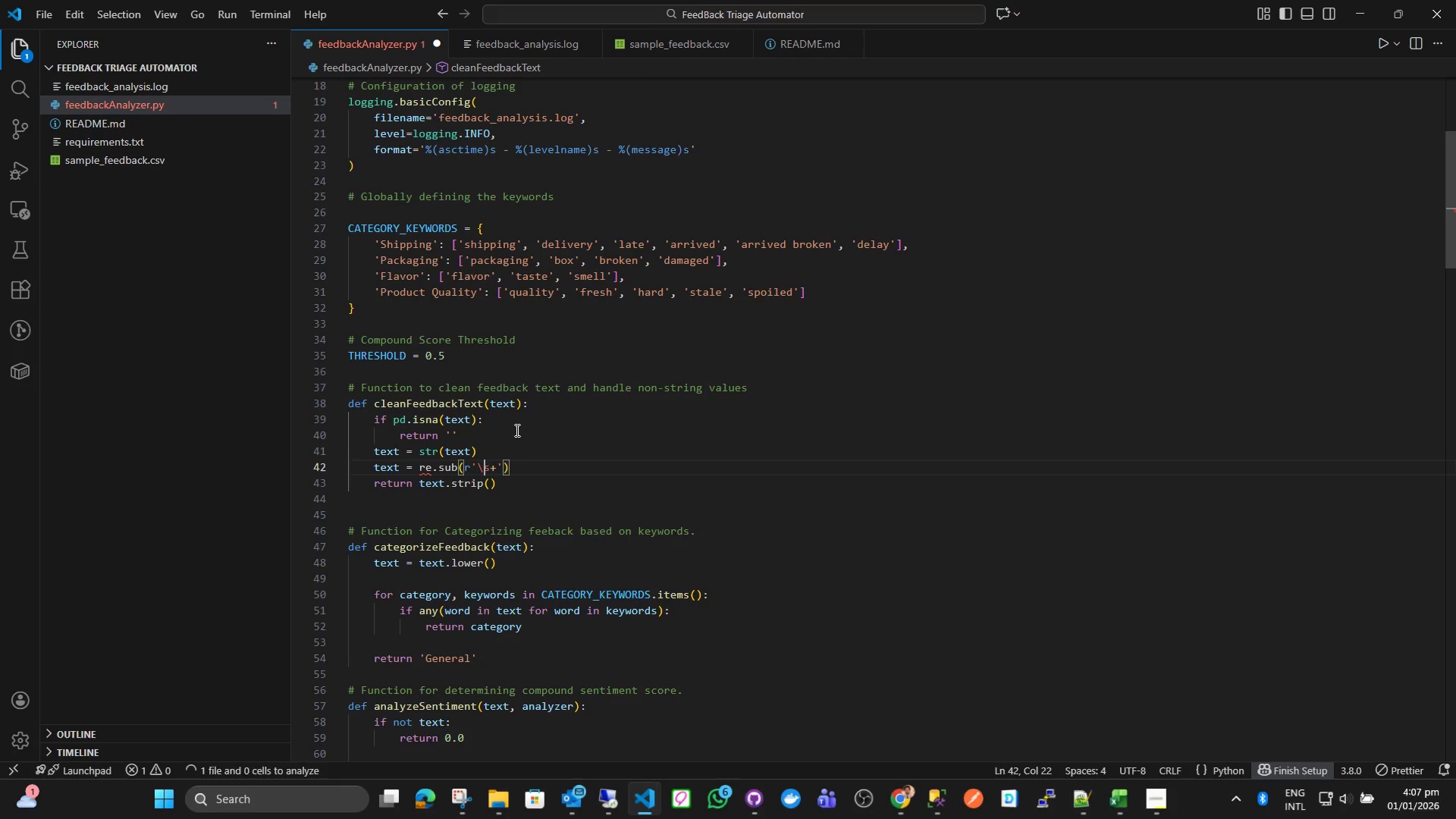 
key(ArrowRight)
 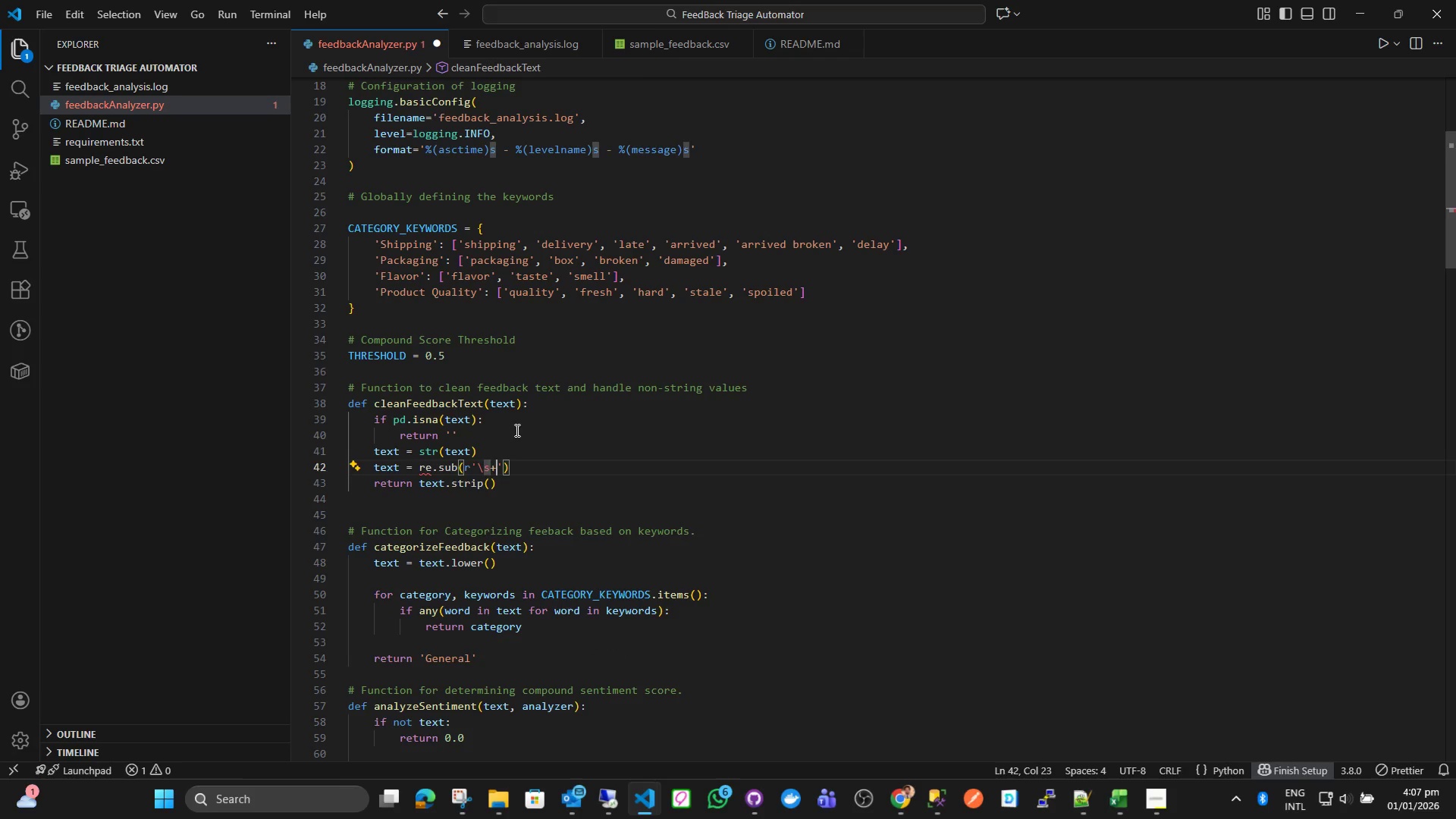 
key(ArrowRight)
 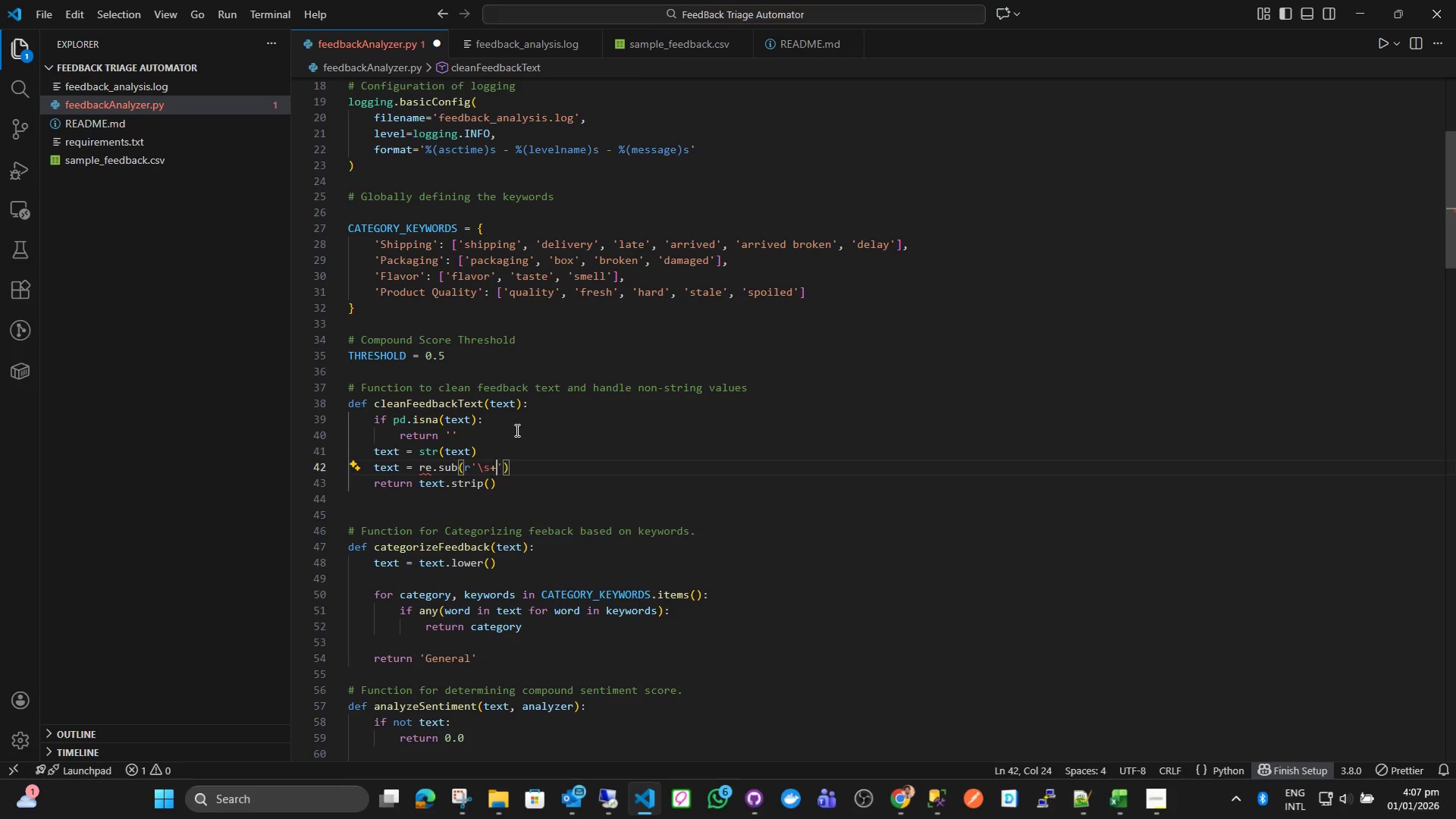 
key(ArrowRight)
 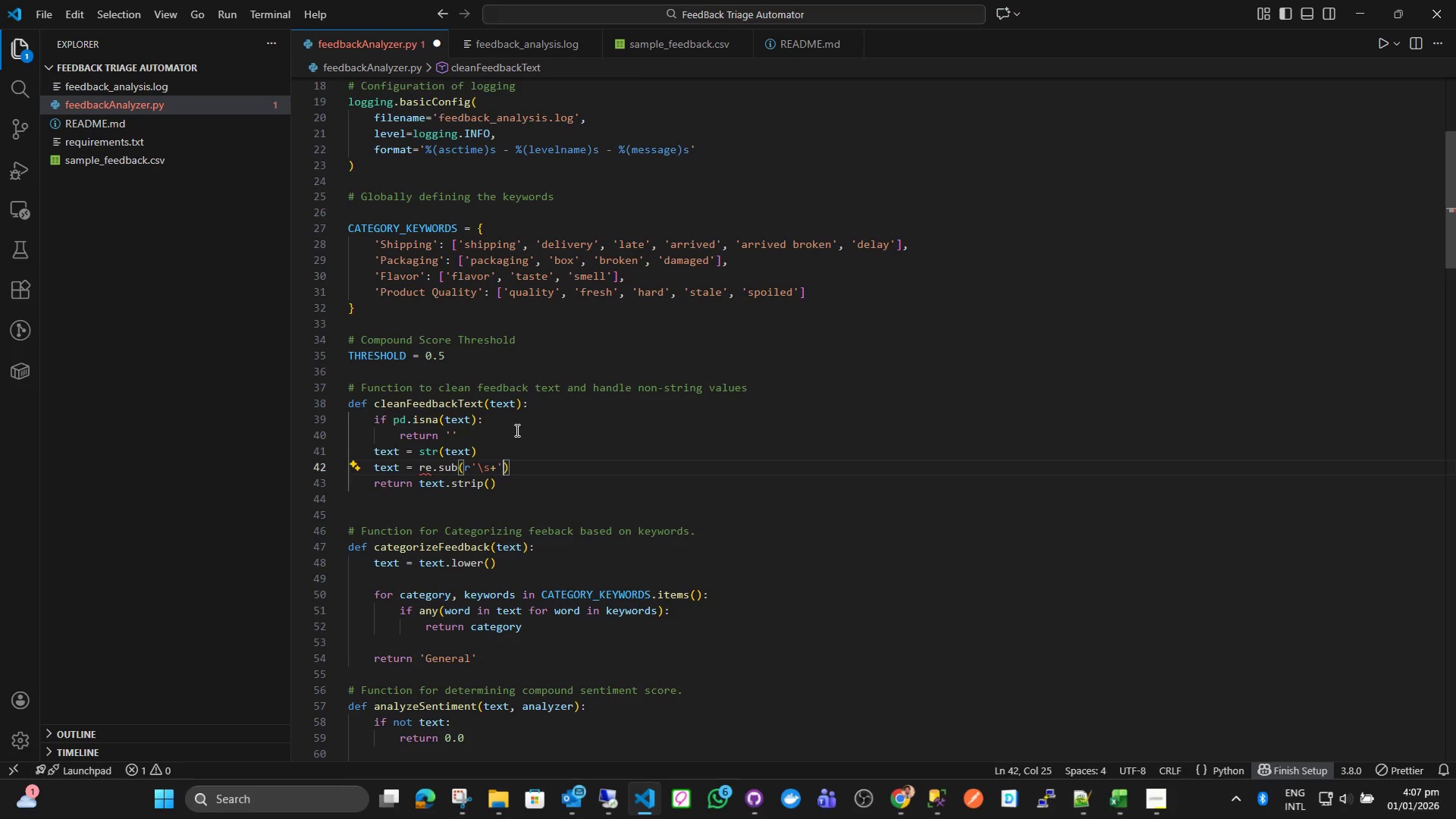 
scroll: coordinate [429, 409], scroll_direction: up, amount: 8.0
 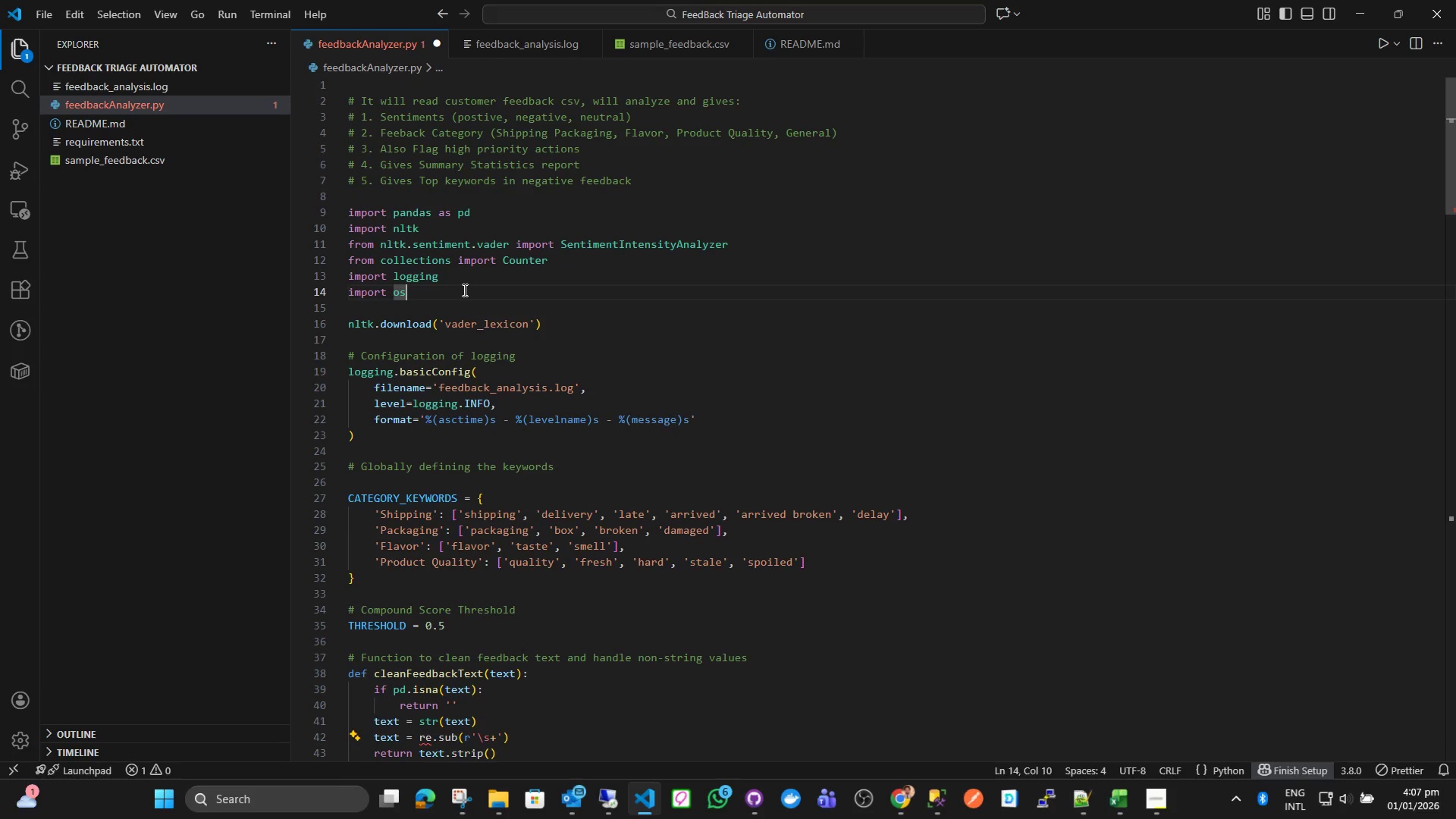 
key(Enter)
 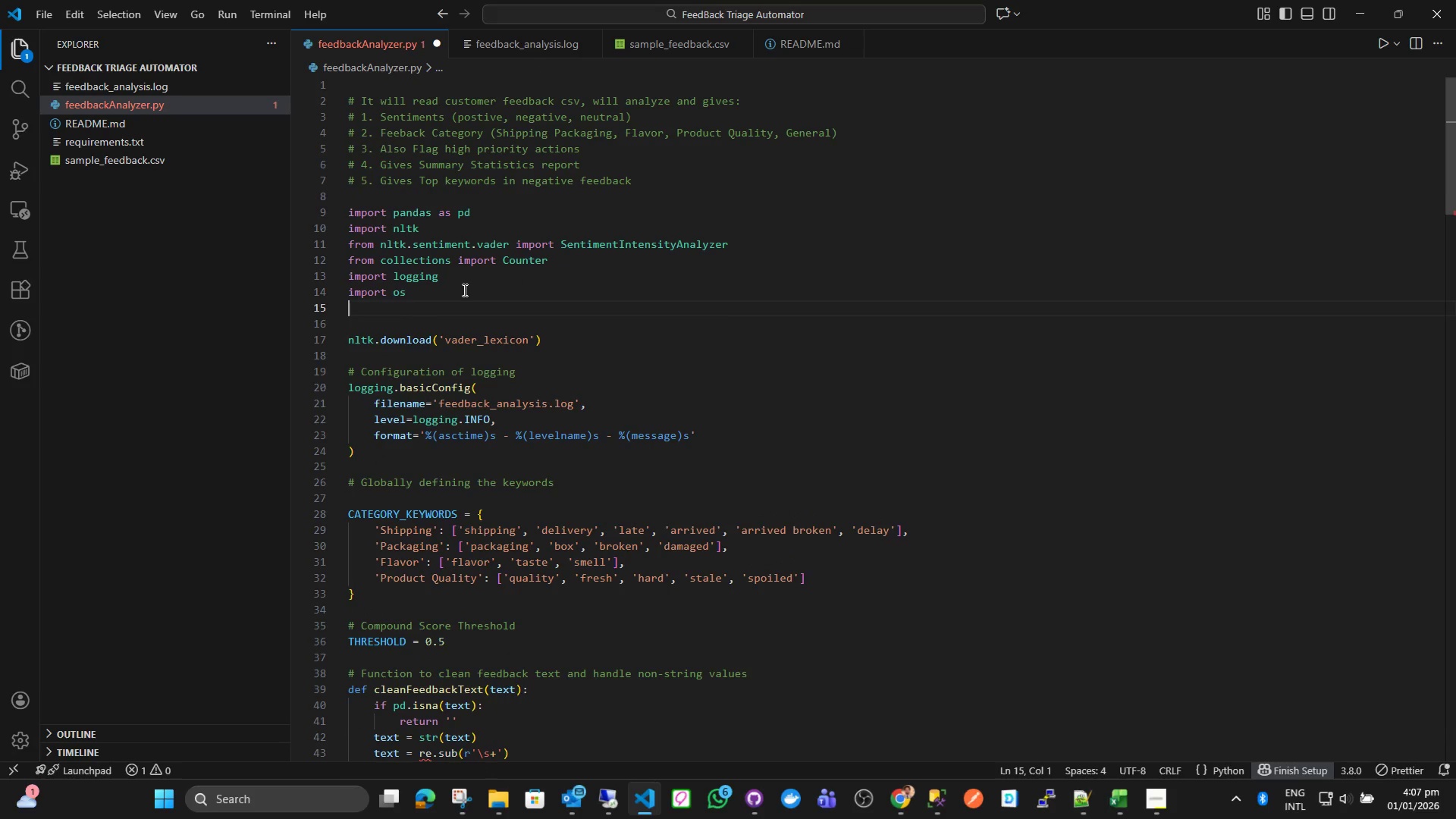 
type(import re)
 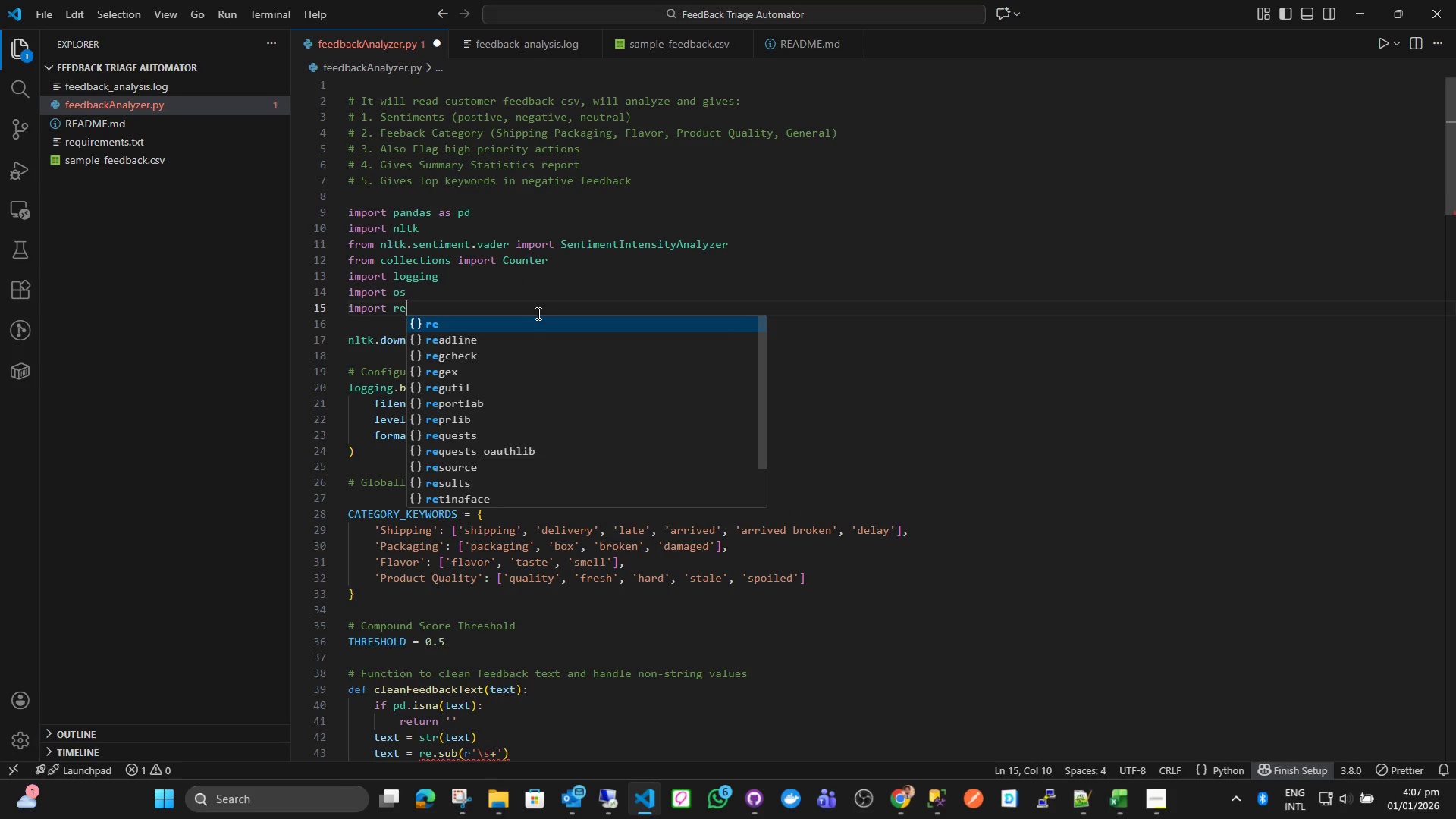 
double_click([539, 307])
 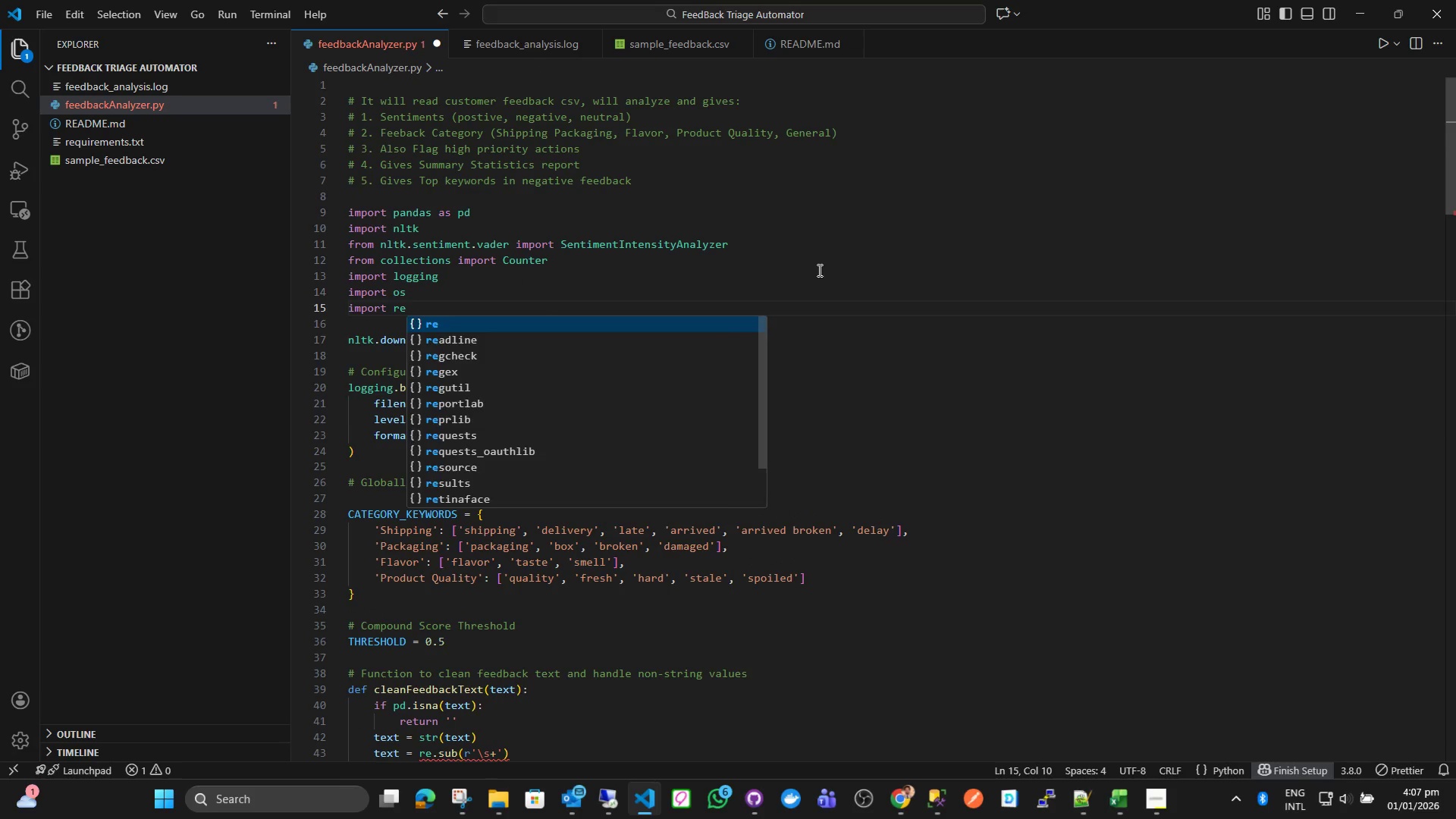 
triple_click([818, 270])
 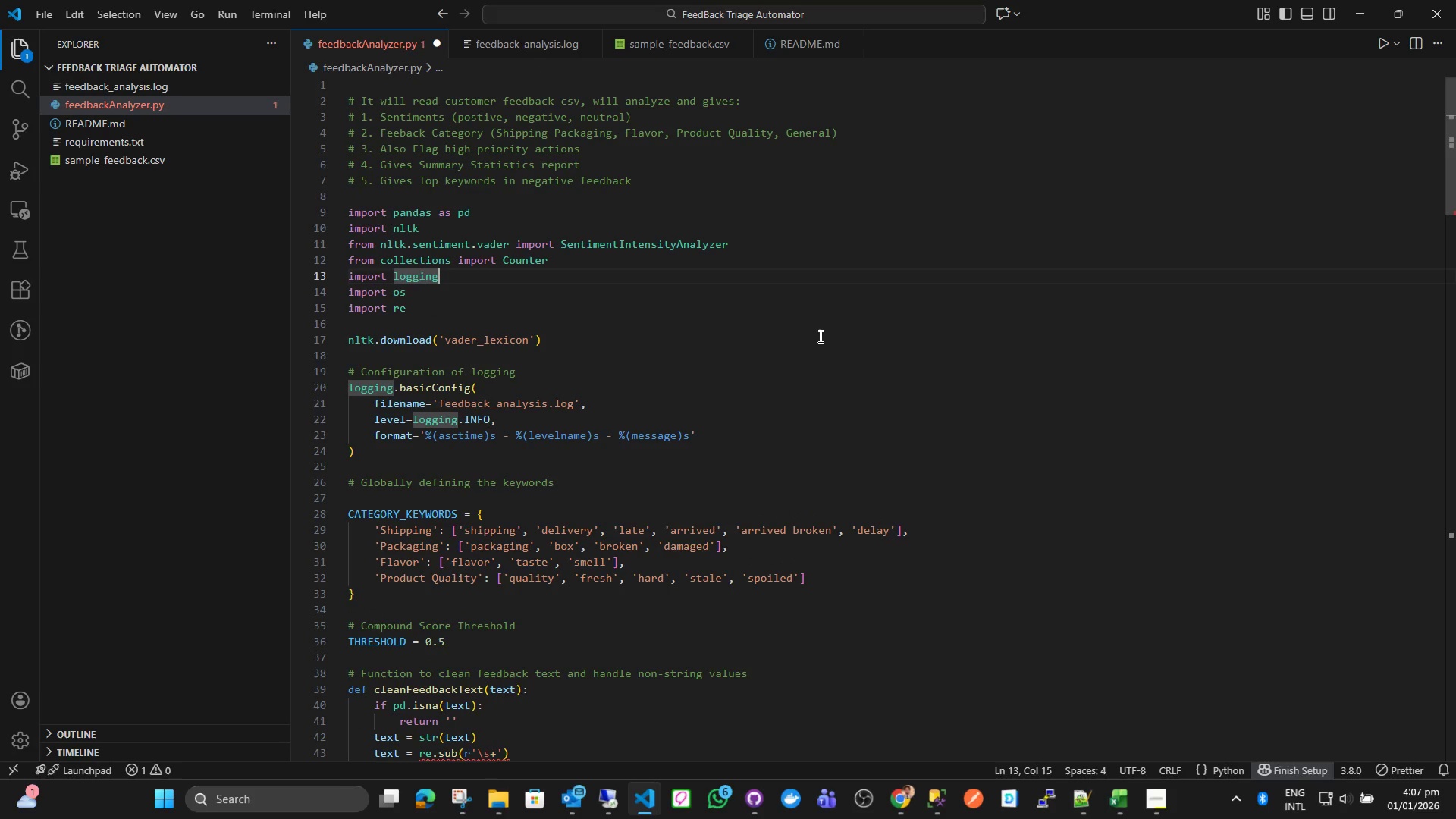 
scroll: coordinate [572, 497], scroll_direction: down, amount: 6.0
 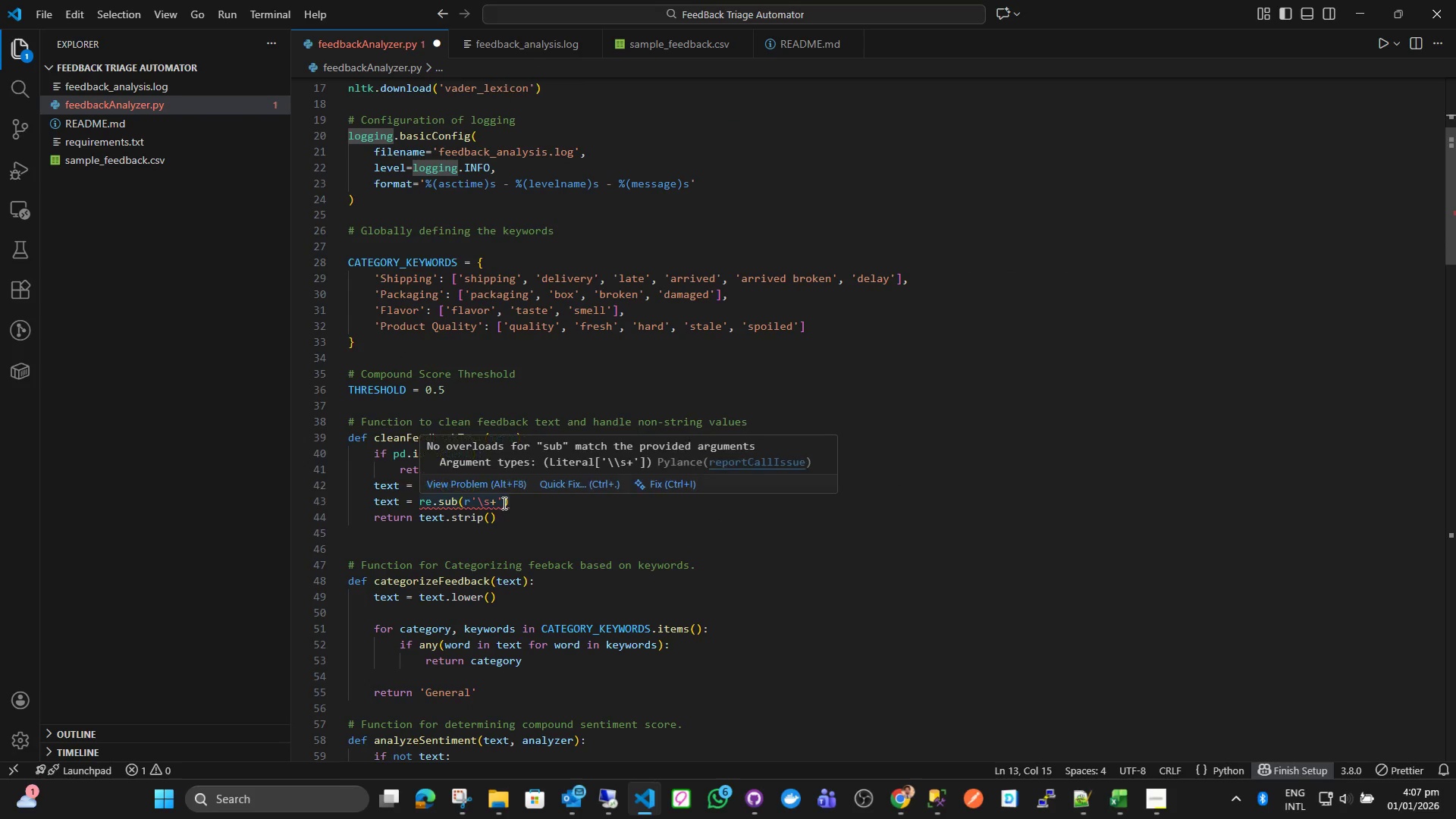 
left_click([503, 503])
 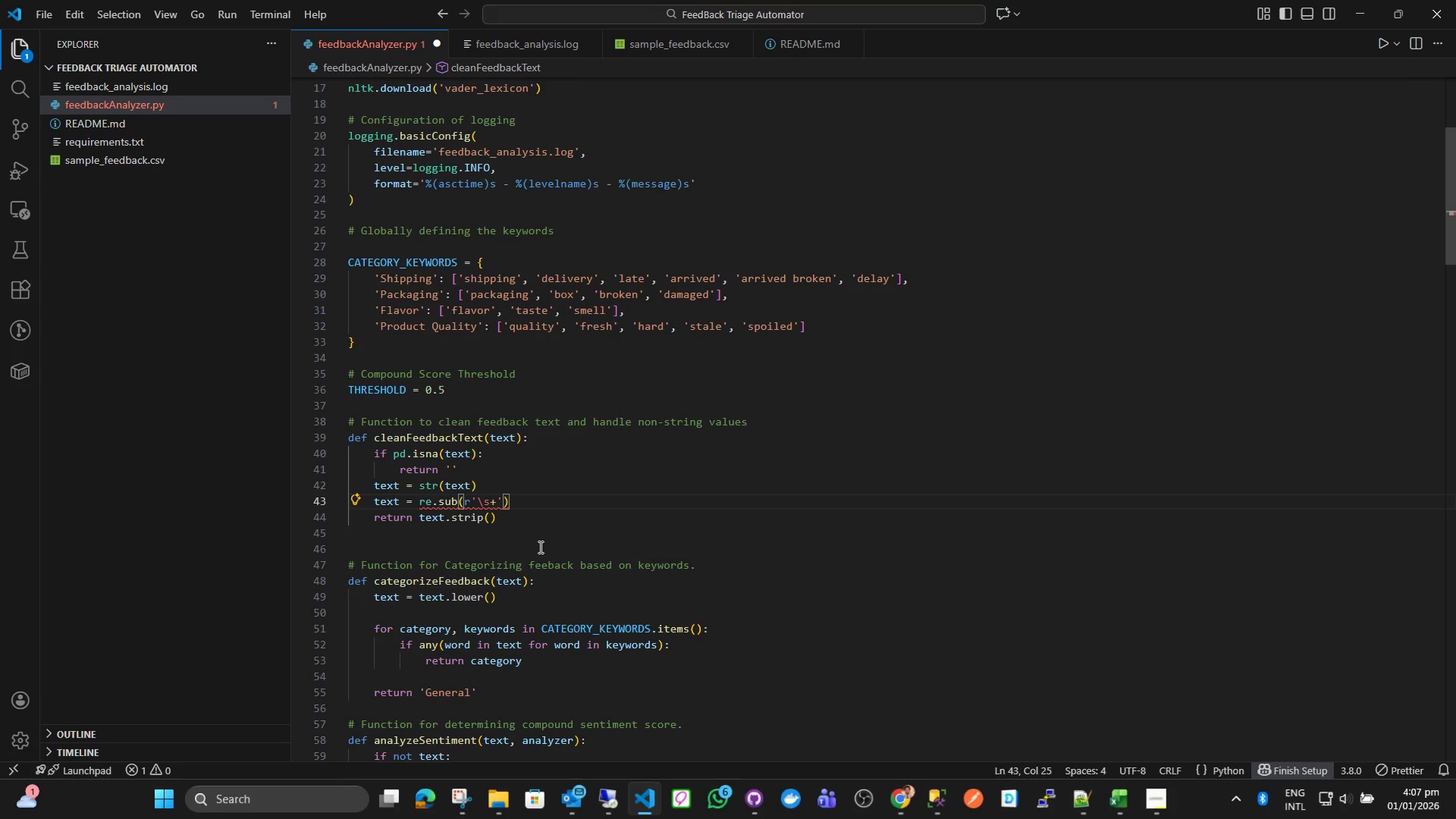 
key(Comma)
 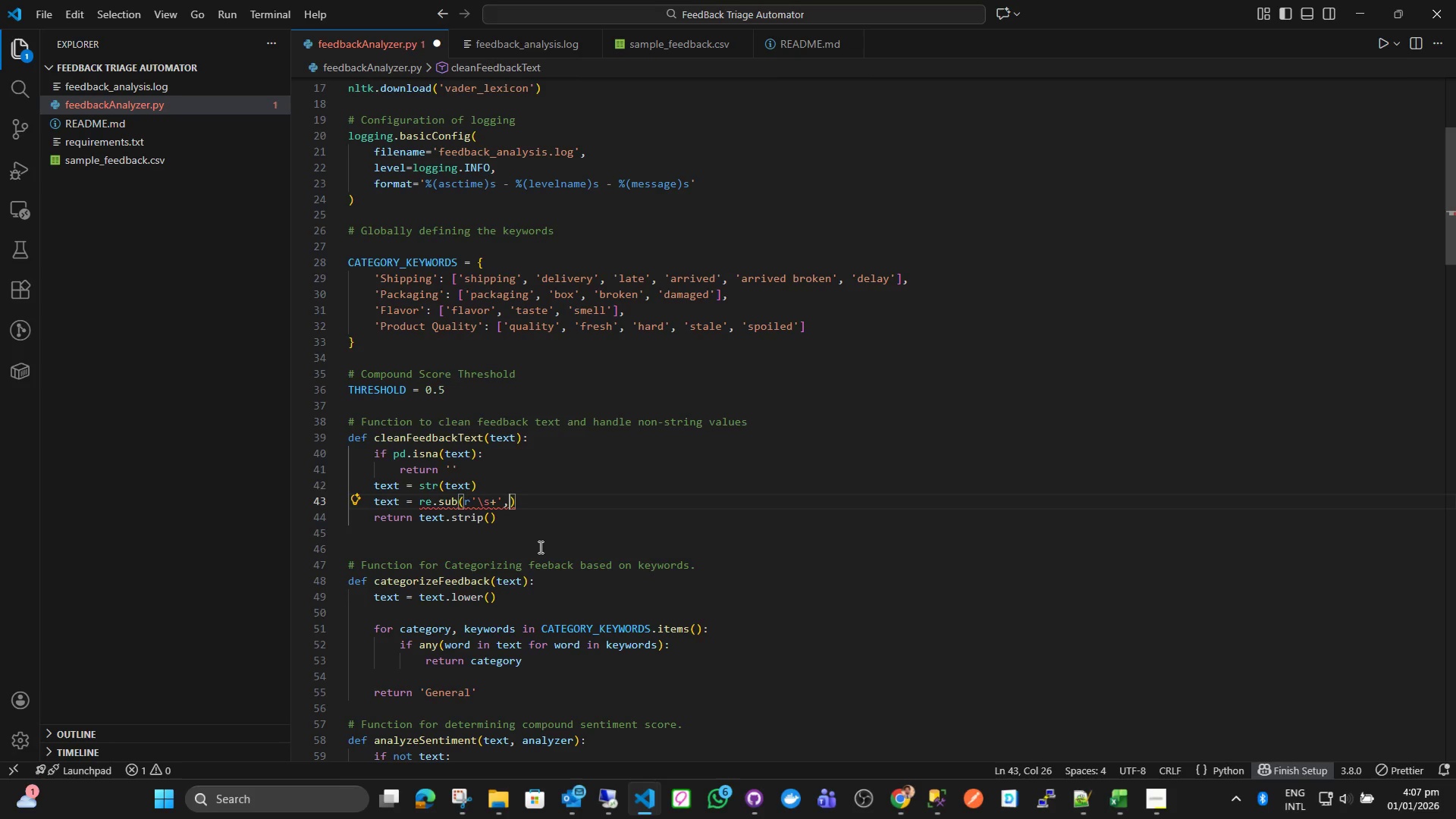 
key(Space)
 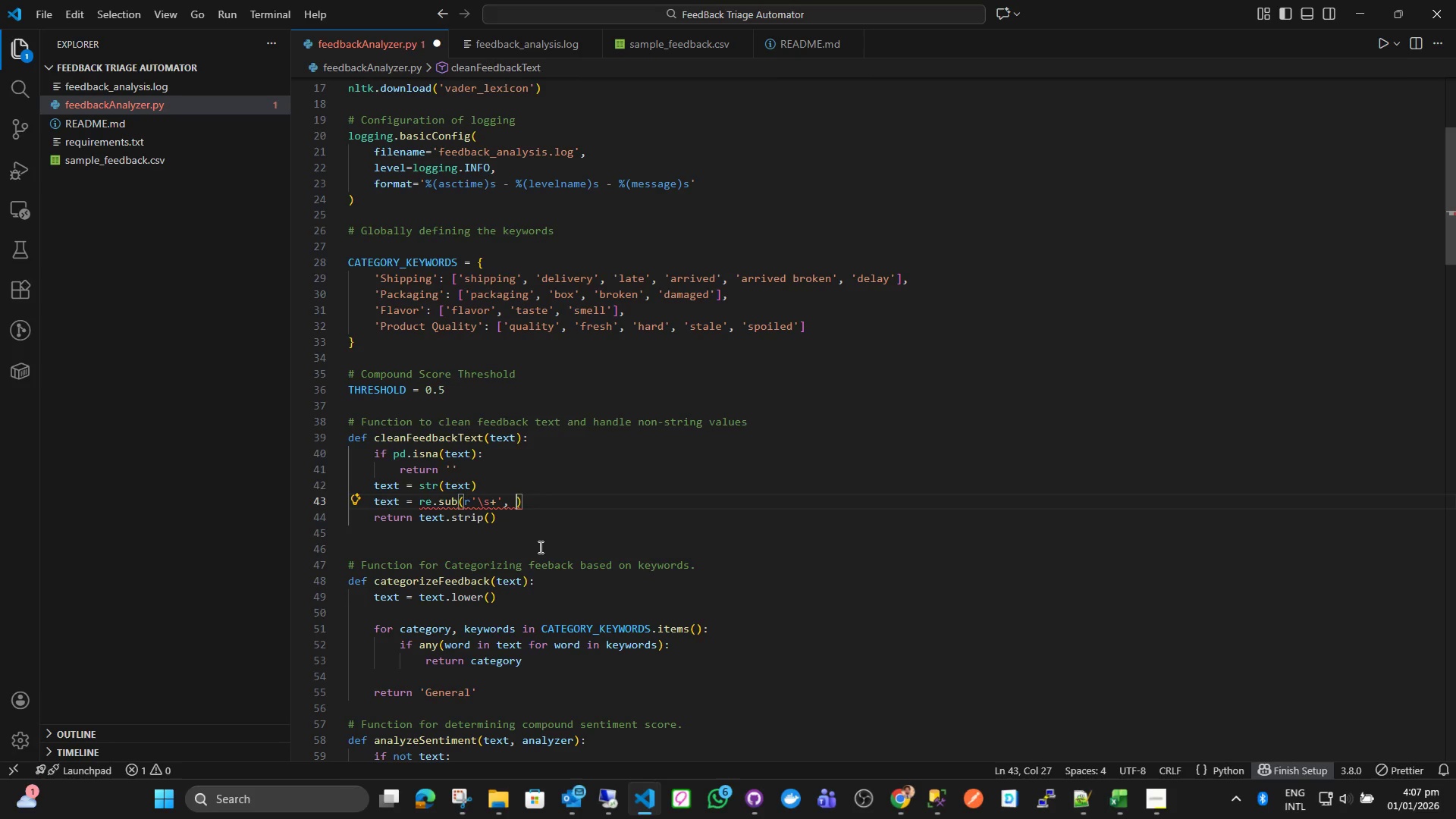 
key(Quote)
 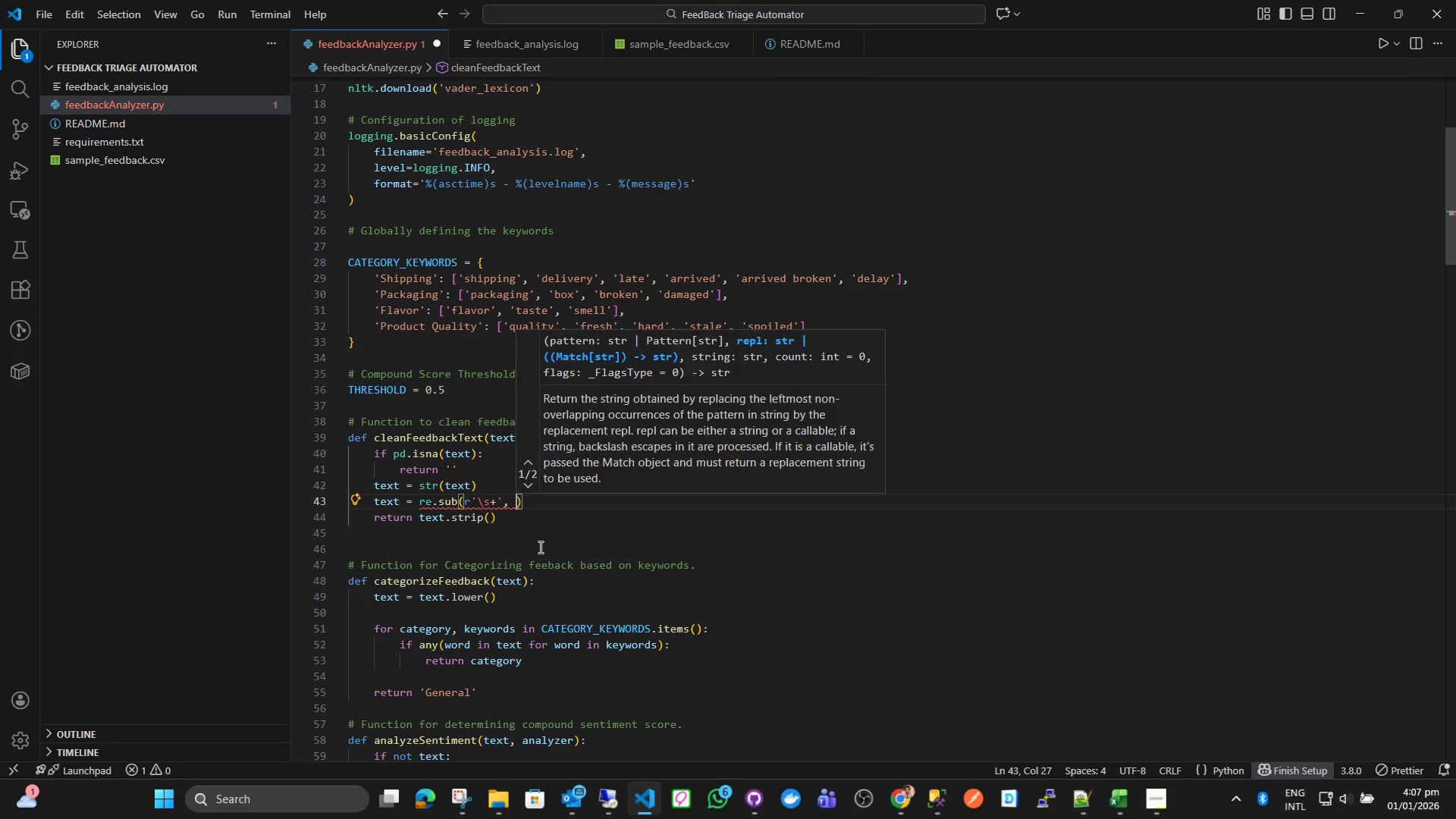 
key(Quote)
 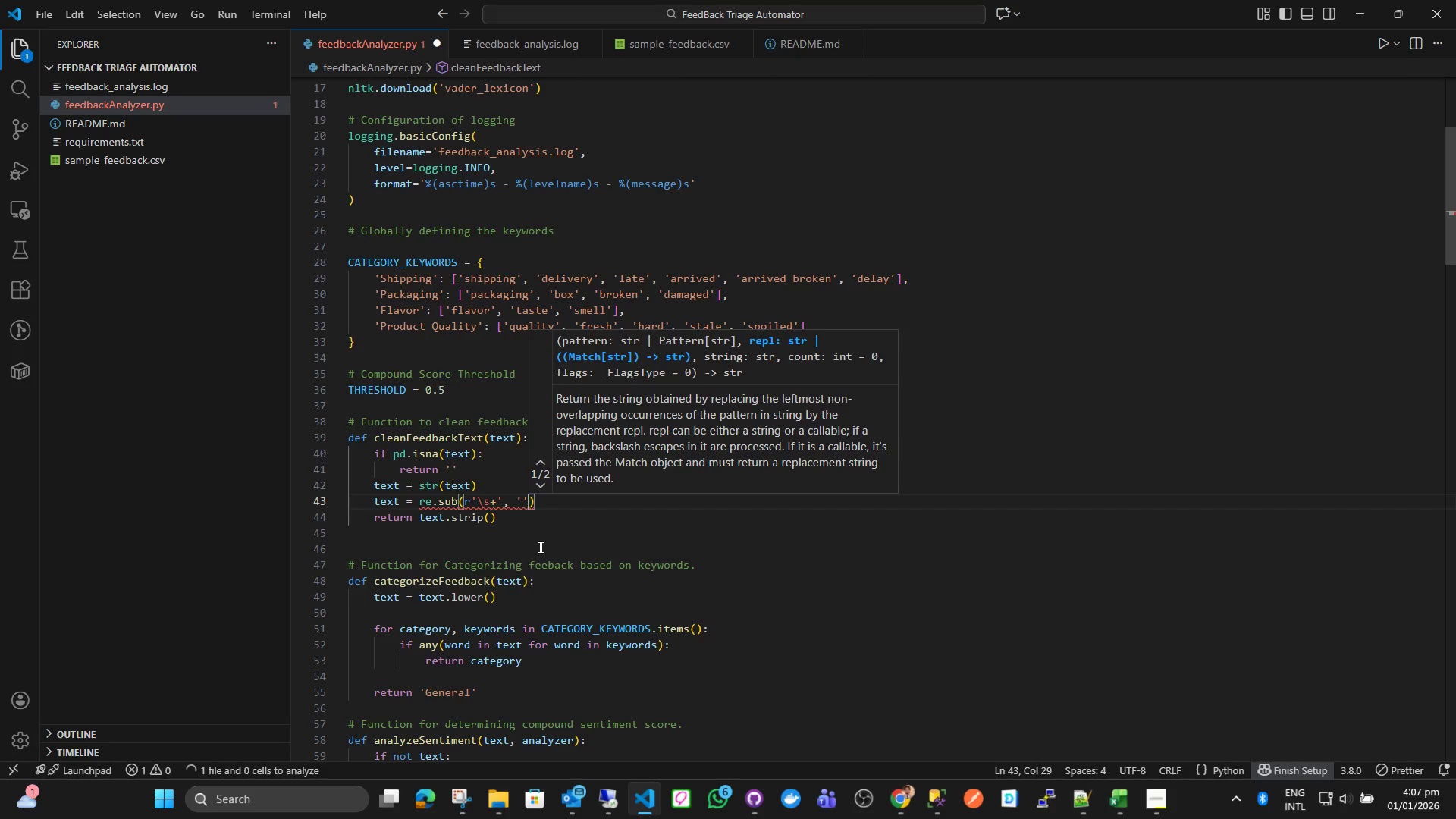 
key(ArrowRight)
 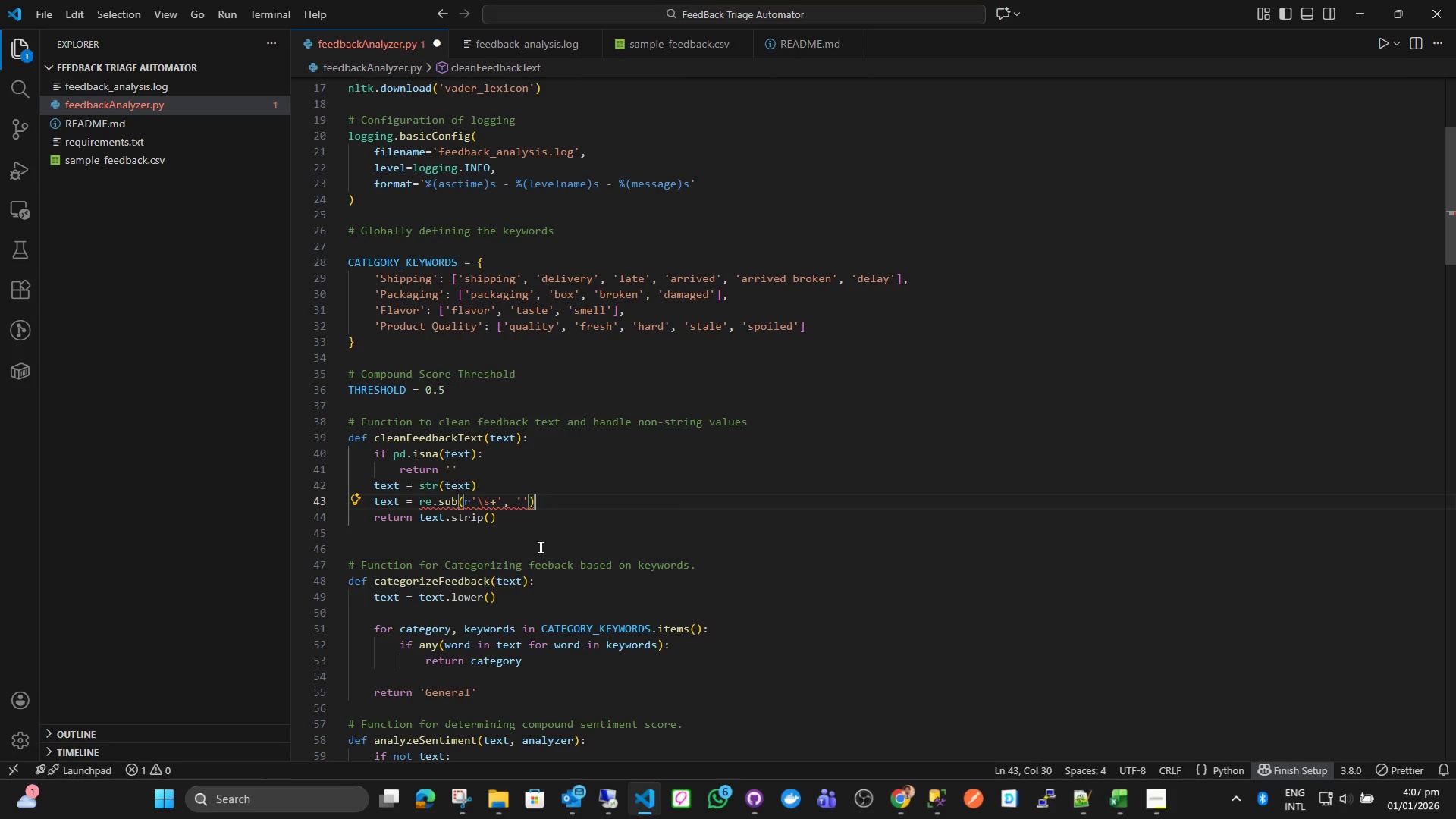 
key(ArrowLeft)
 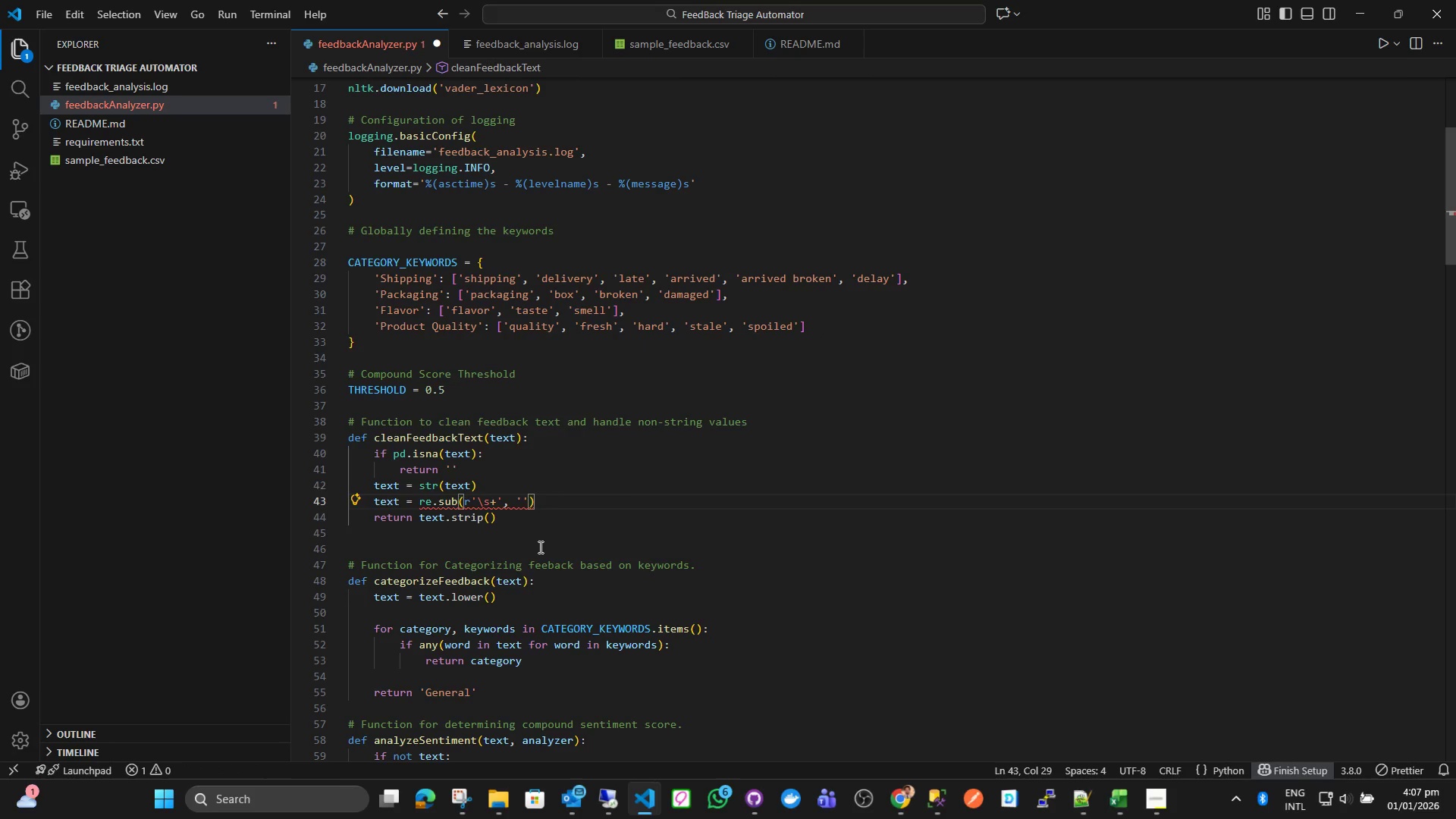 
type(, text)
 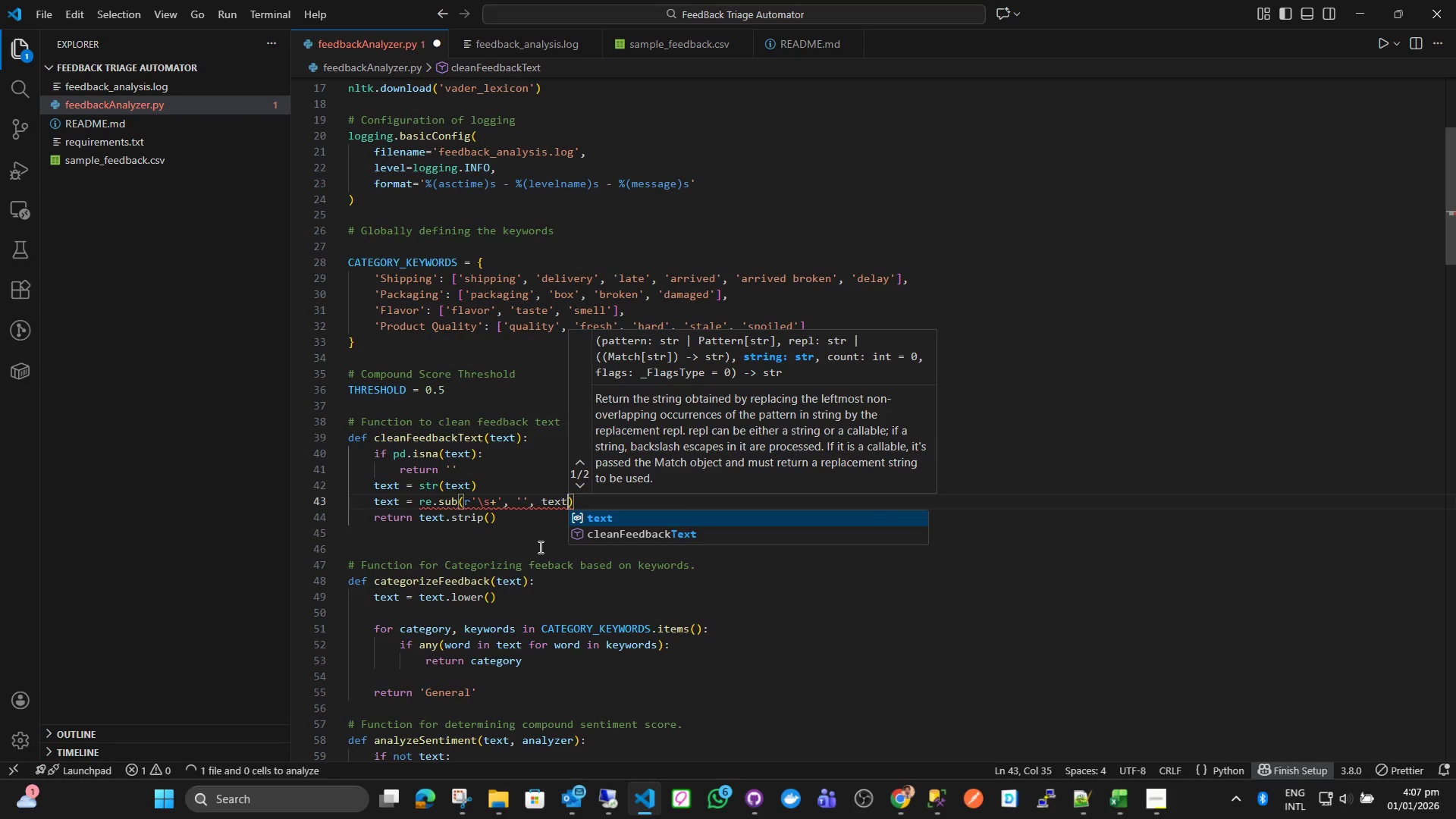 
key(Enter)
 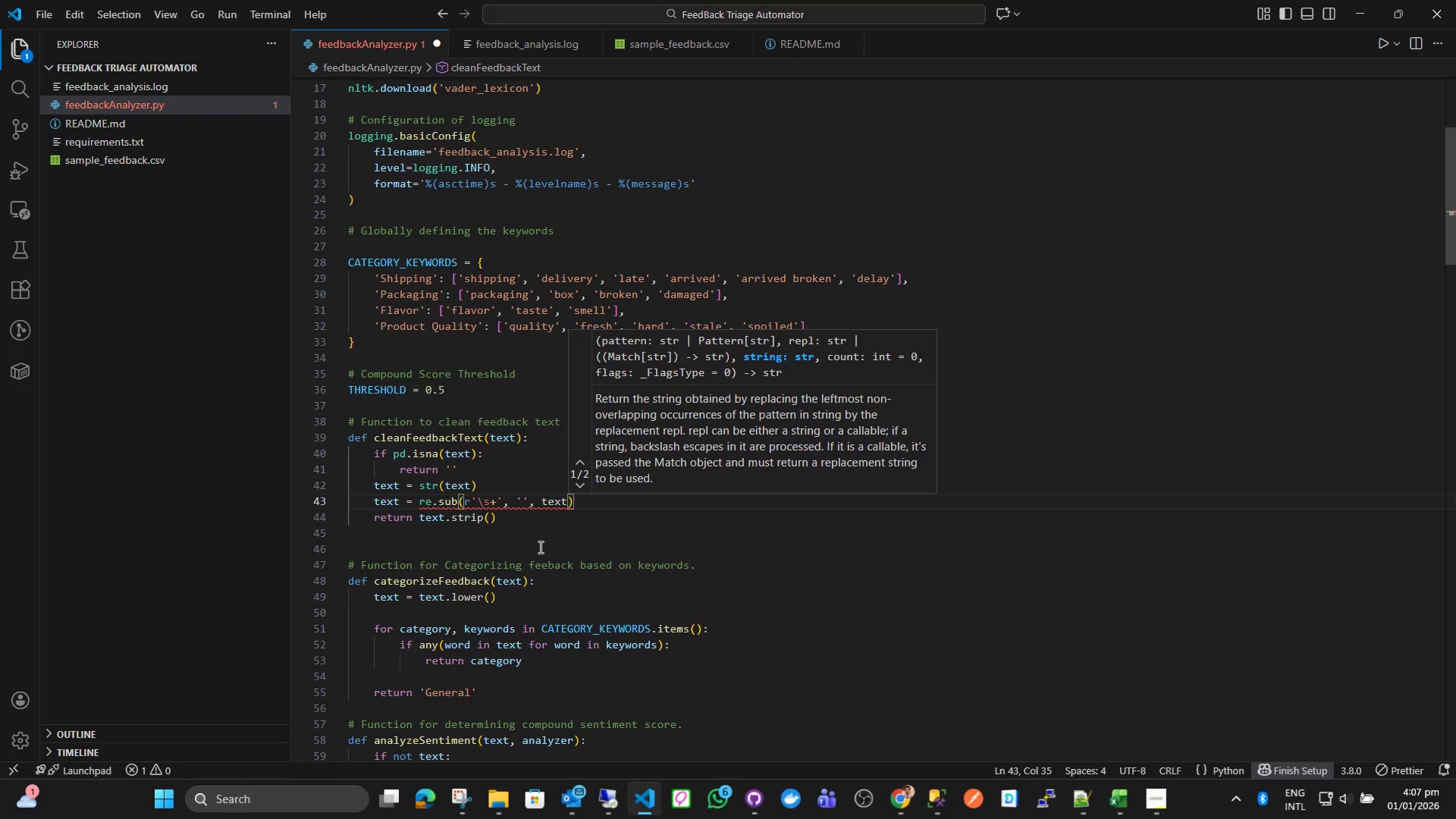 
key(ArrowRight)
 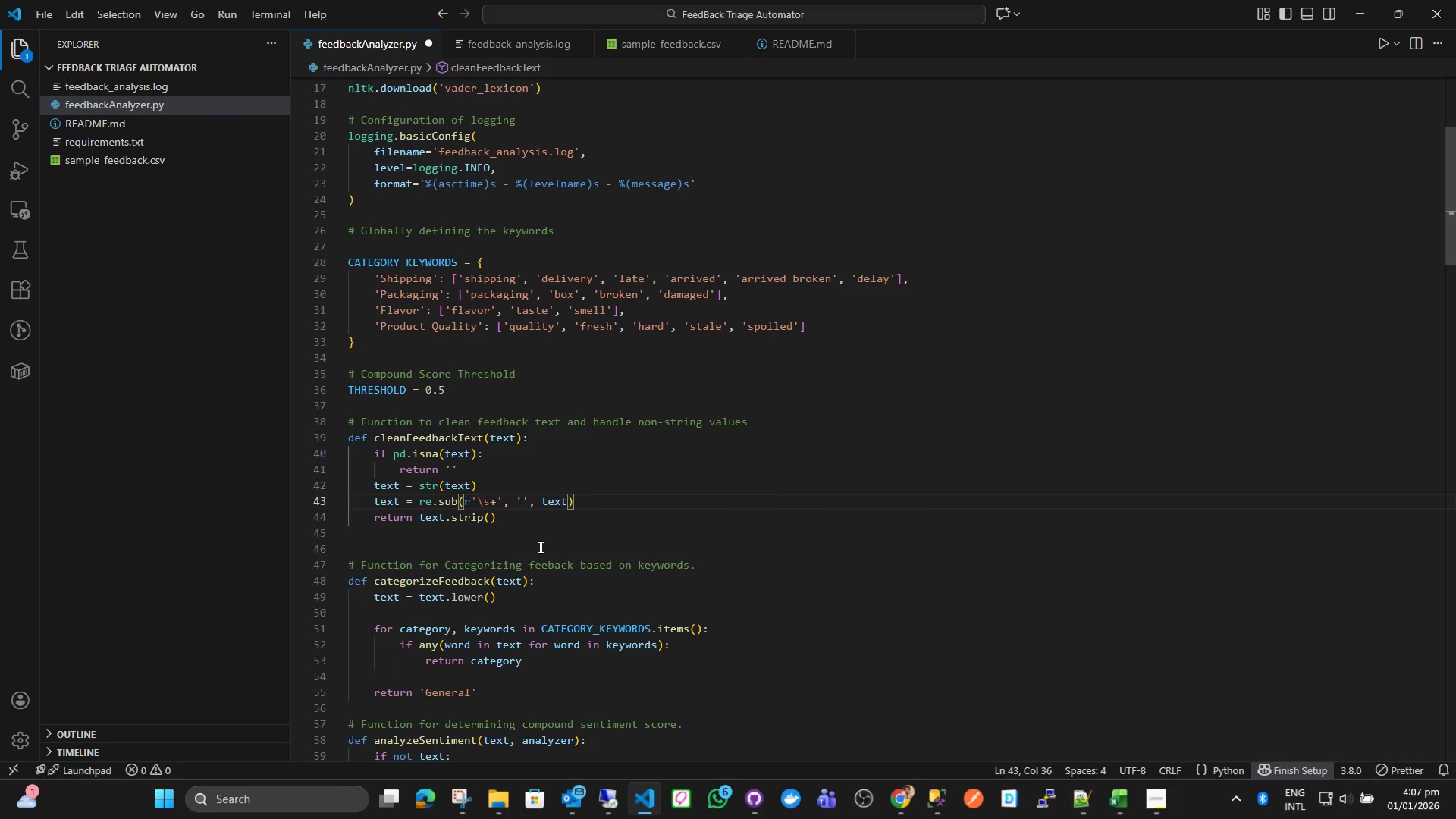 
key(Enter)
 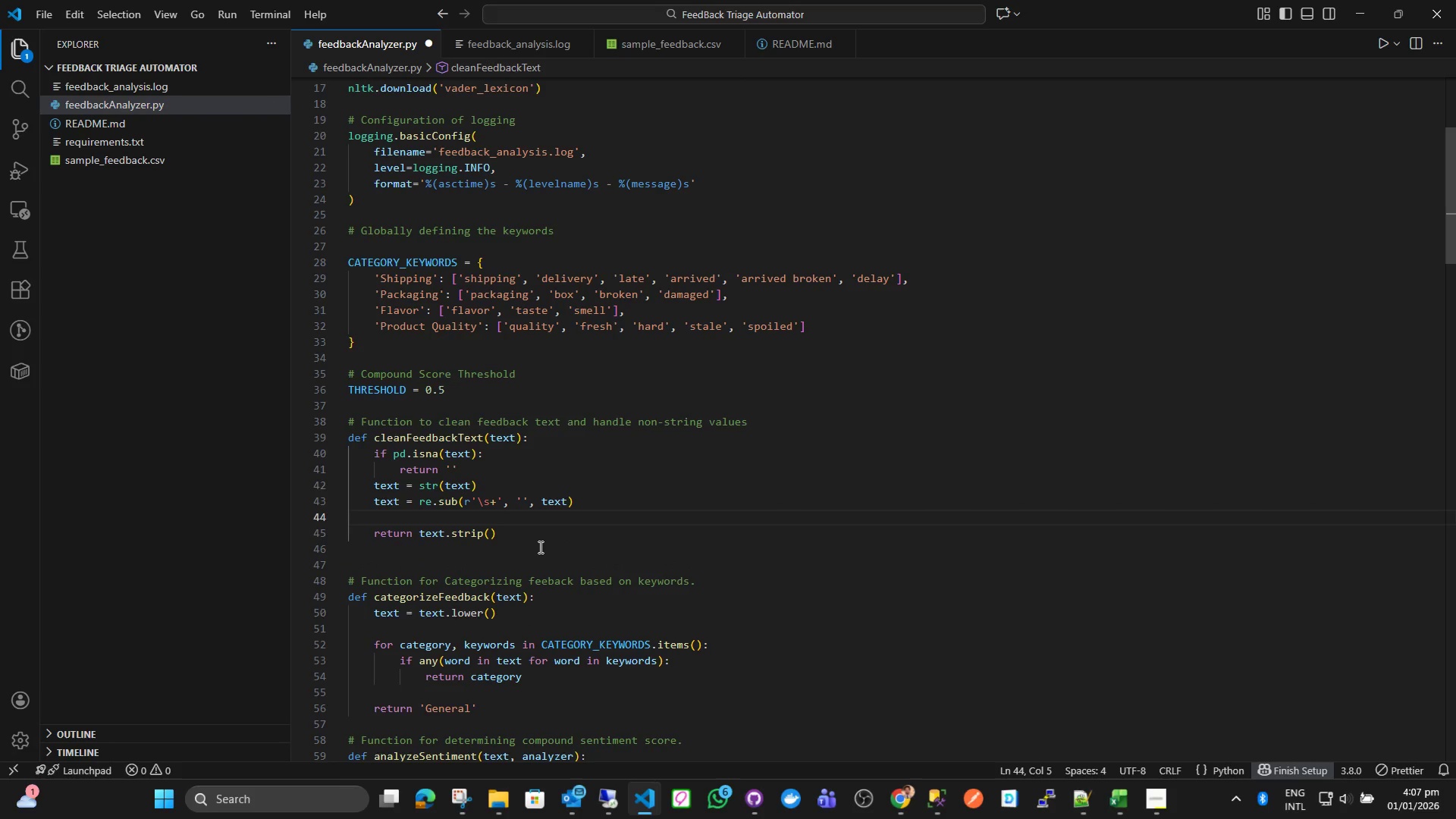 
type(tre)
key(Backspace)
key(Backspace)
type(ext.)
key(Backspace)
type( = re.sub)
 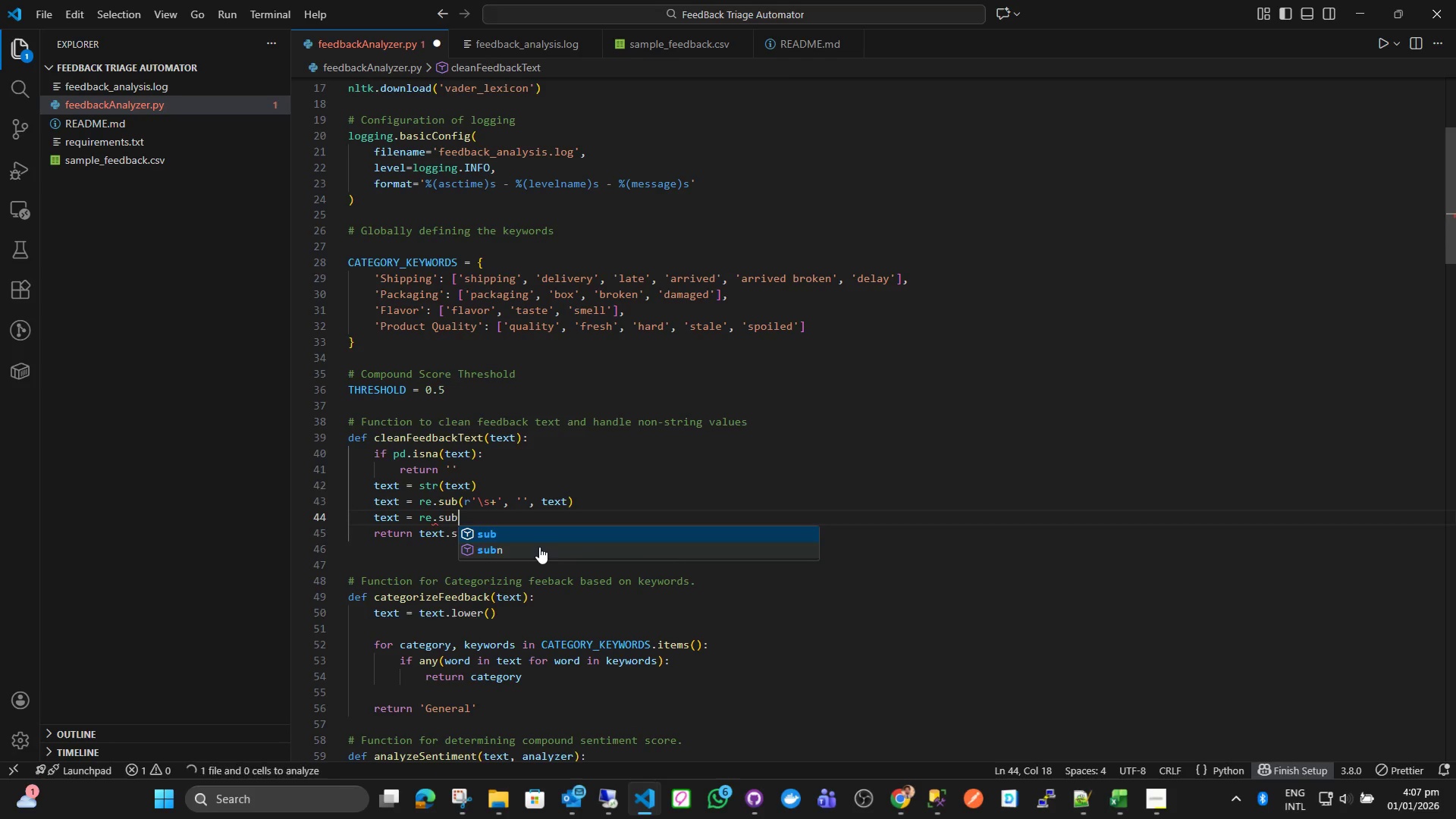 
key(Enter)
 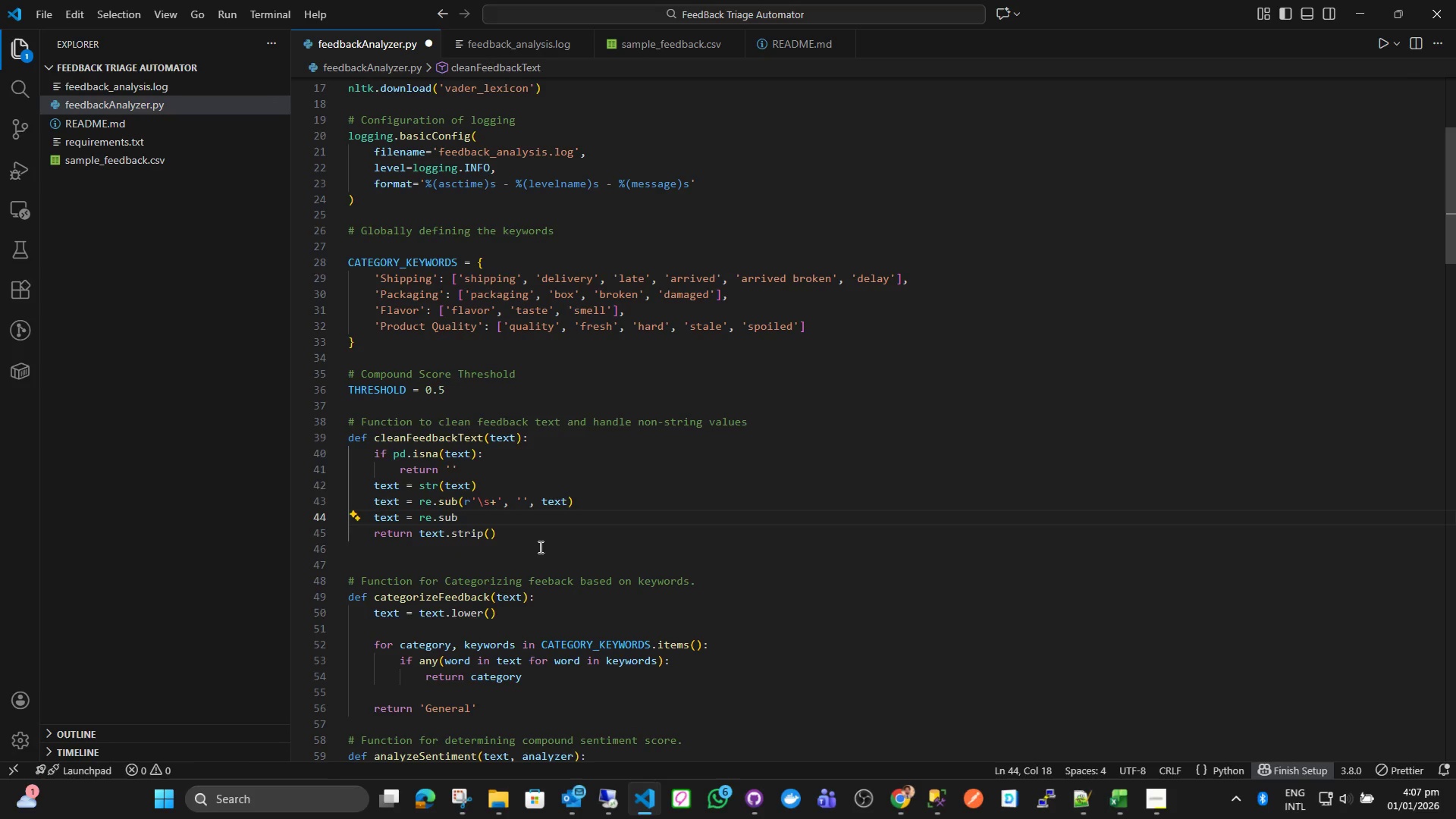 
type((r'')
 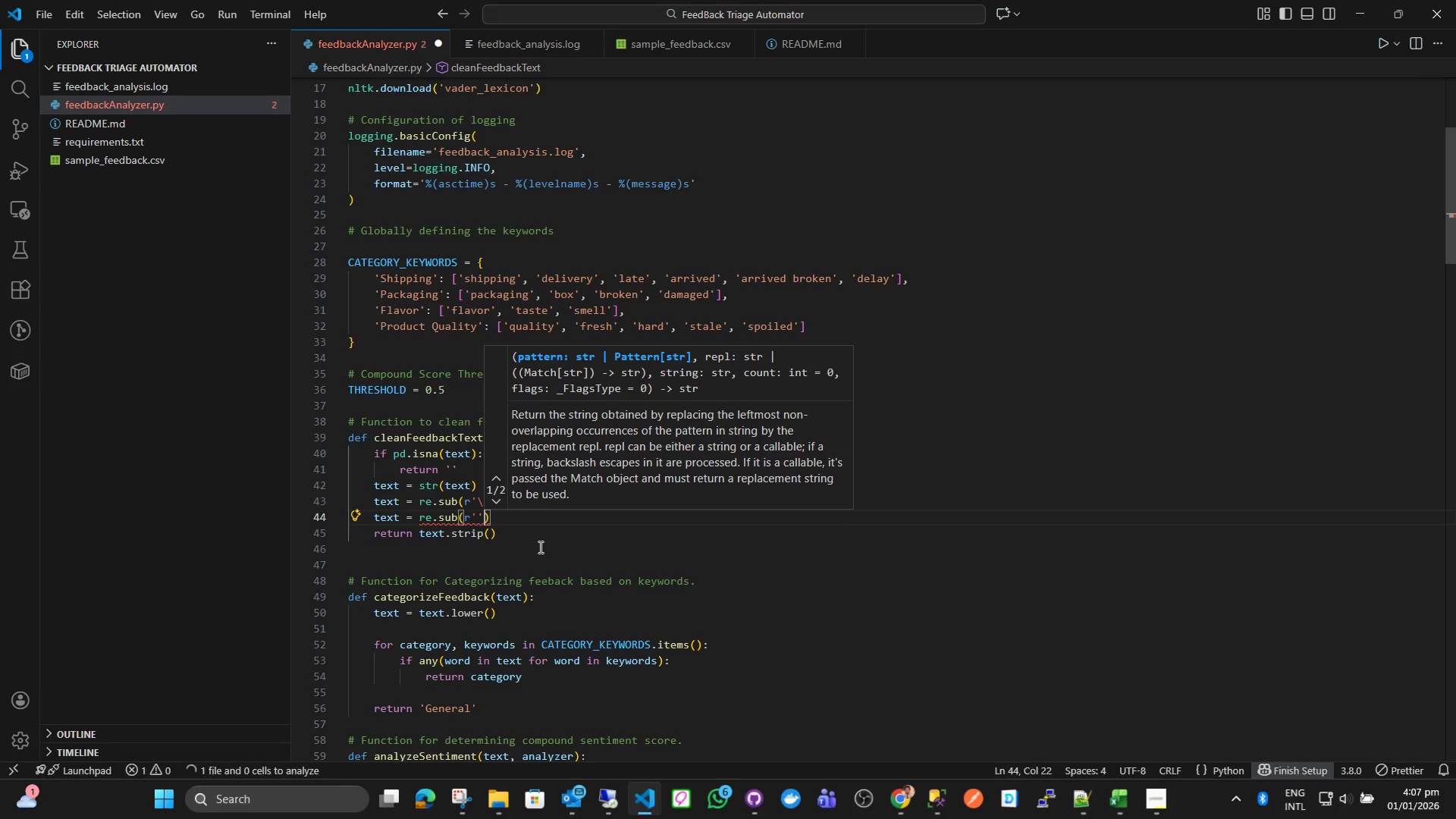 
key(ArrowLeft)
 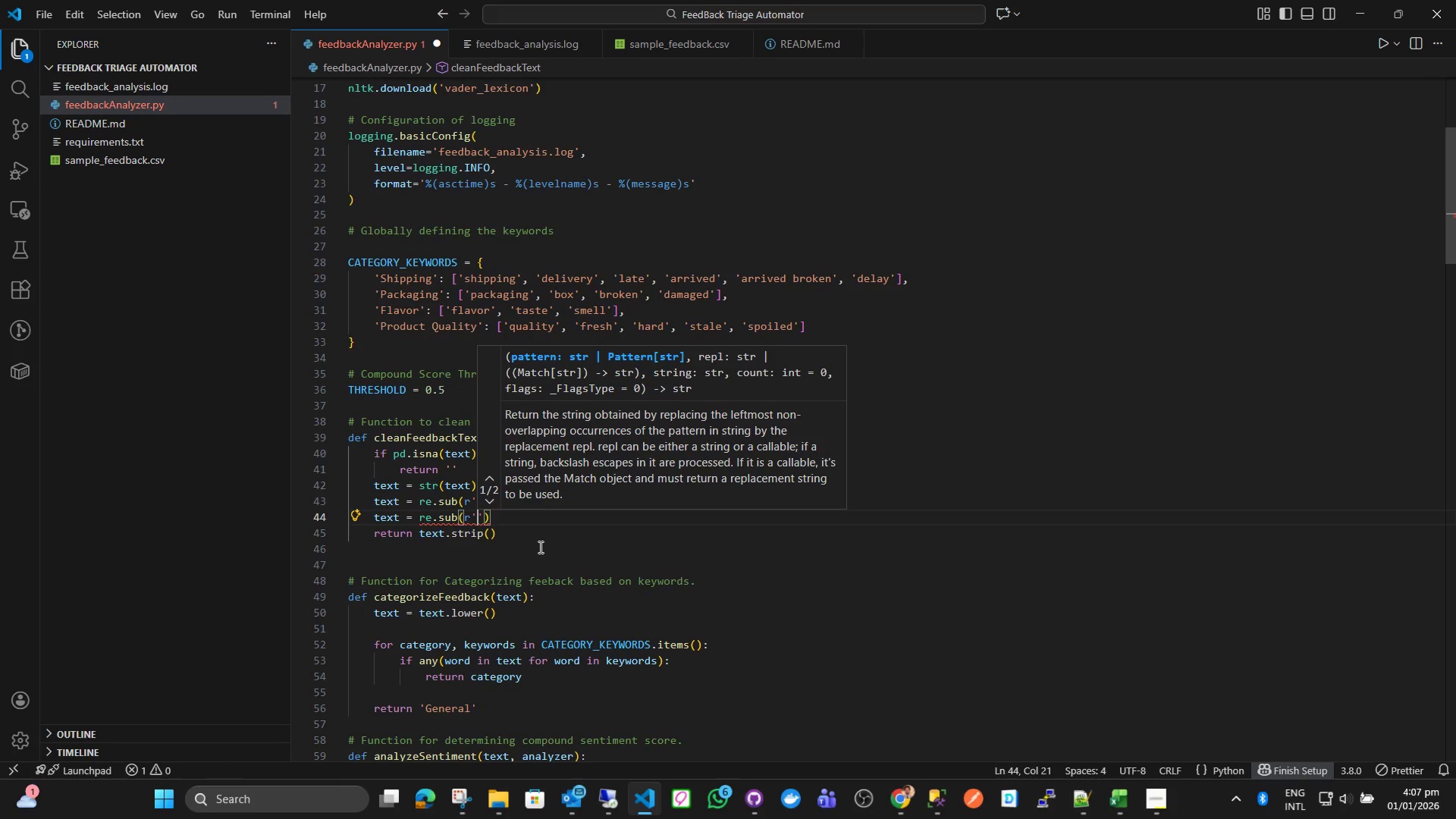 
key(BracketLeft)
 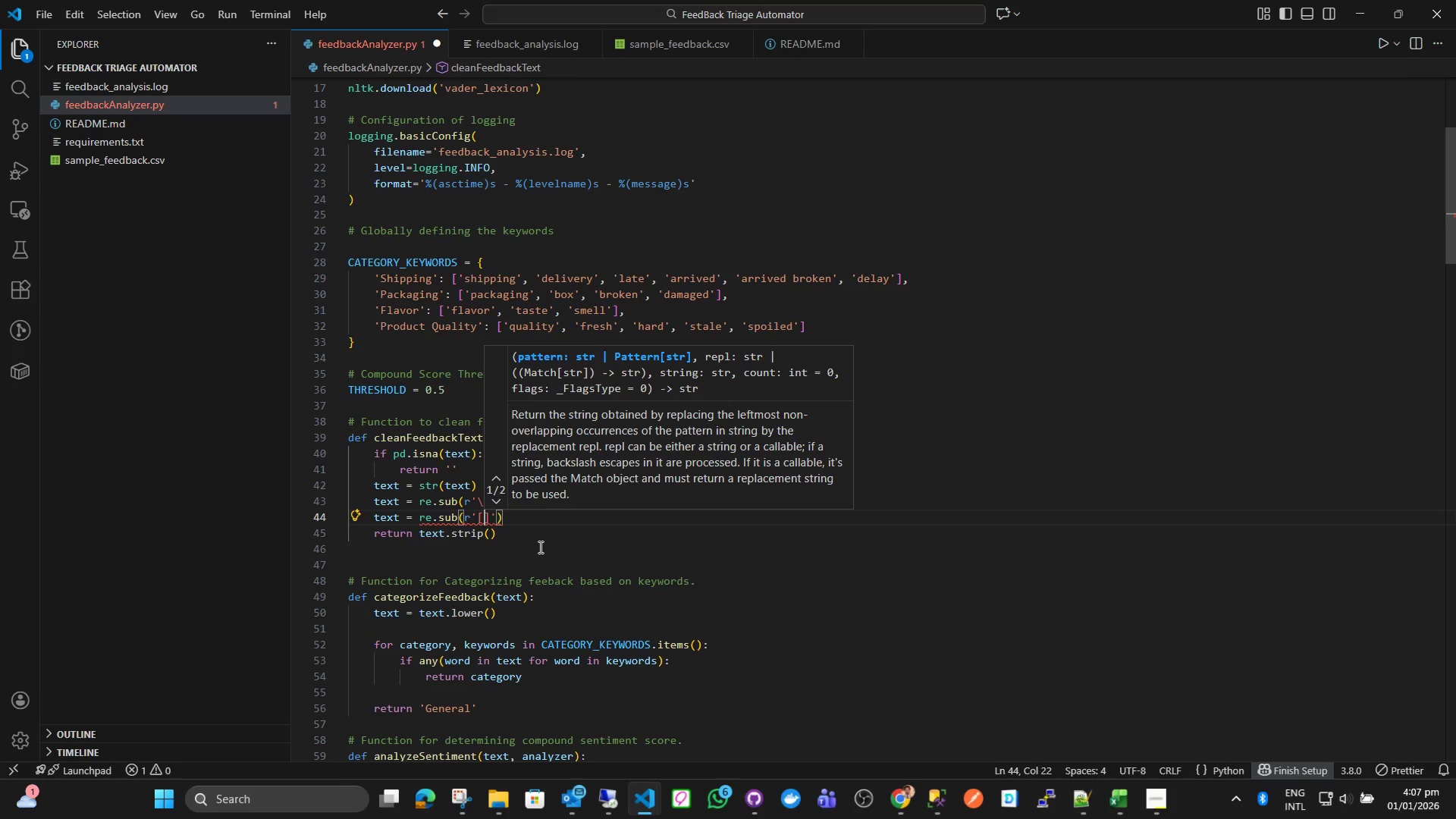 
key(Shift+6)
 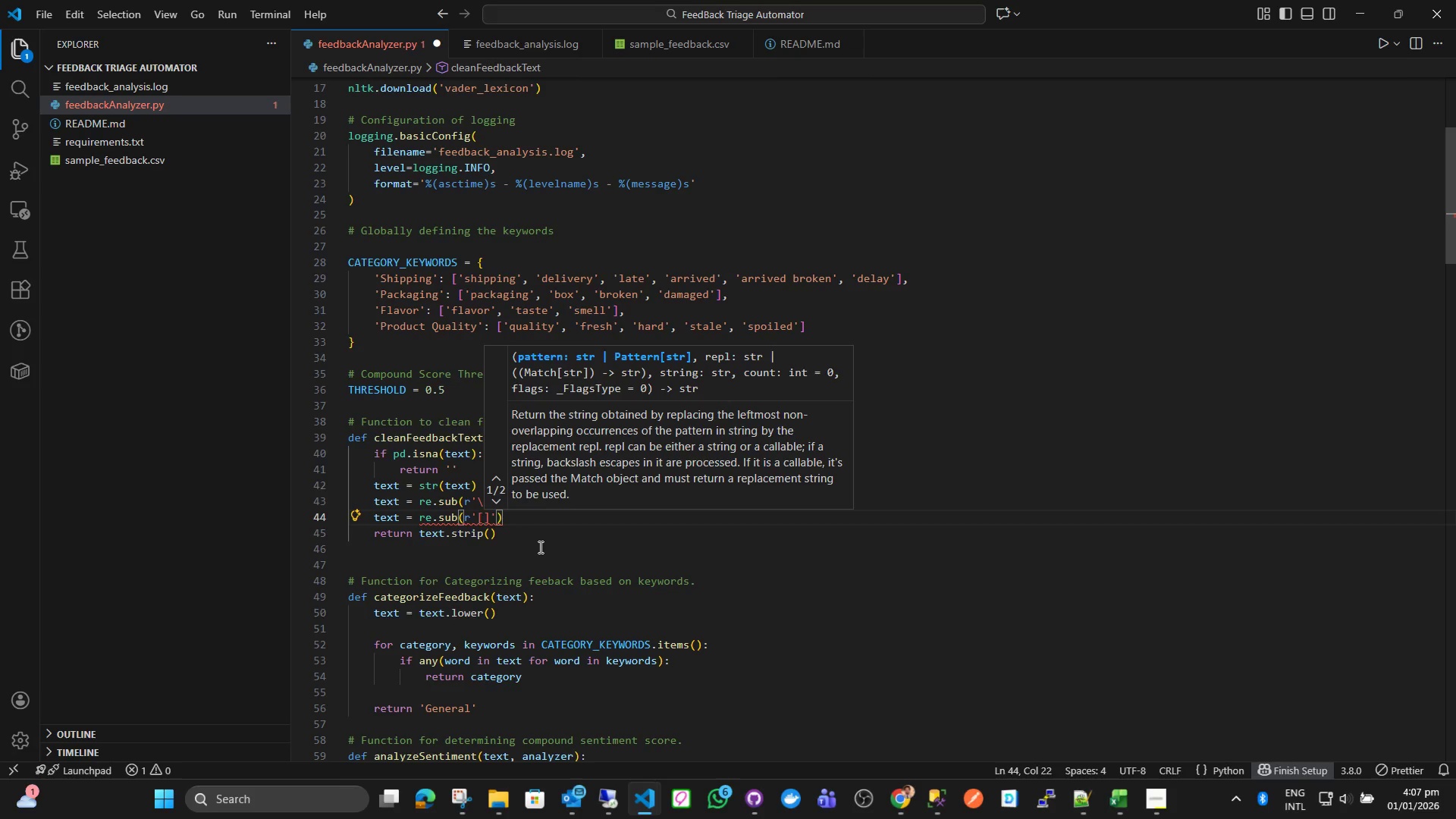 
key(Backslash)
 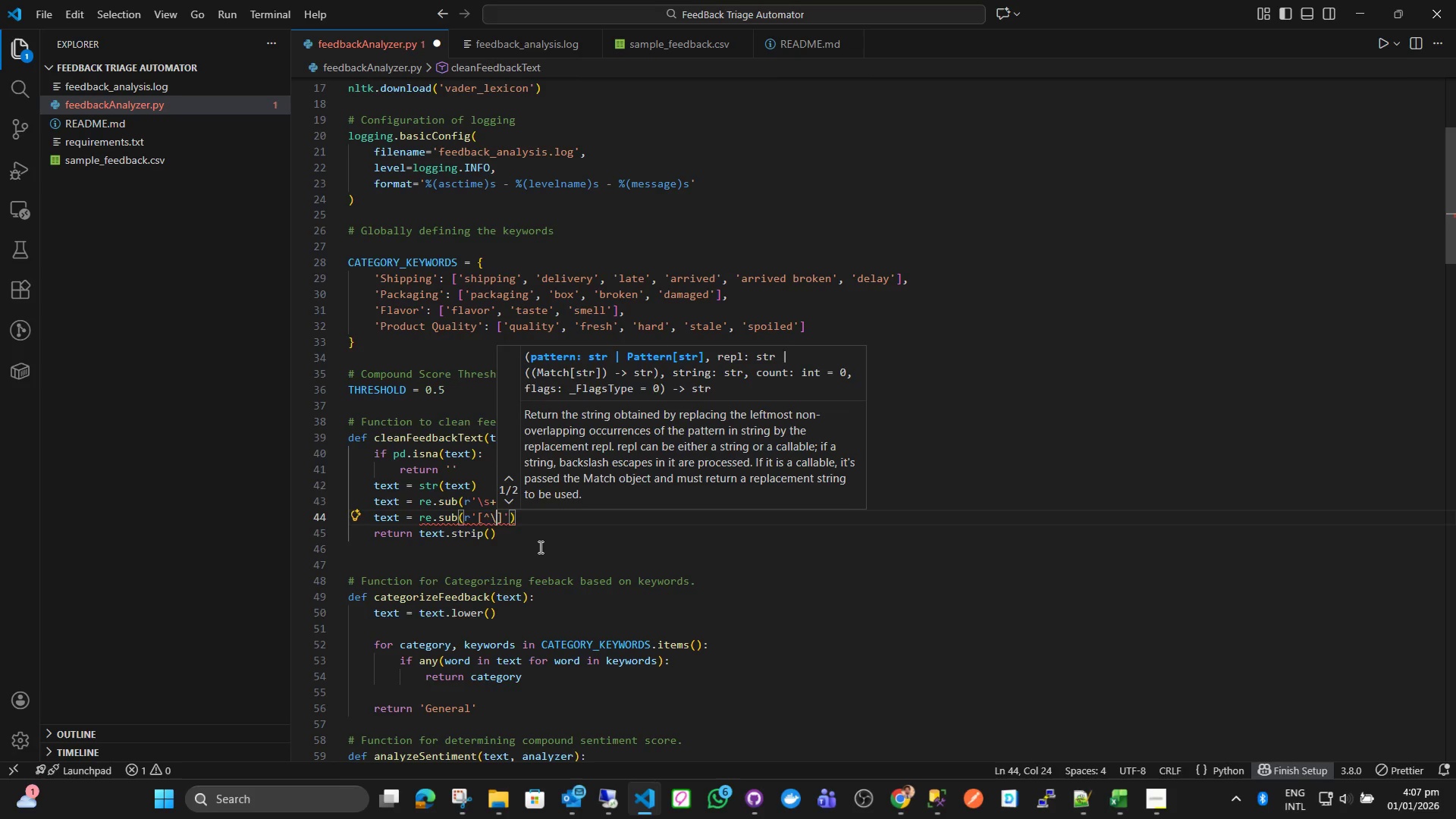 
key(W)
 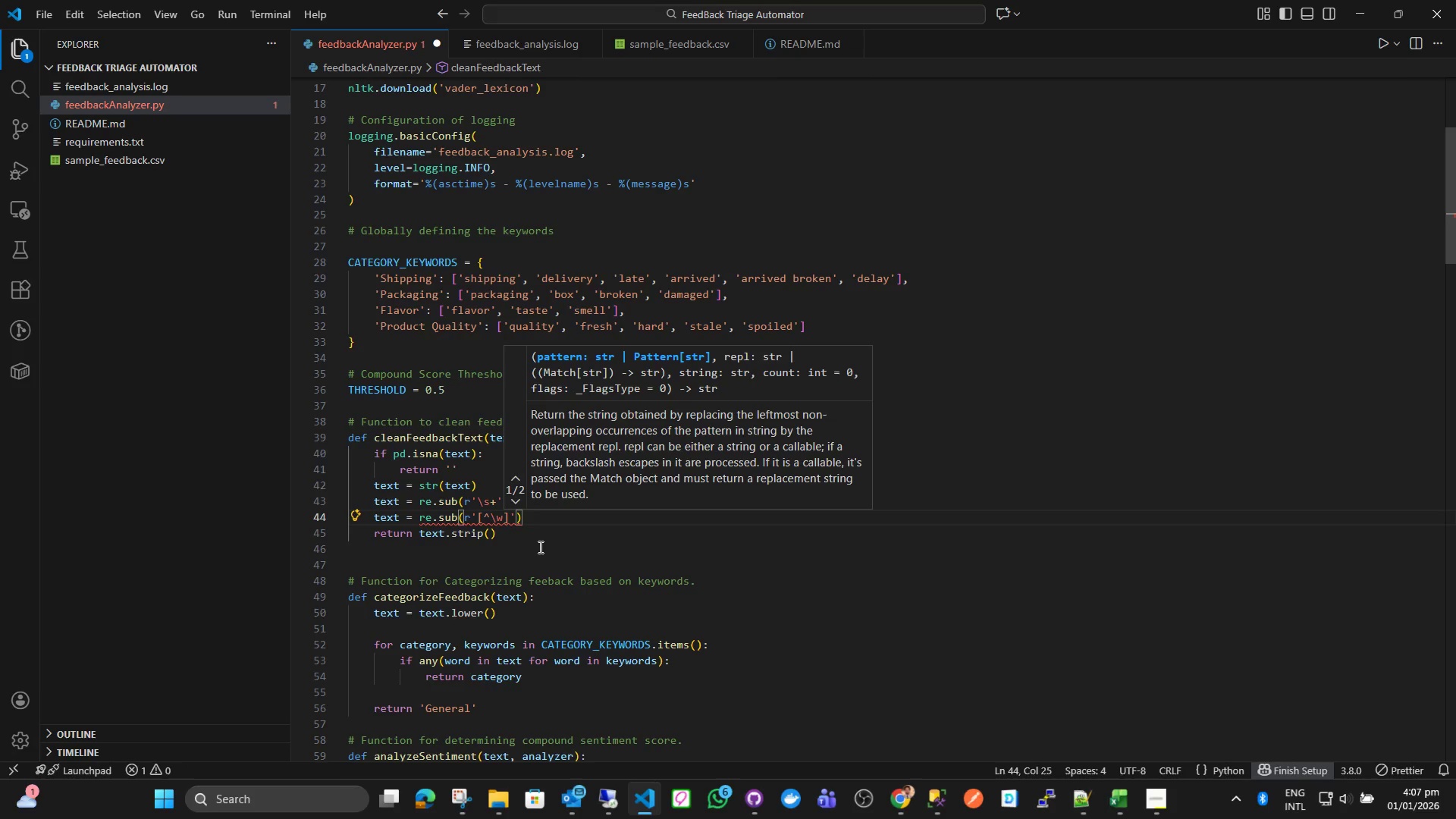 
key(Backslash)
 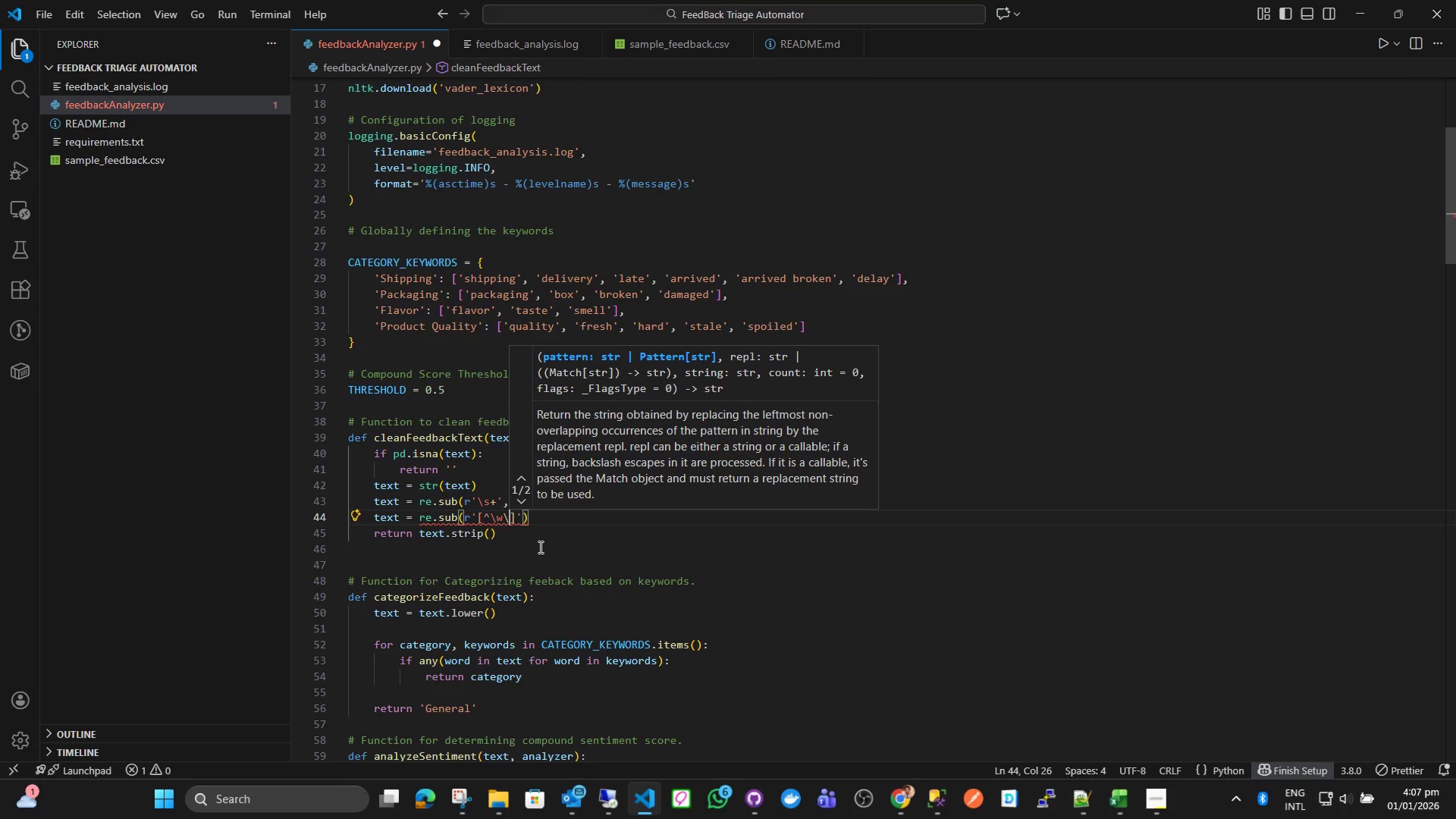 
key(S)
 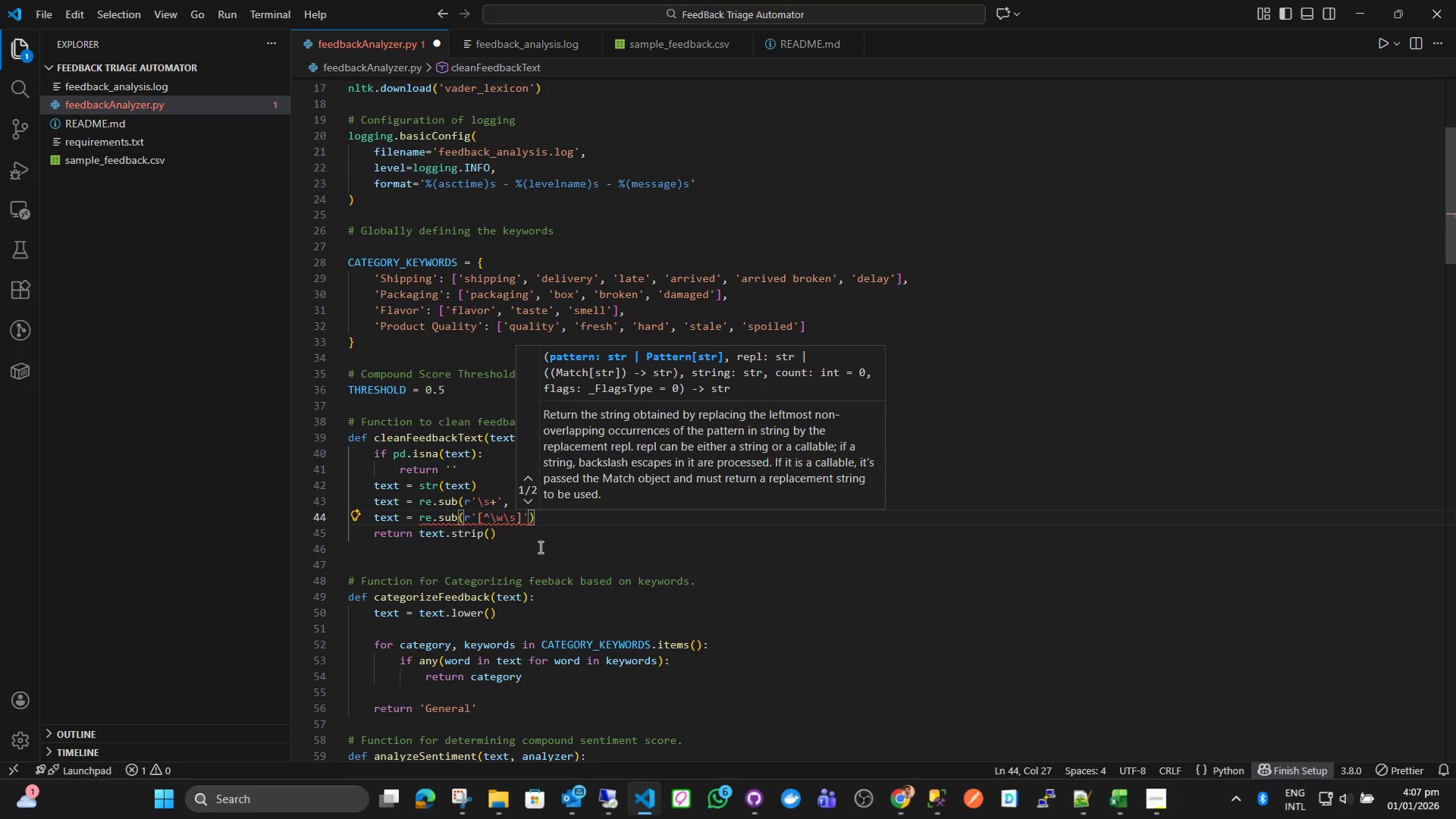 
key(Period)
 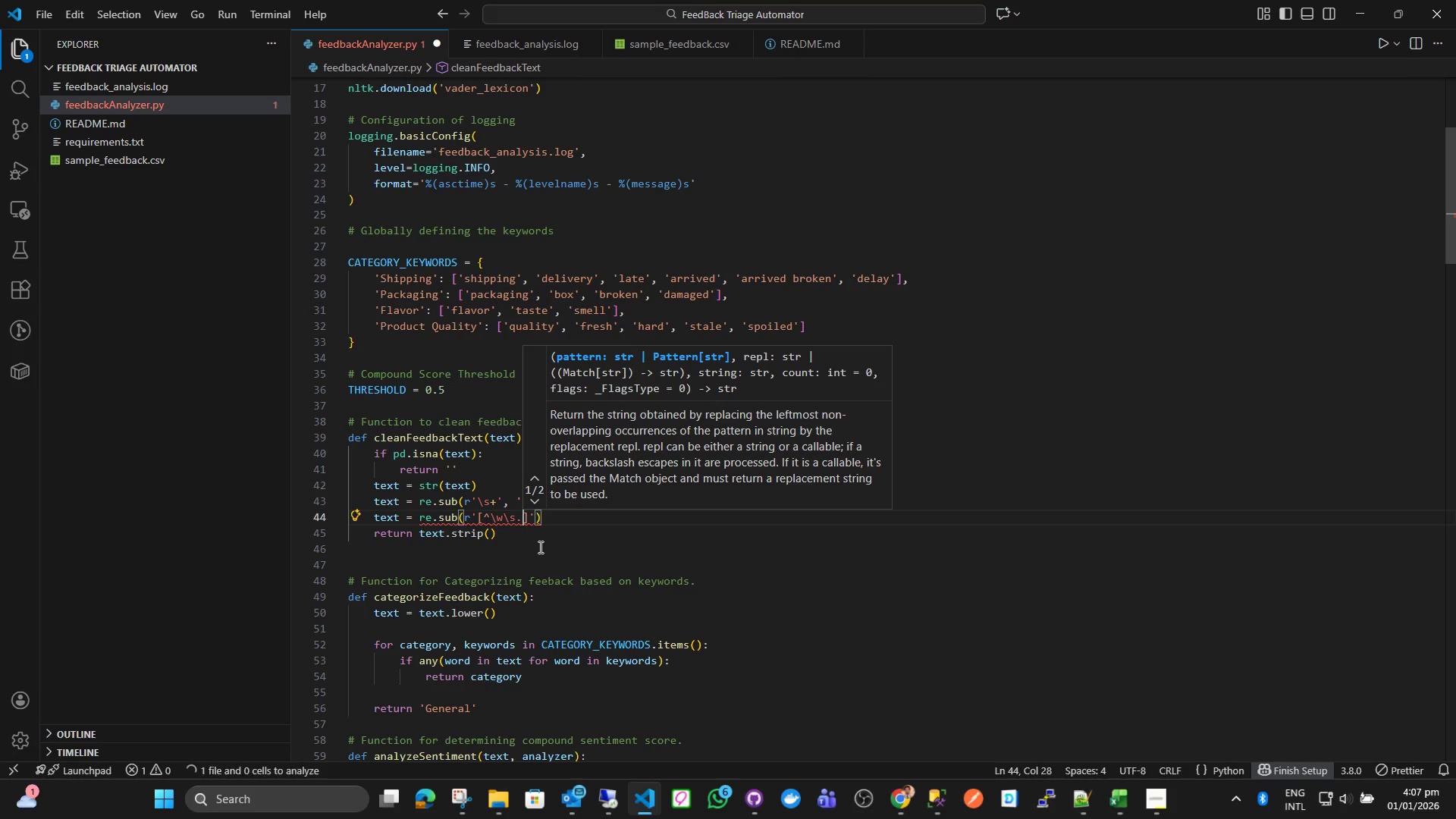 
key(Comma)
 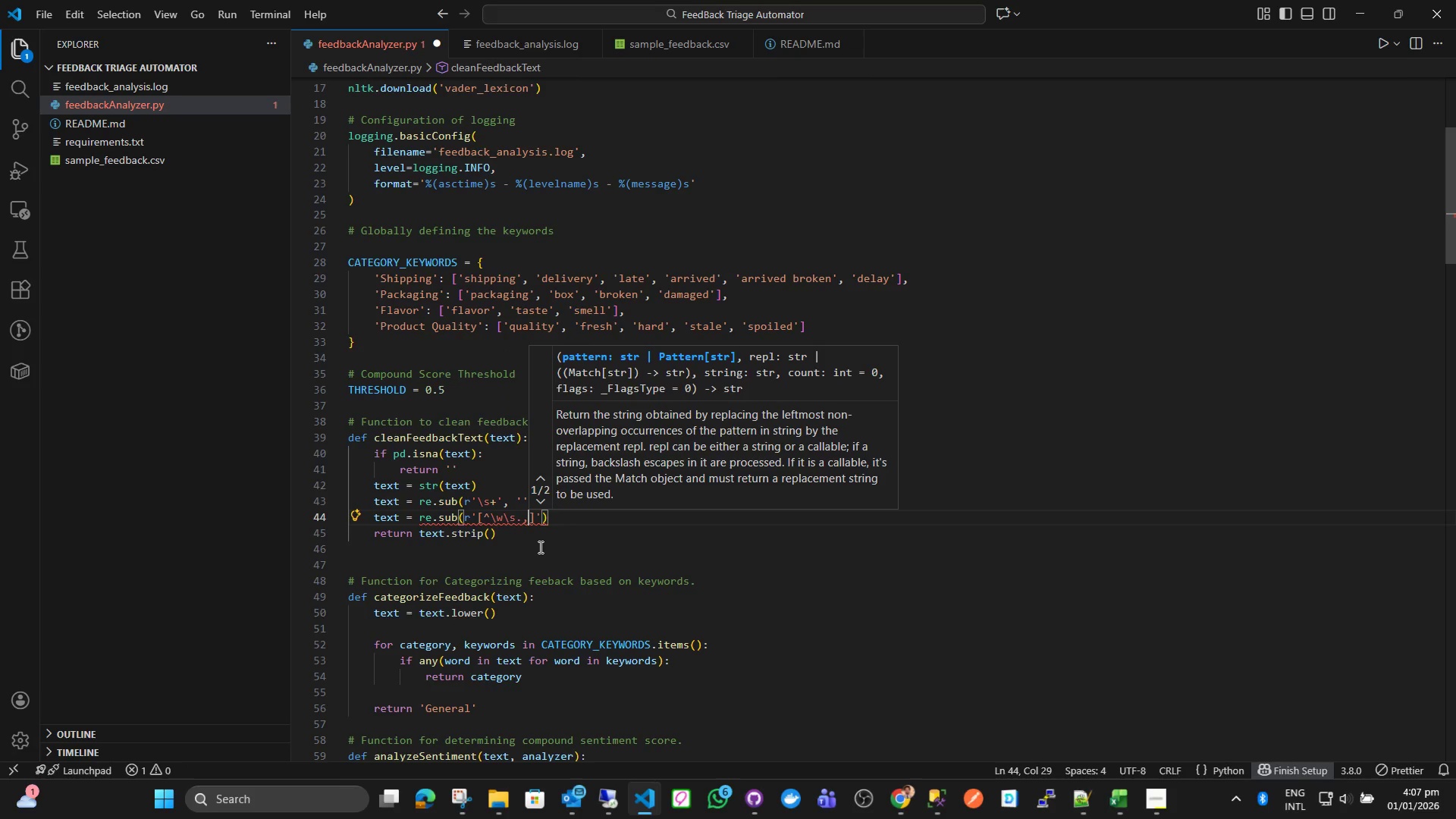 
key(Shift+1)
 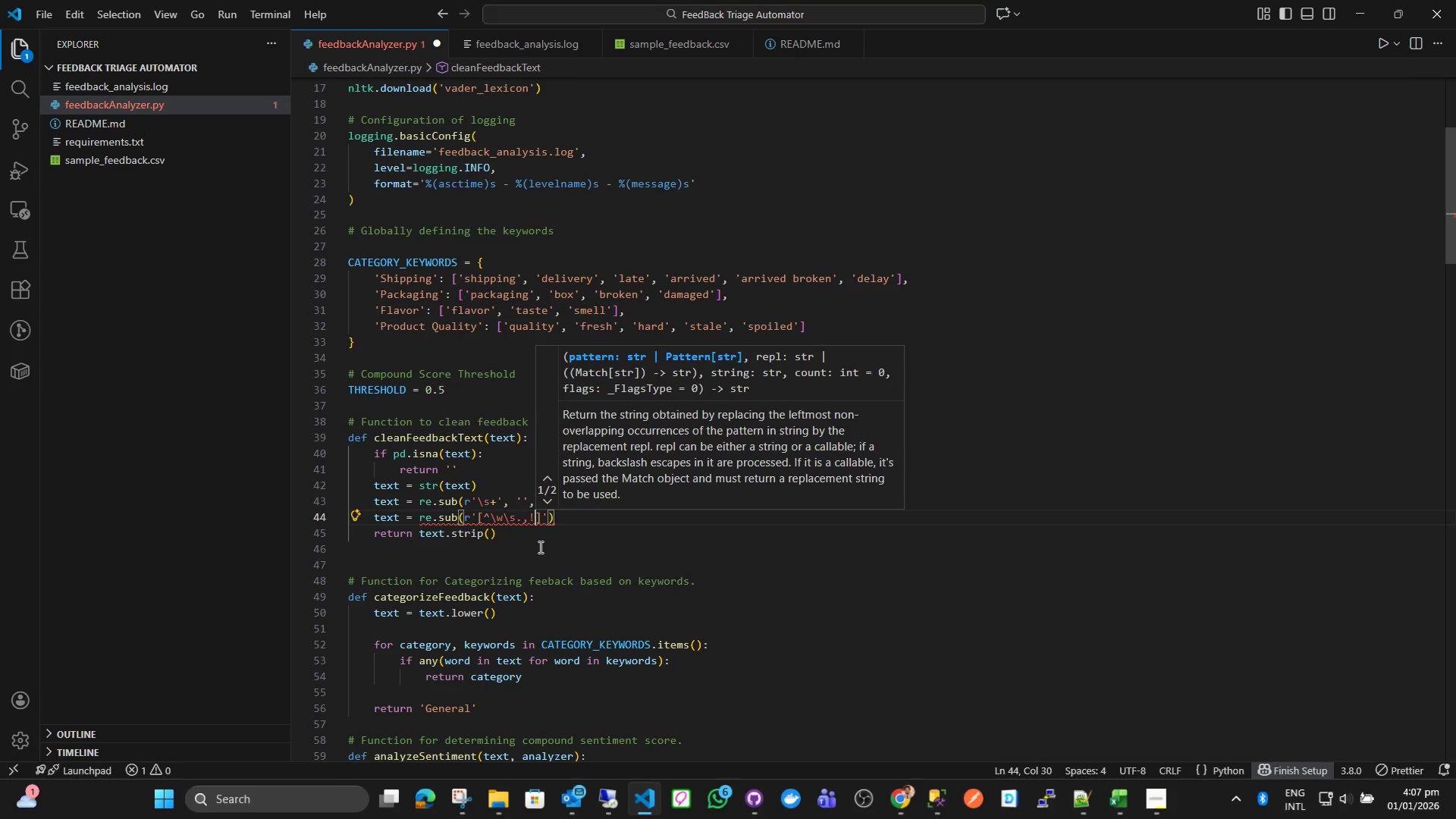 
key(Shift+Slash)
 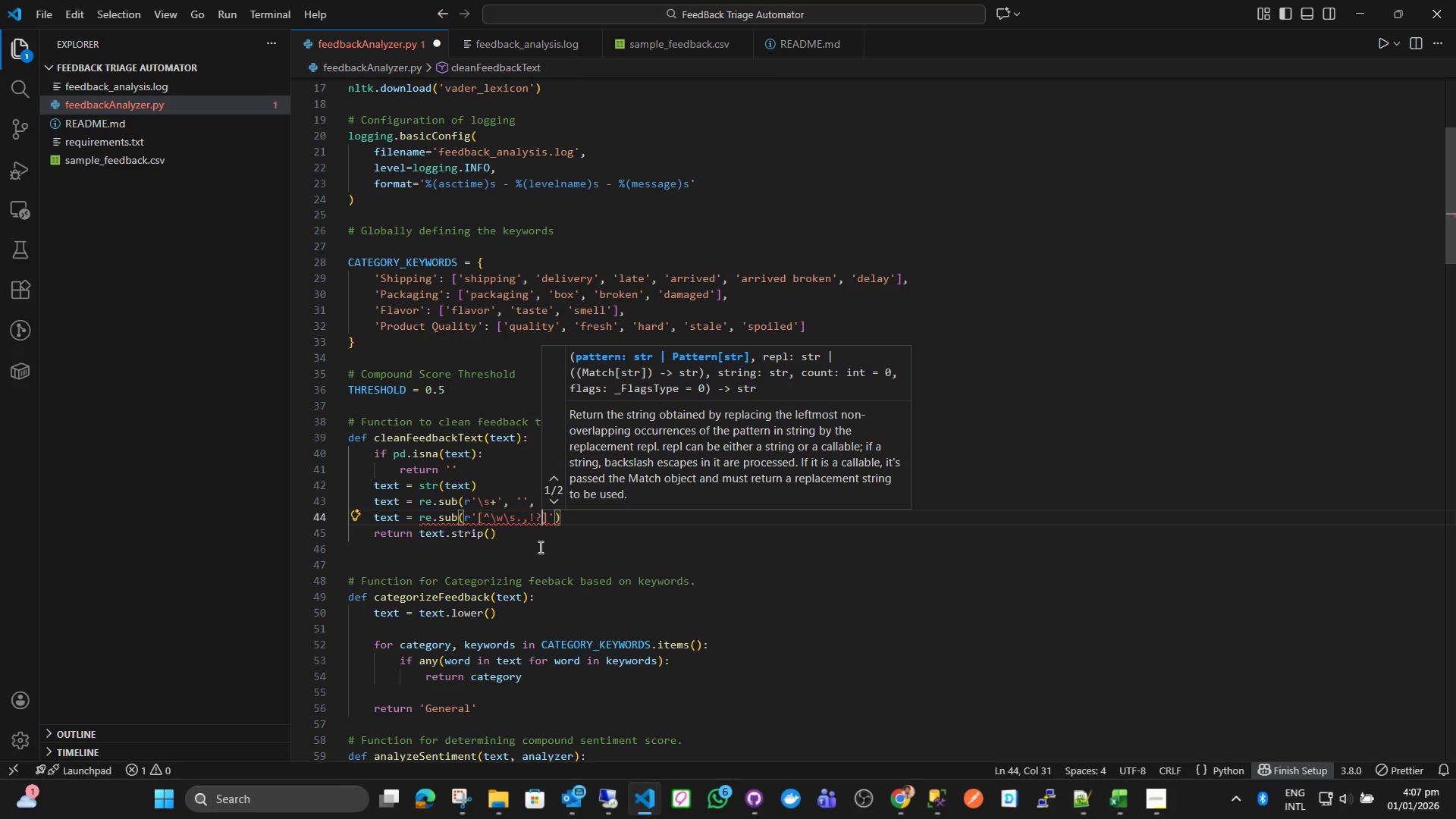 
key(ArrowRight)
 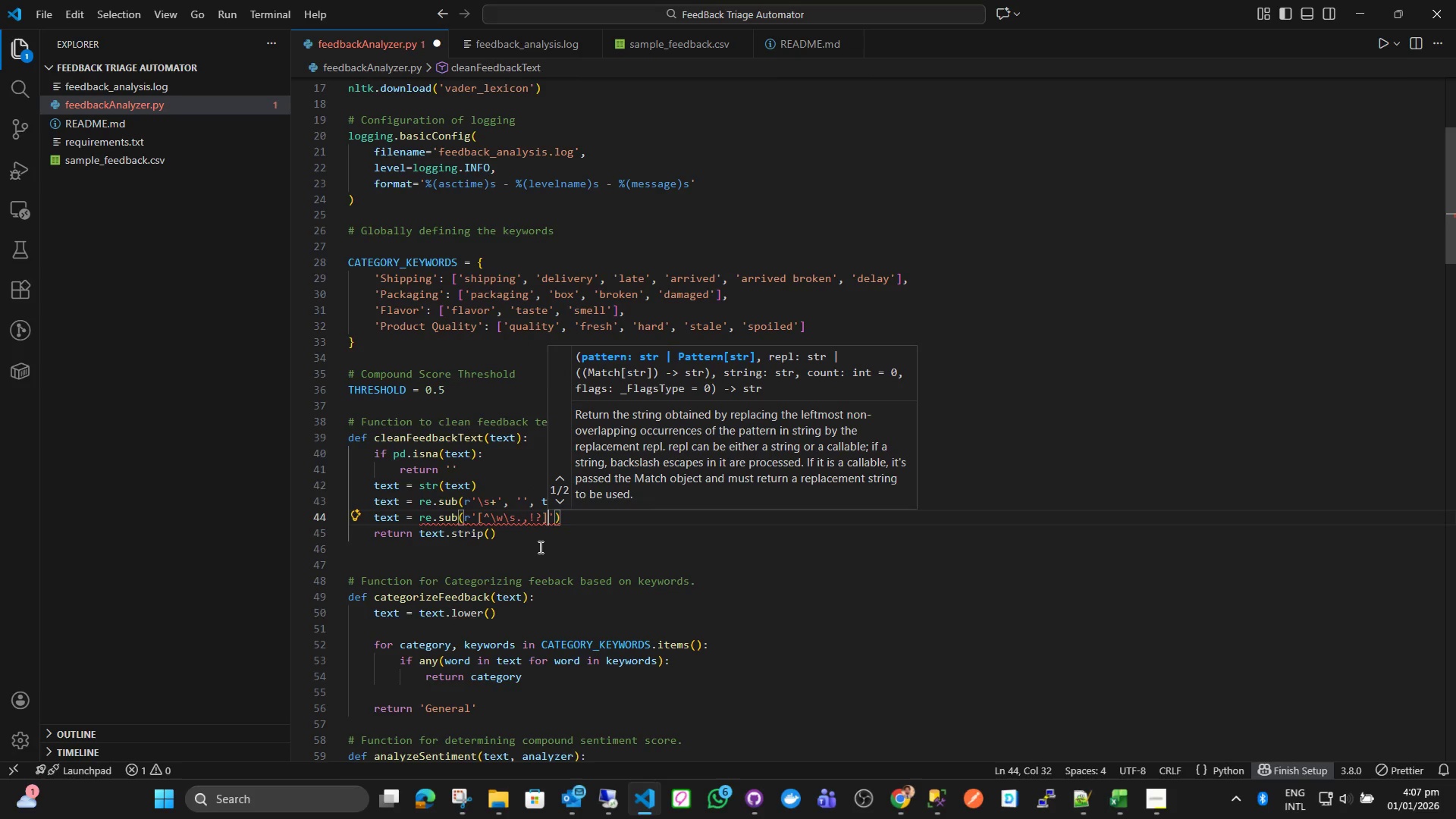 
key(ArrowRight)
 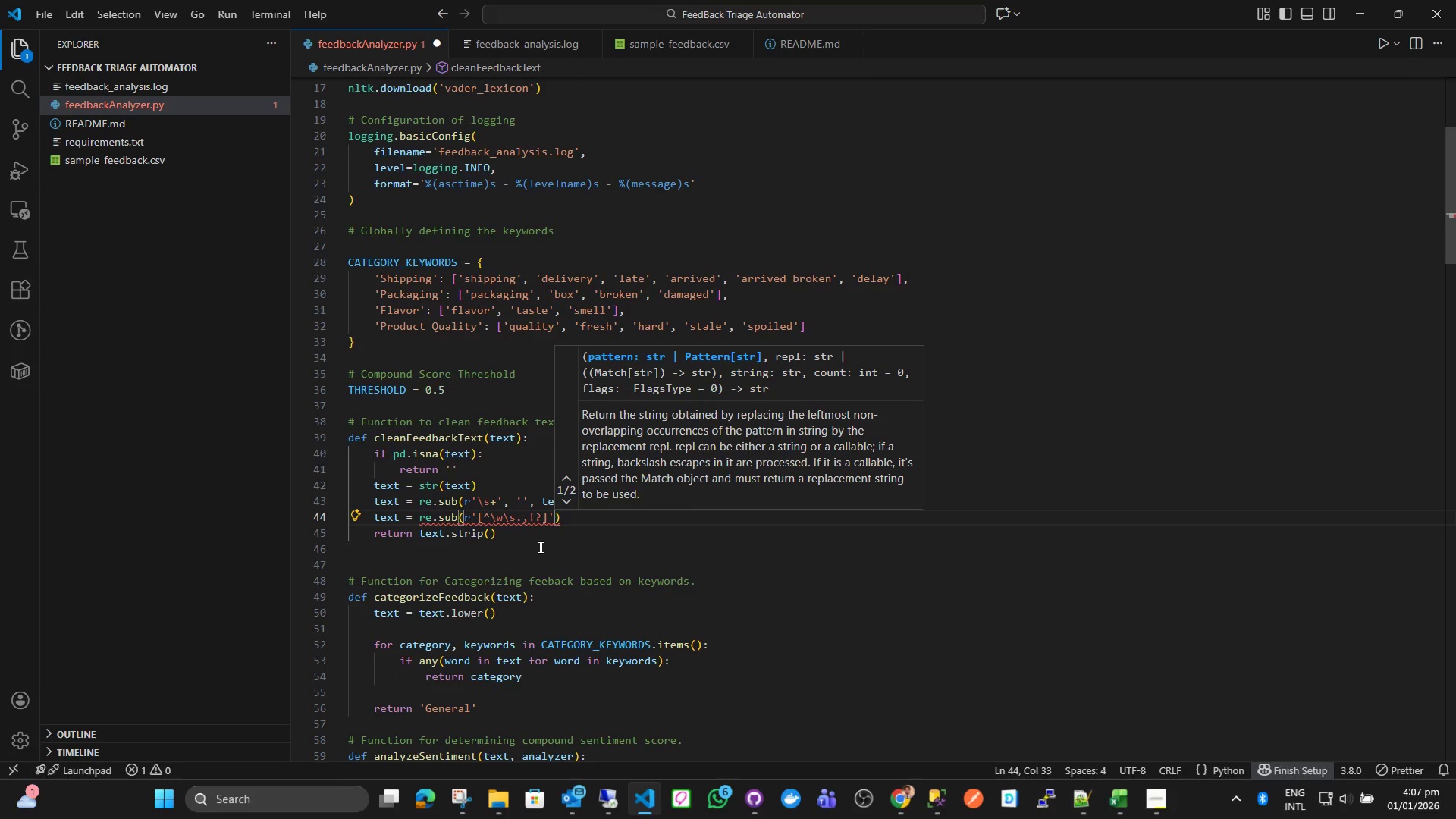 
type(, '', text)
 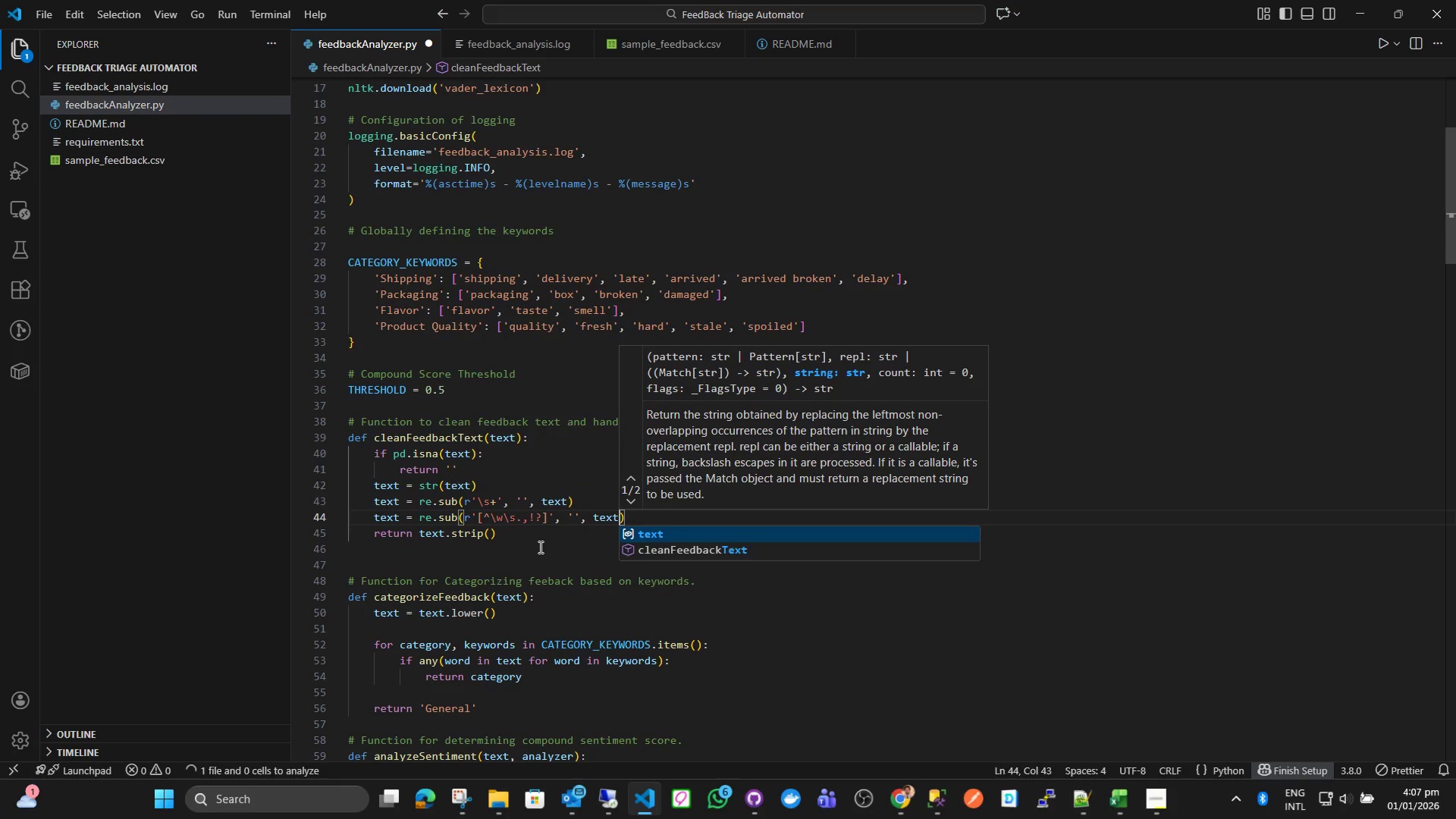 
key(ArrowRight)
 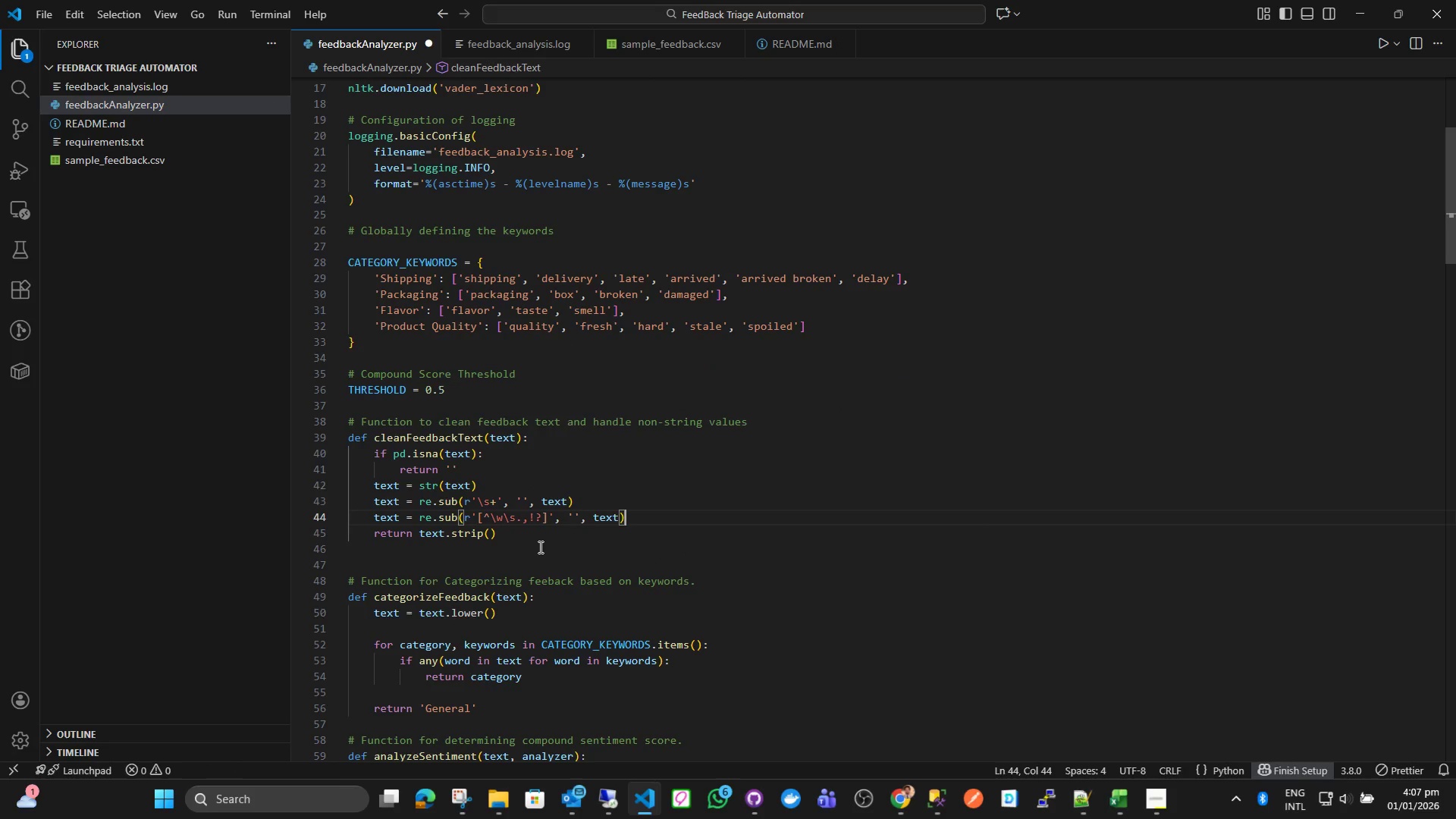 
key(Control+ControlLeft)
 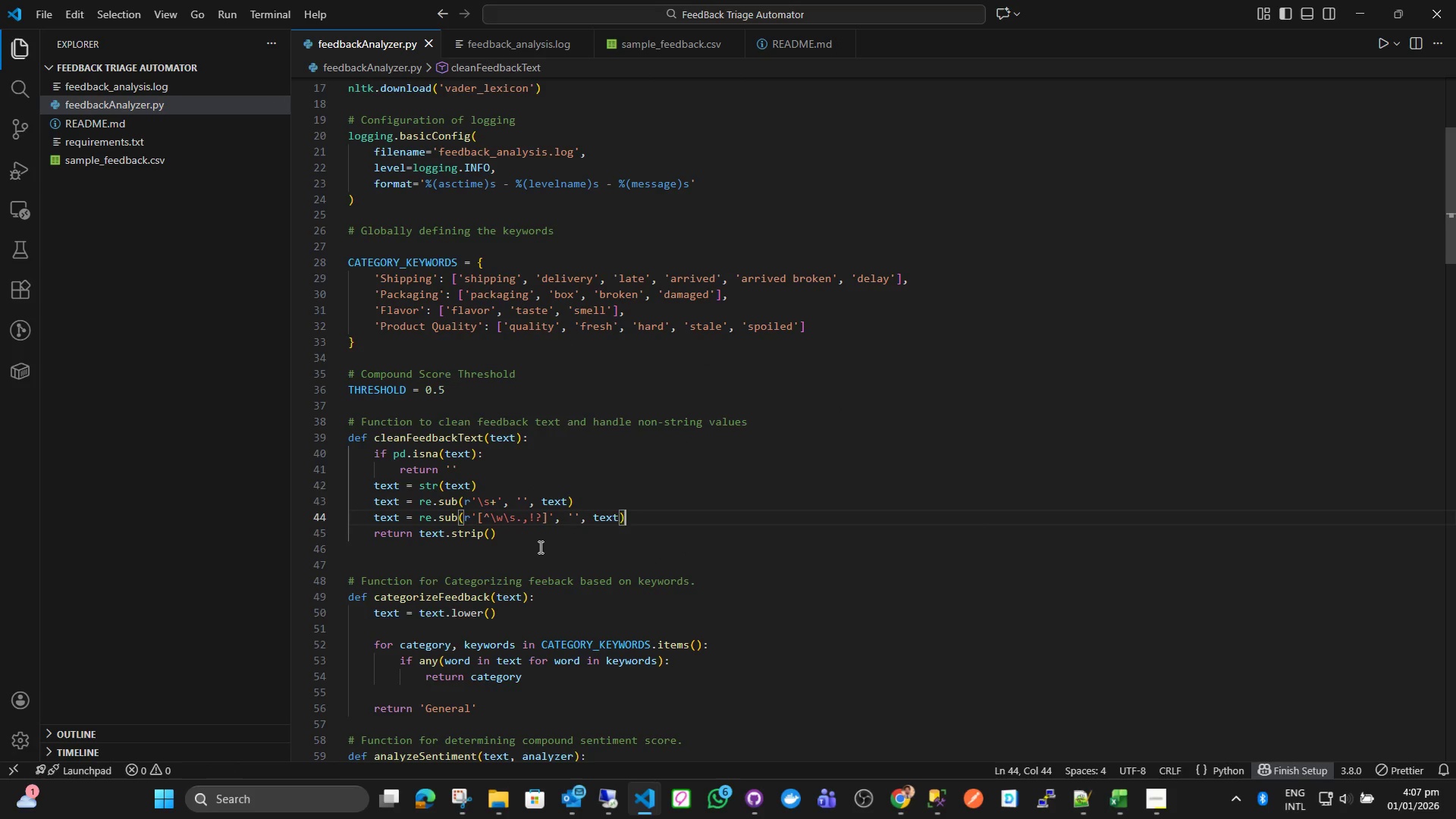 
key(Control+S)
 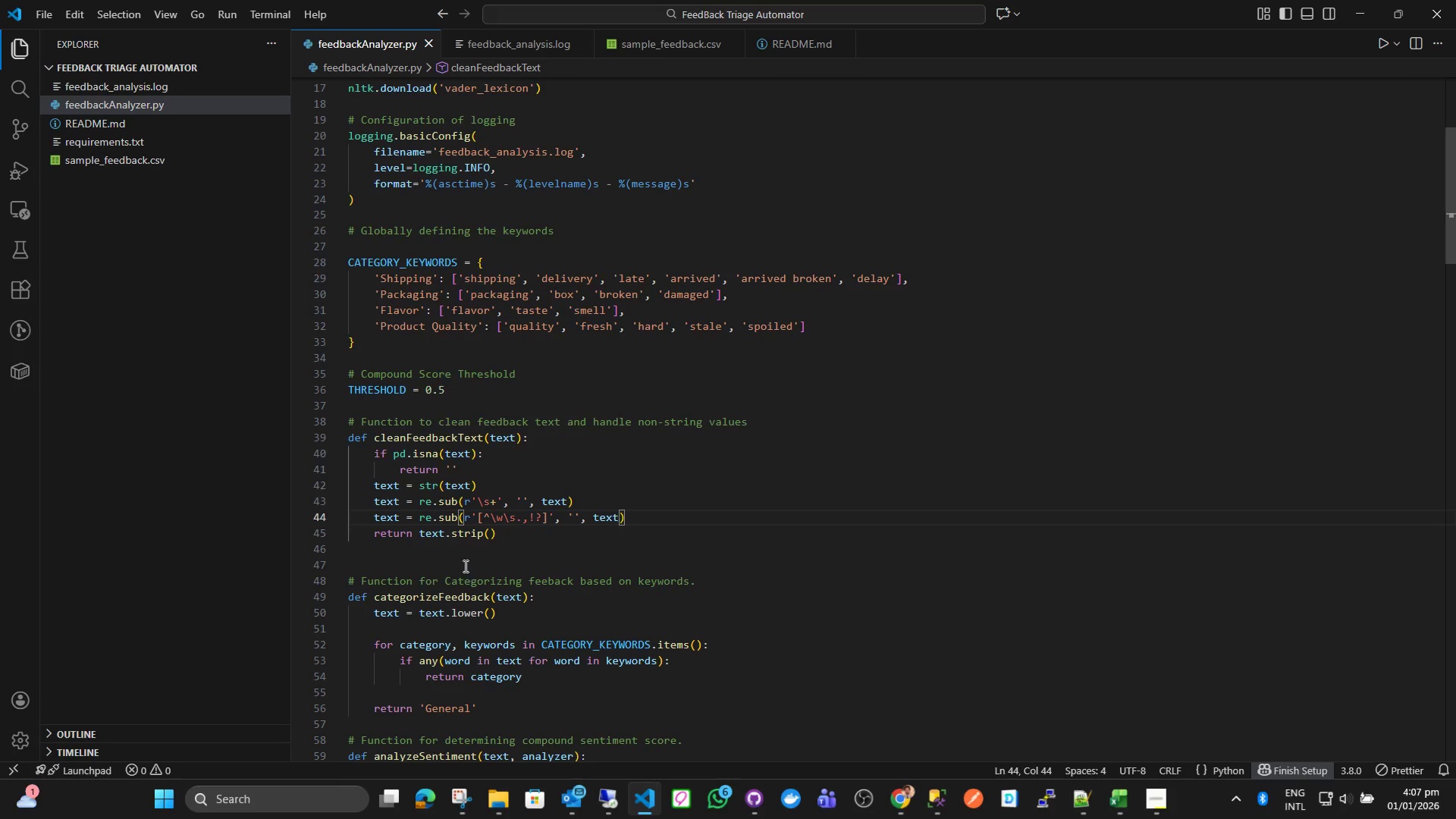 
left_click([642, 515])
 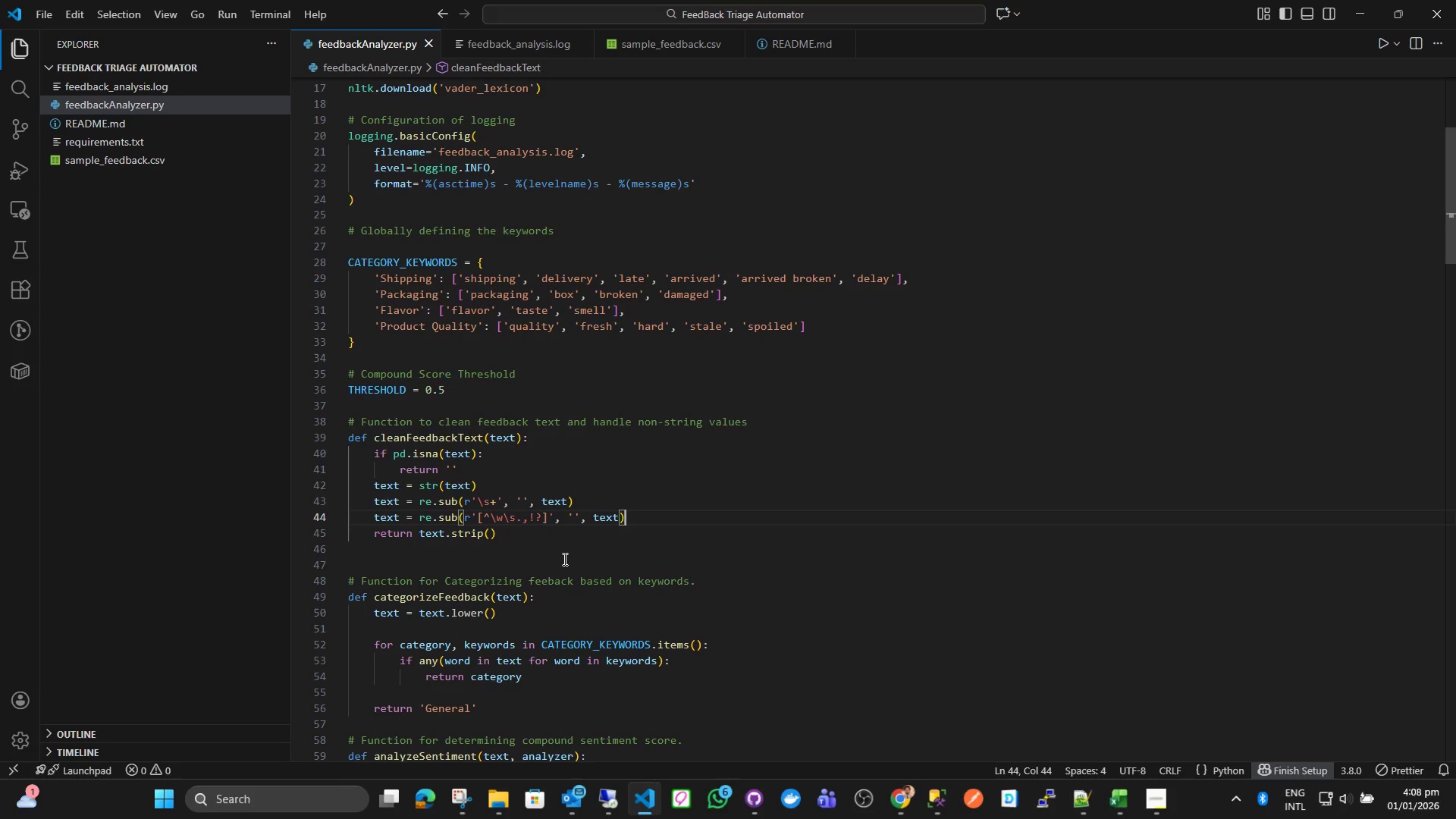 
scroll: coordinate [500, 475], scroll_direction: down, amount: 10.0
 